 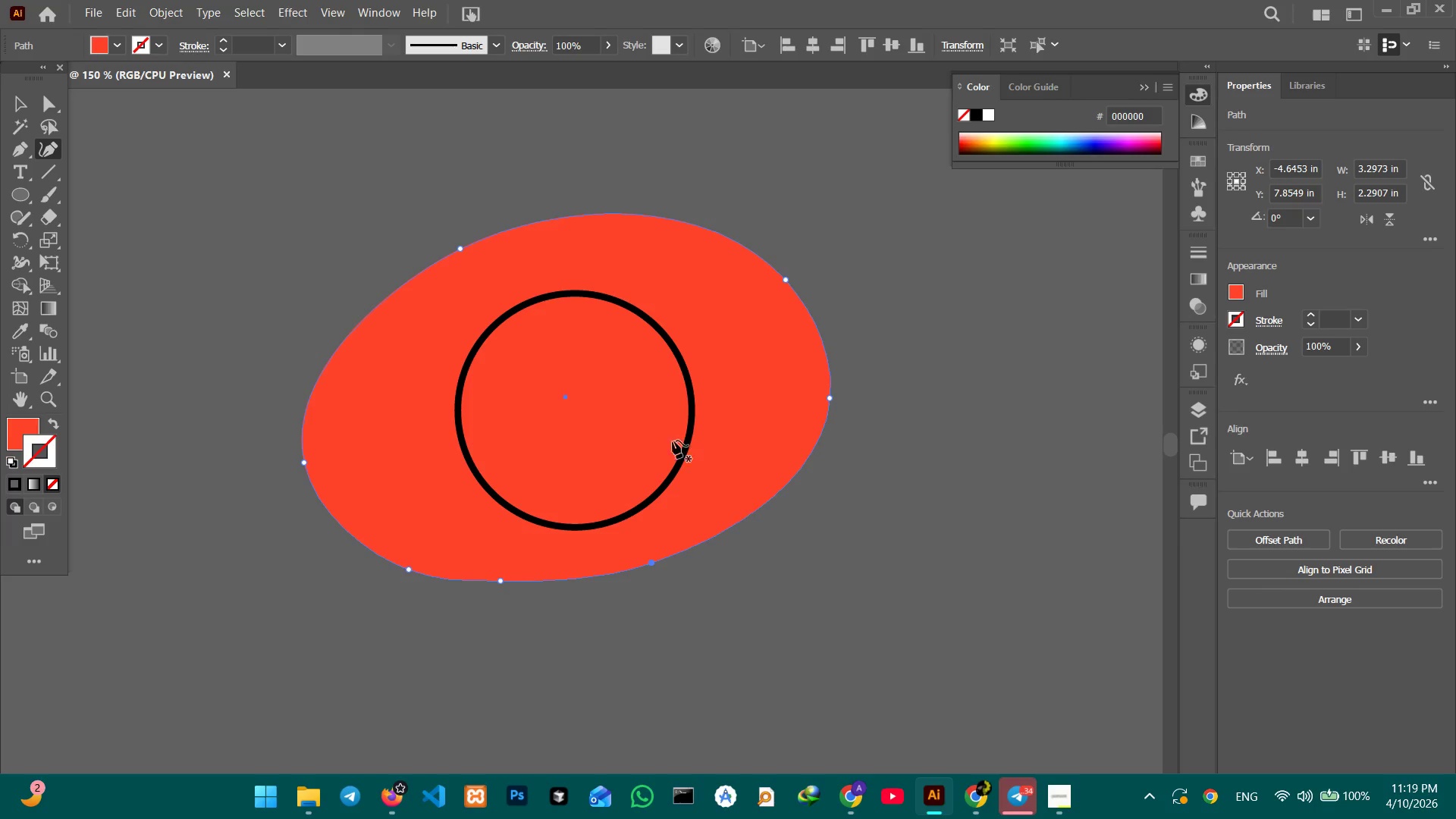 
left_click_drag(start_coordinate=[306, 463], to_coordinate=[330, 454])
 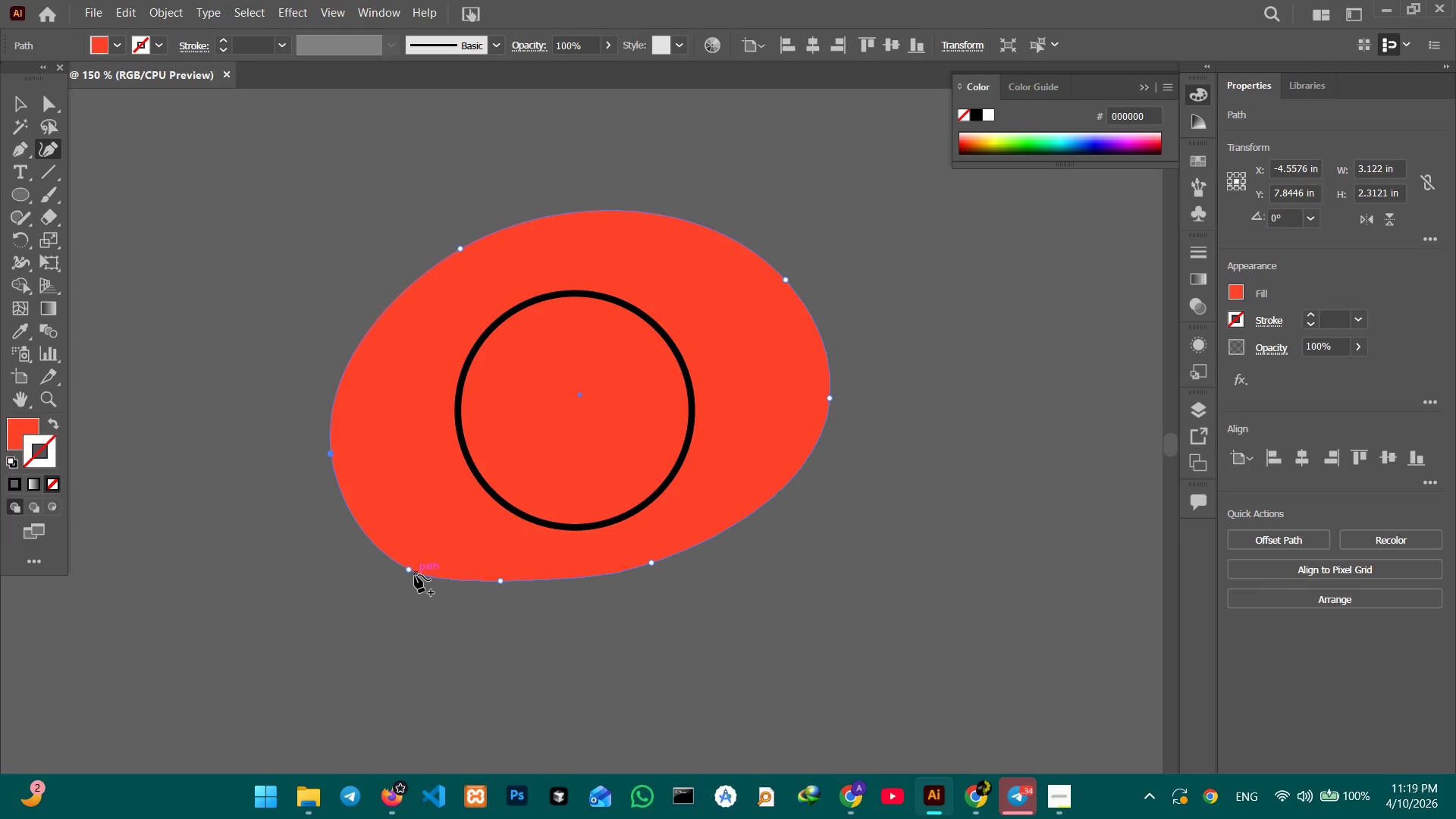 
left_click([410, 573])
 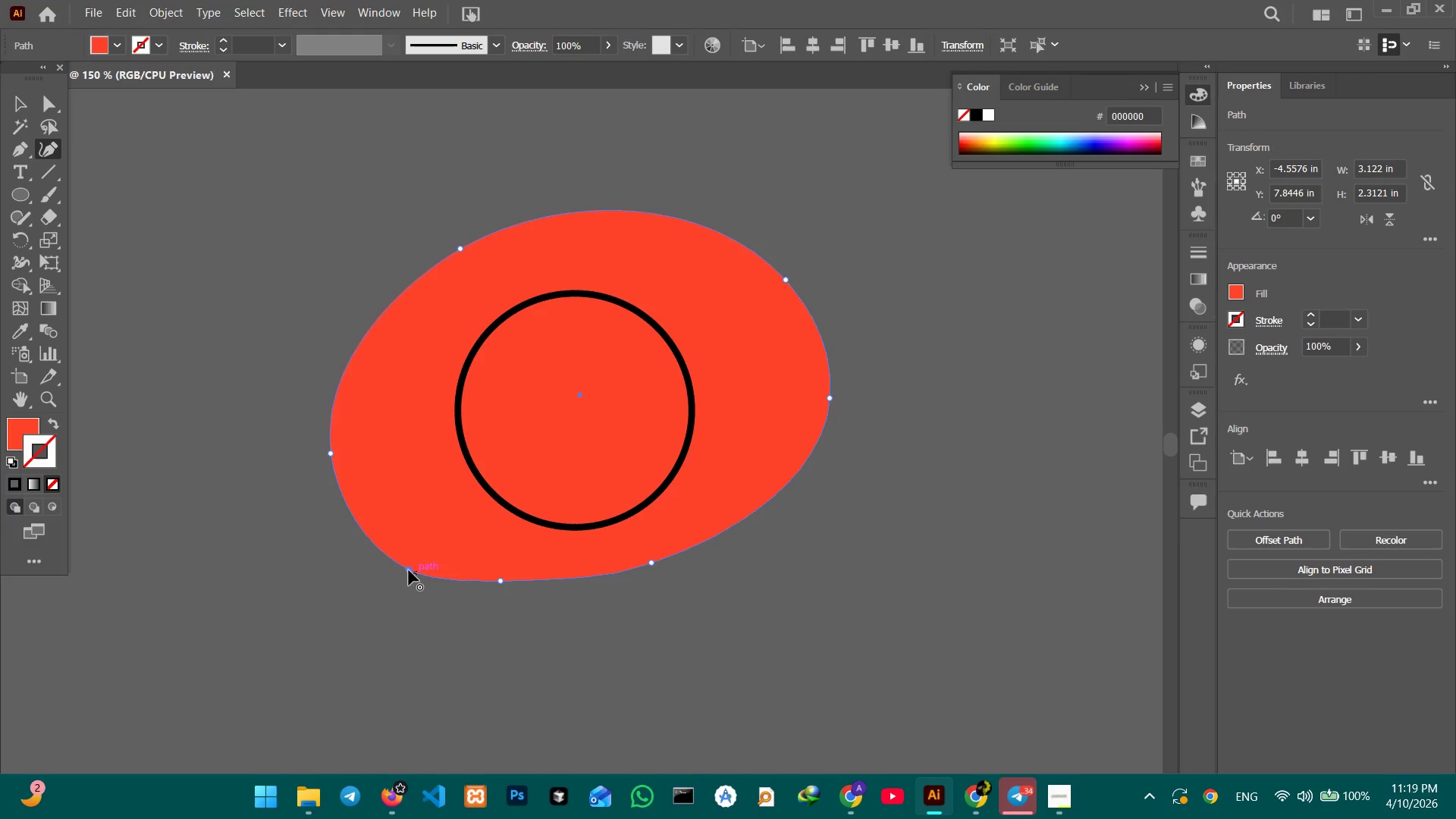 
key(Backspace)
 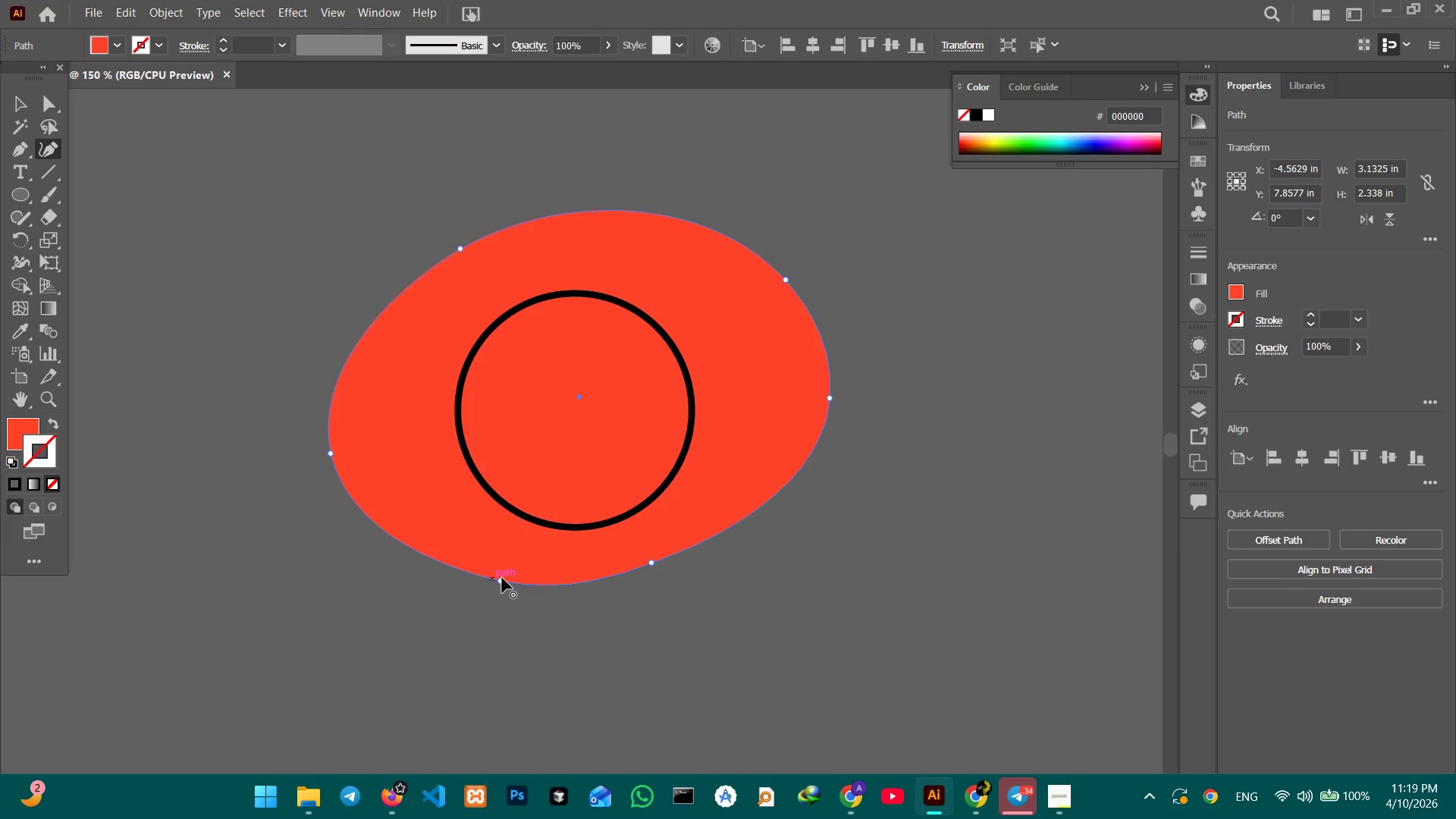 
left_click([502, 578])
 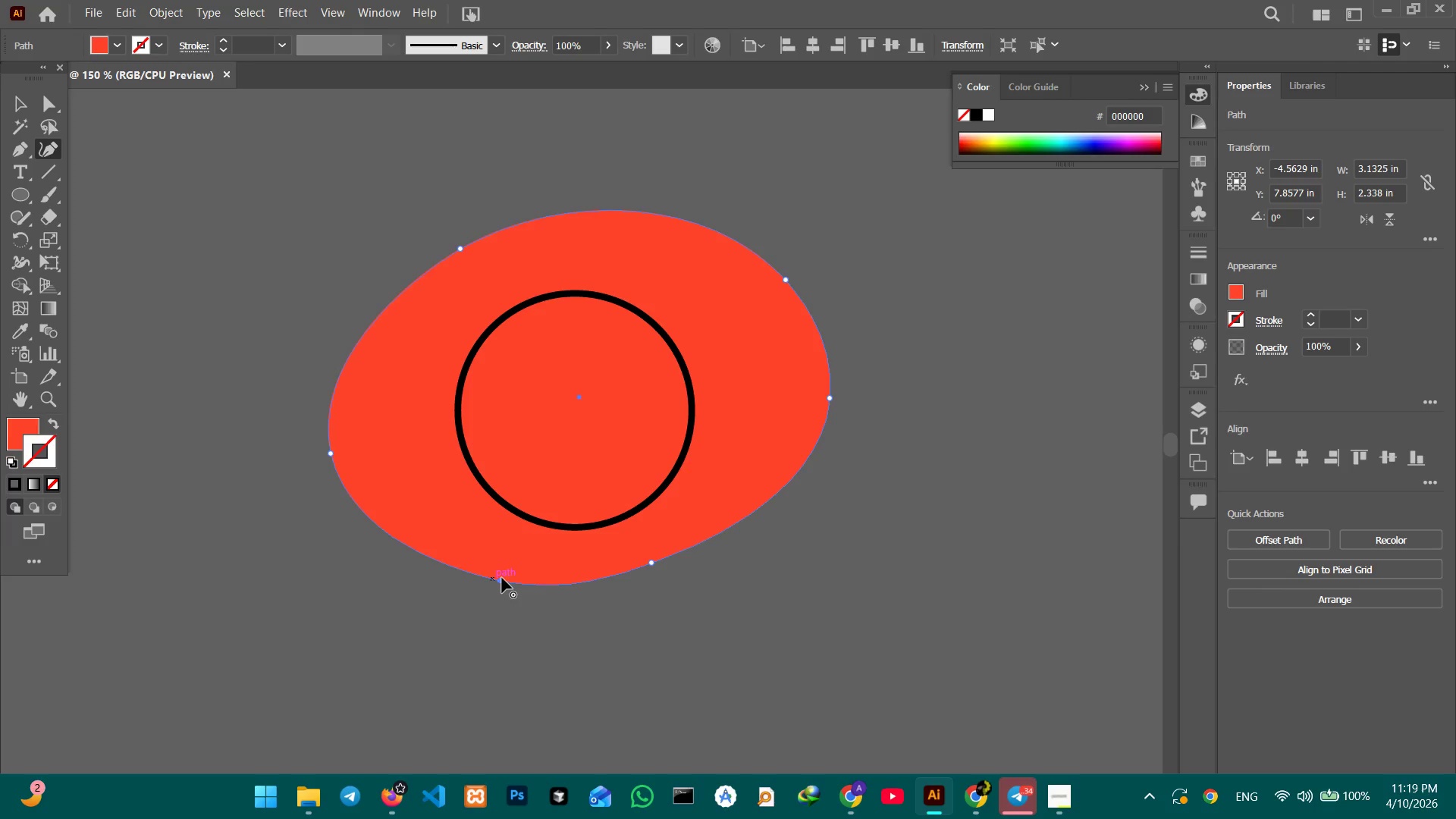 
key(Backspace)
 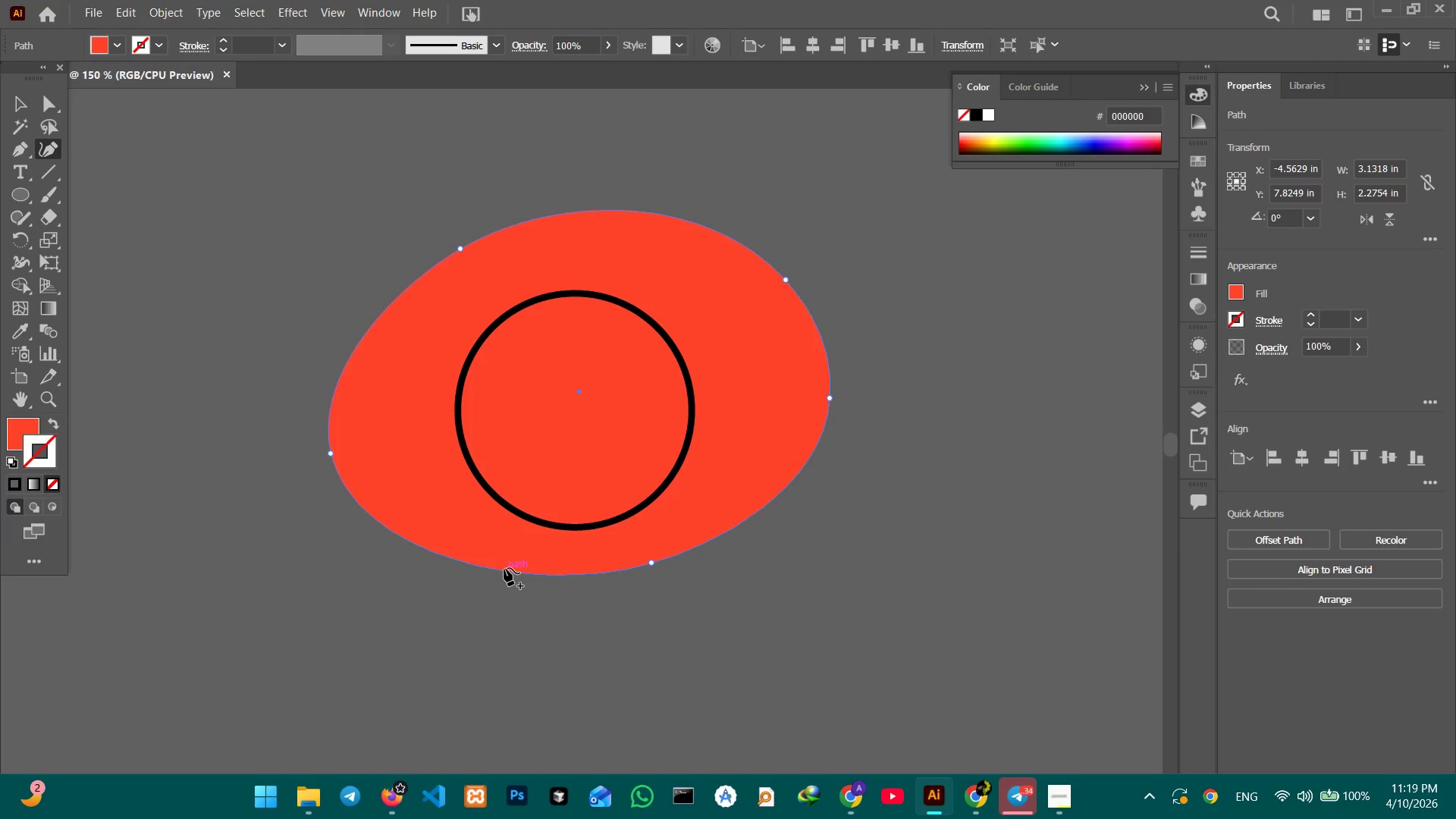 
left_click_drag(start_coordinate=[504, 568], to_coordinate=[497, 579])
 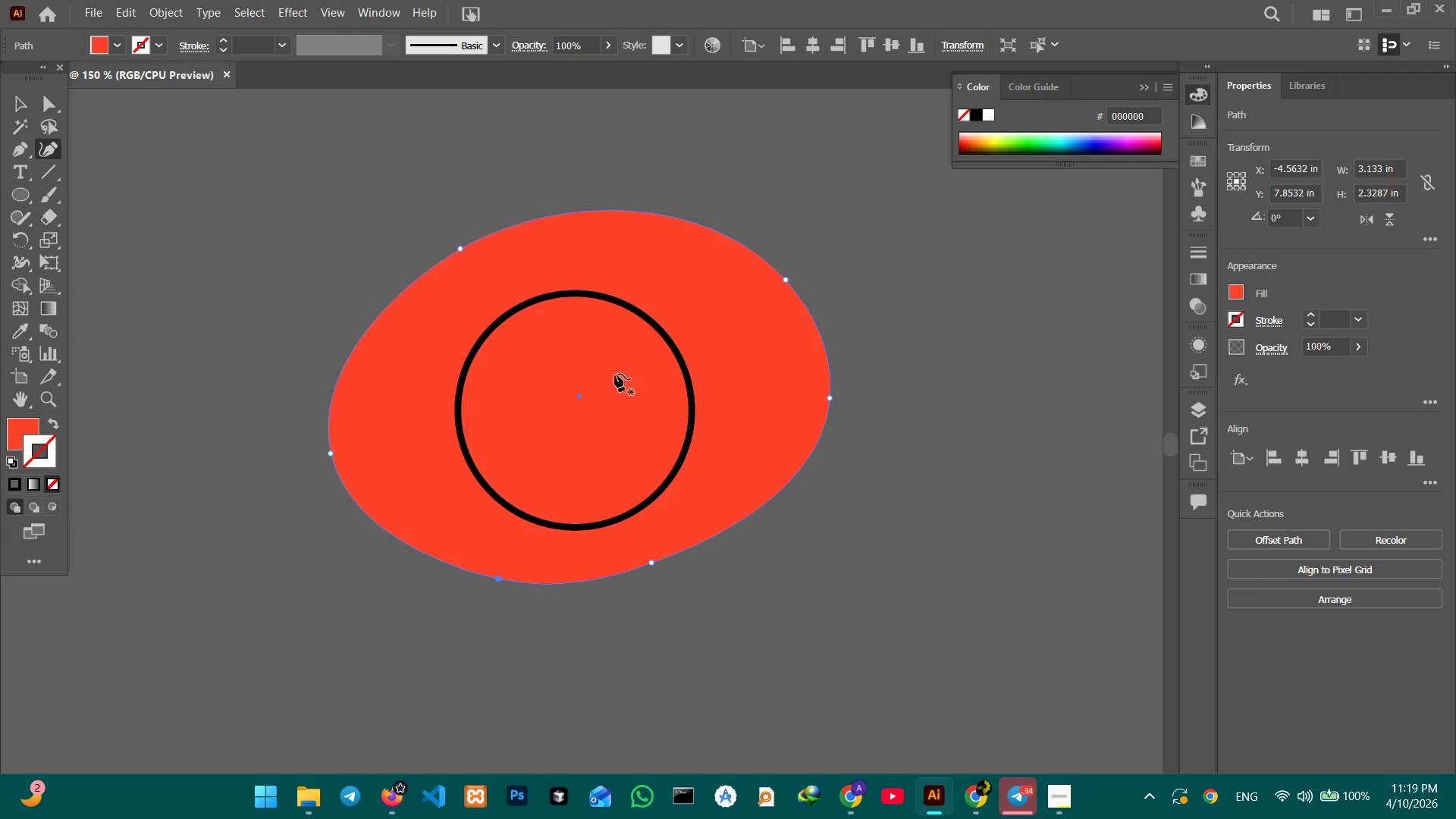 
left_click([606, 296])
 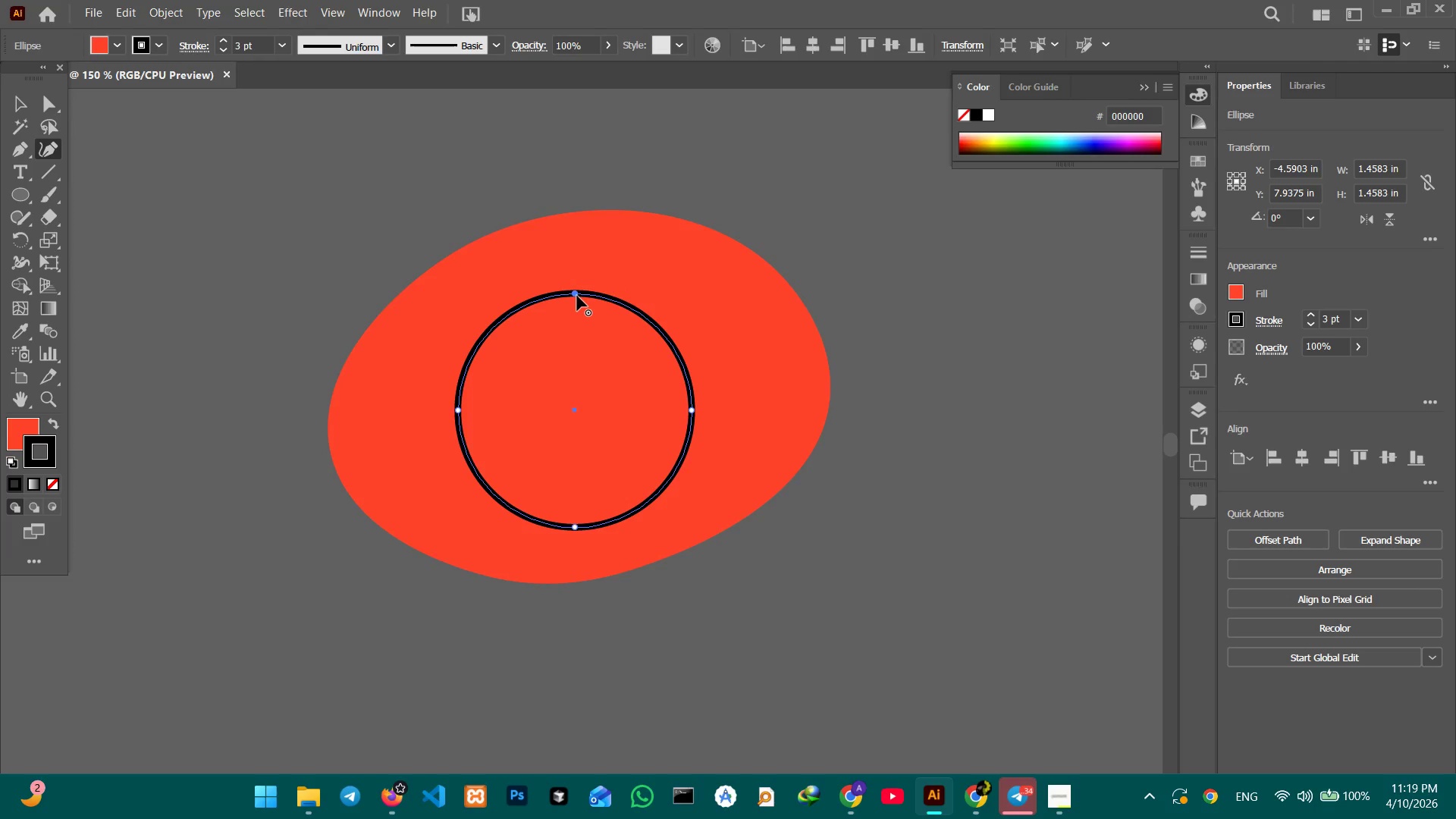 
left_click_drag(start_coordinate=[577, 296], to_coordinate=[683, 297])
 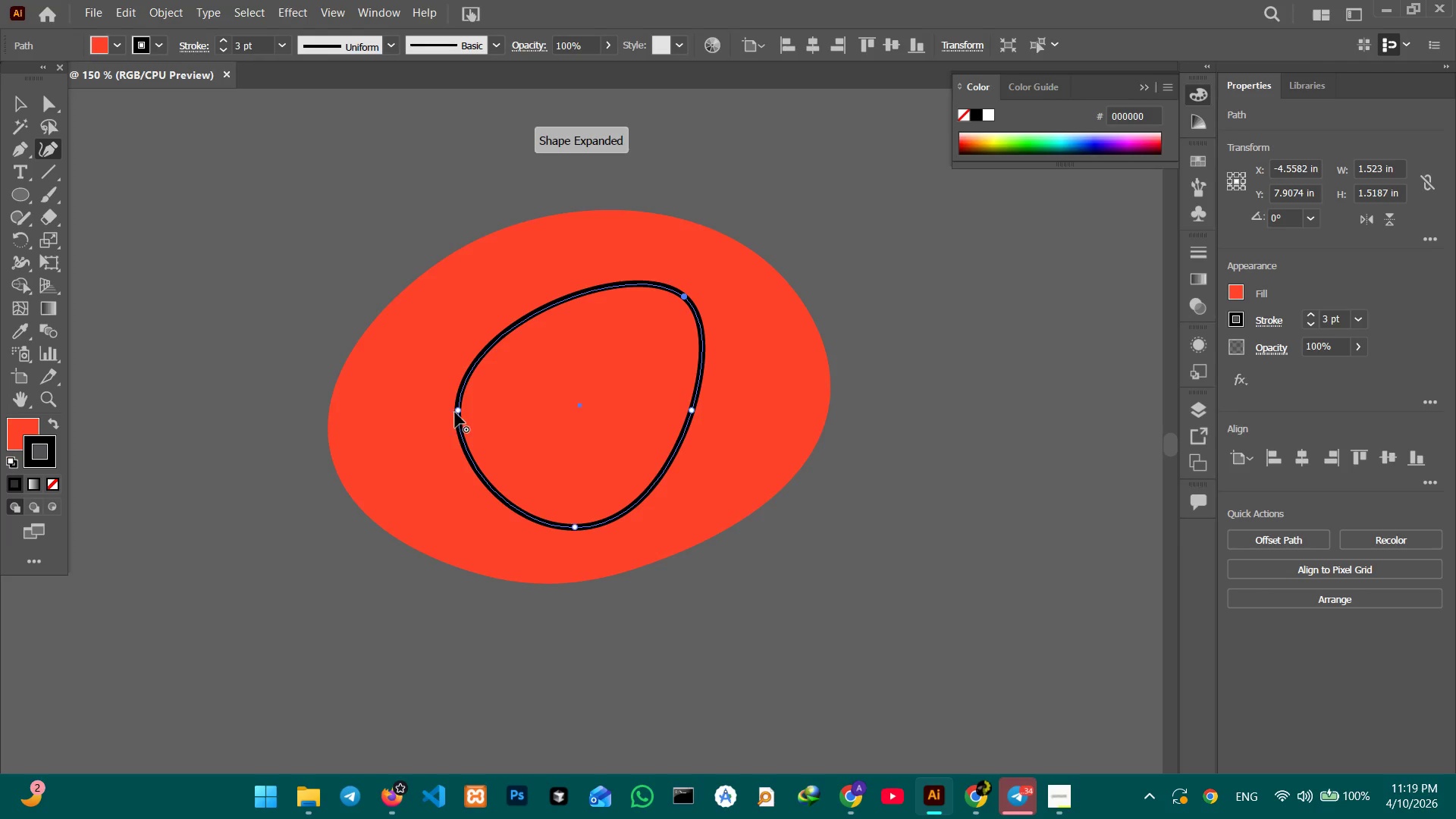 
left_click_drag(start_coordinate=[457, 413], to_coordinate=[415, 425])
 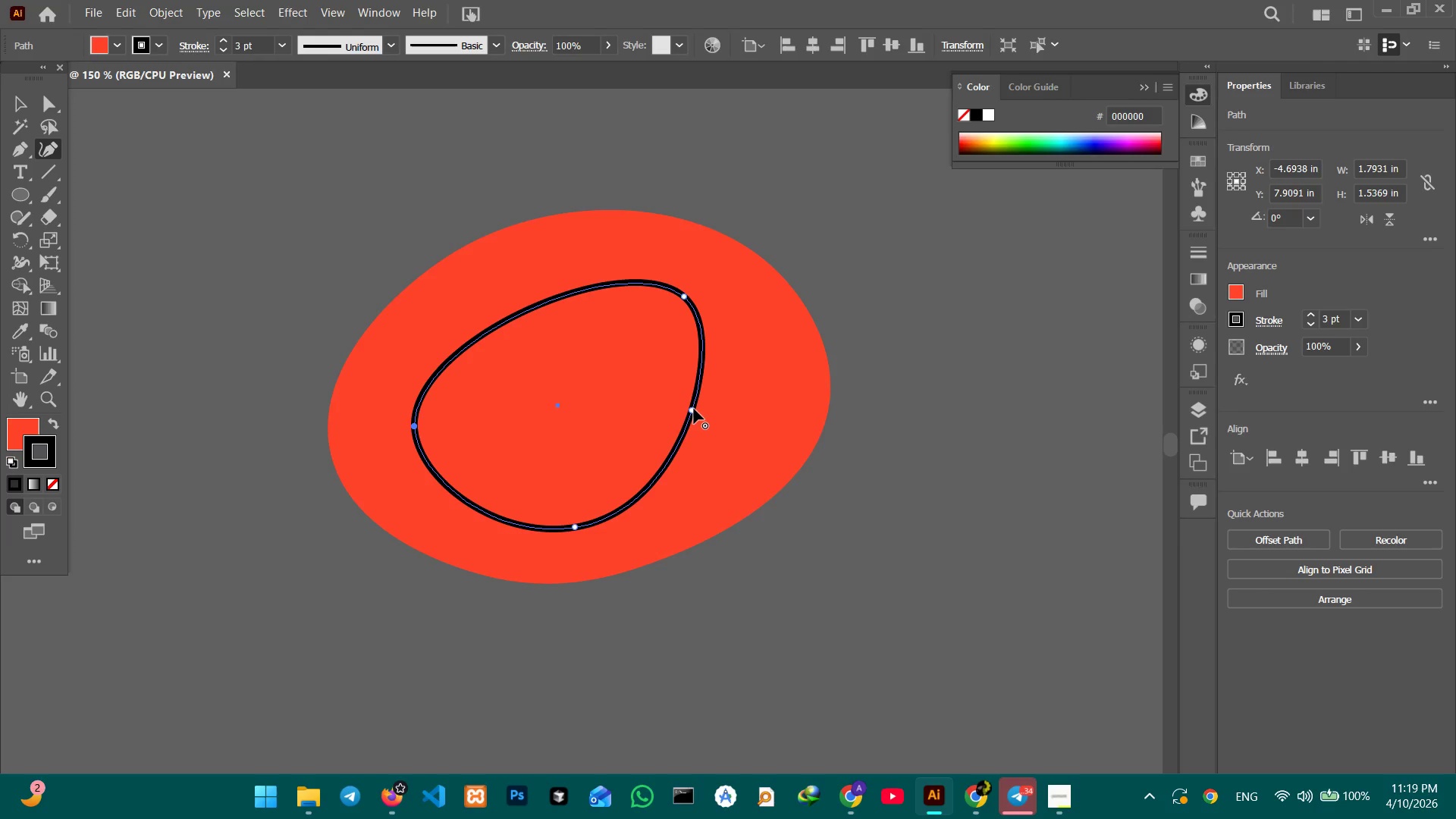 
left_click_drag(start_coordinate=[694, 409], to_coordinate=[742, 416])
 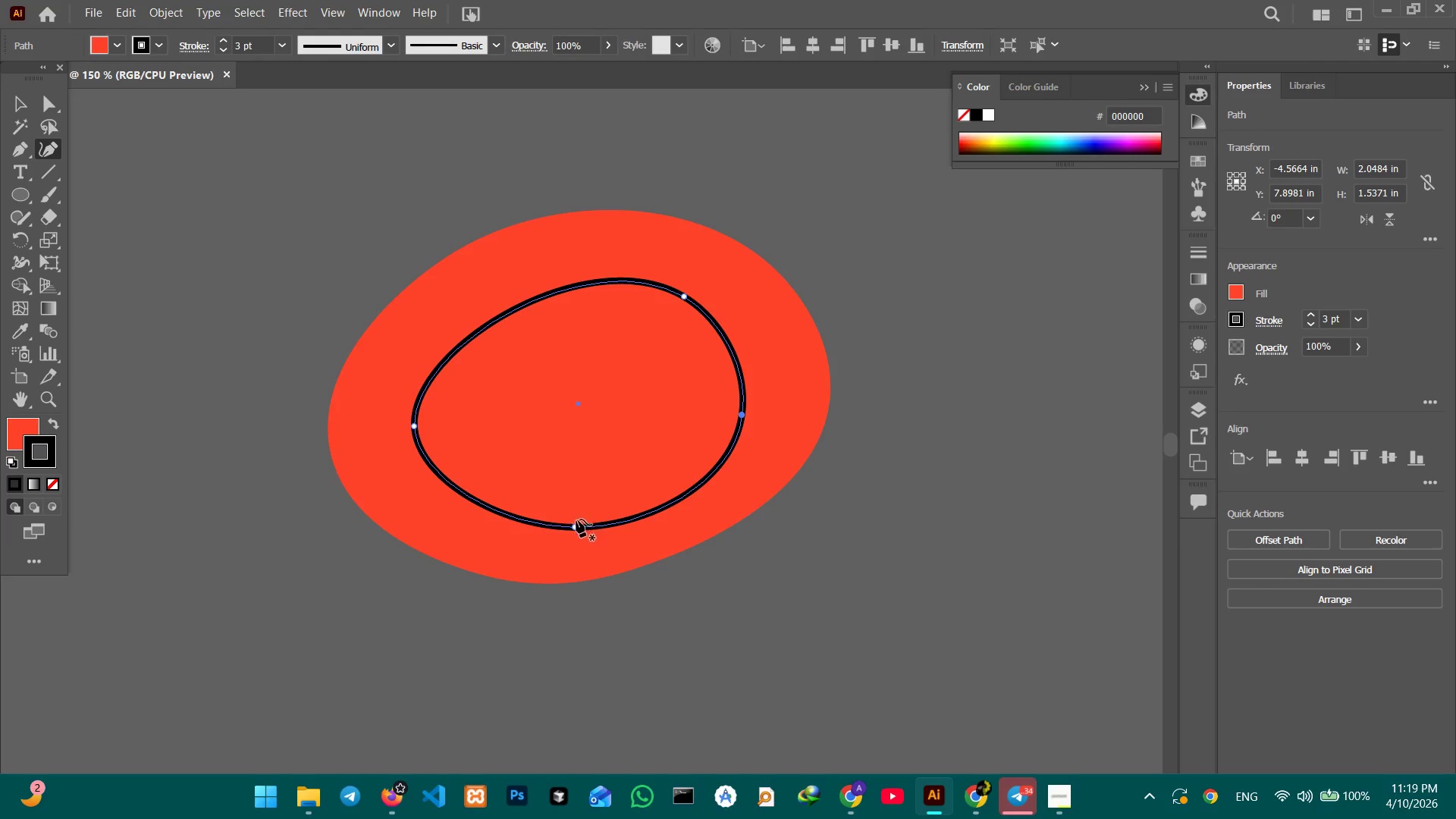 
left_click_drag(start_coordinate=[576, 522], to_coordinate=[576, 508])
 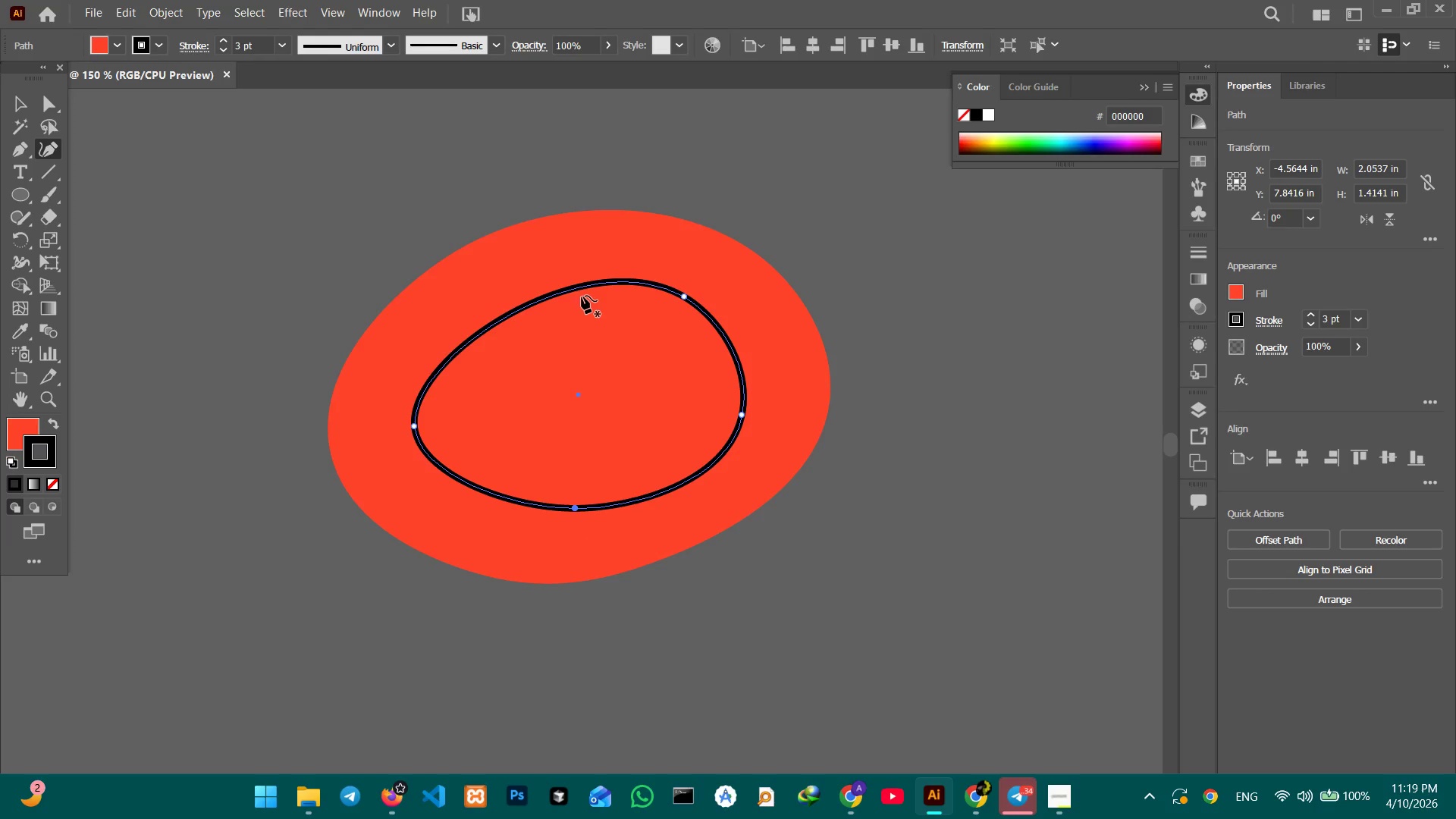 
left_click_drag(start_coordinate=[575, 287], to_coordinate=[569, 297])
 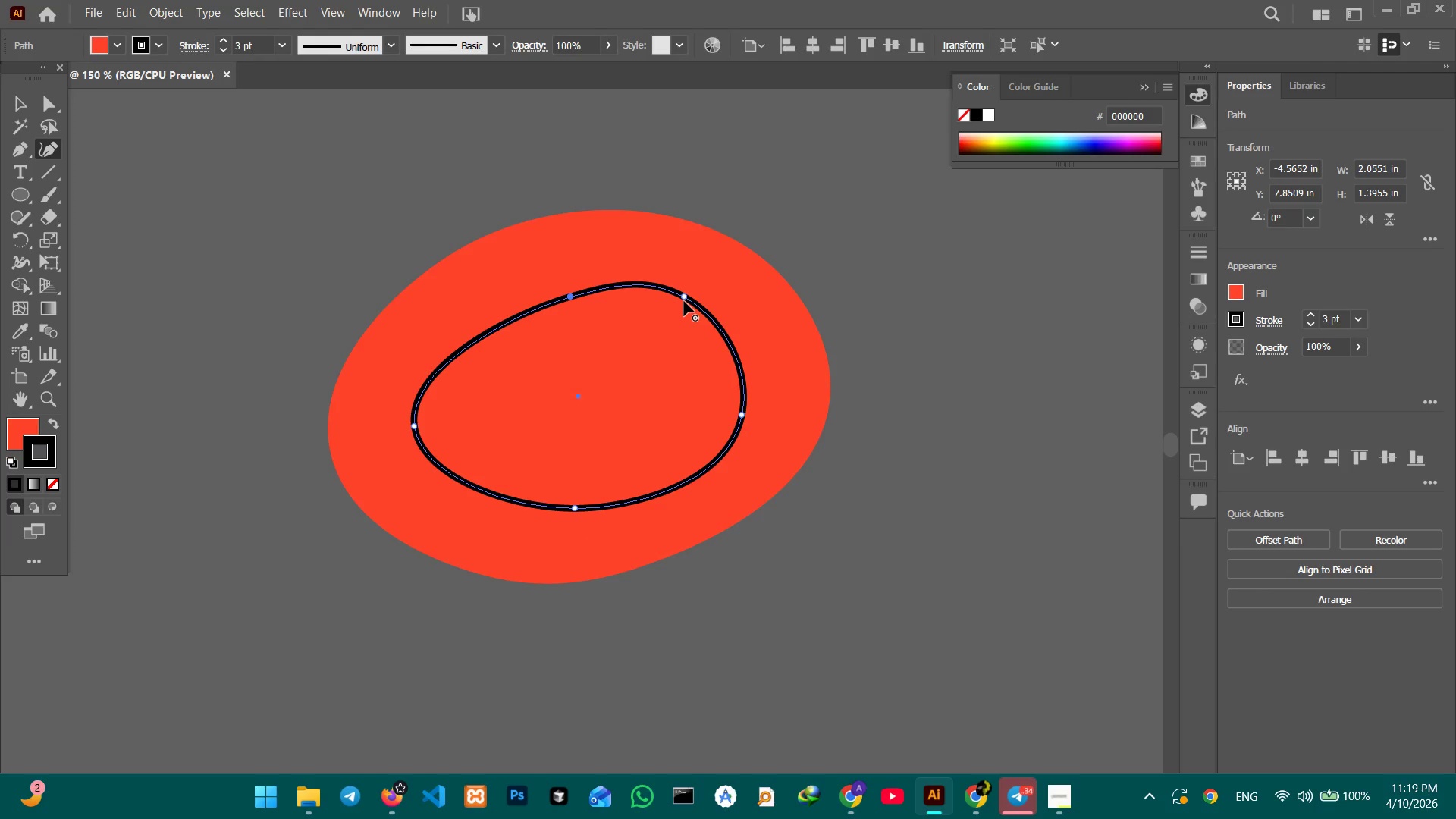 
left_click_drag(start_coordinate=[684, 301], to_coordinate=[670, 308])
 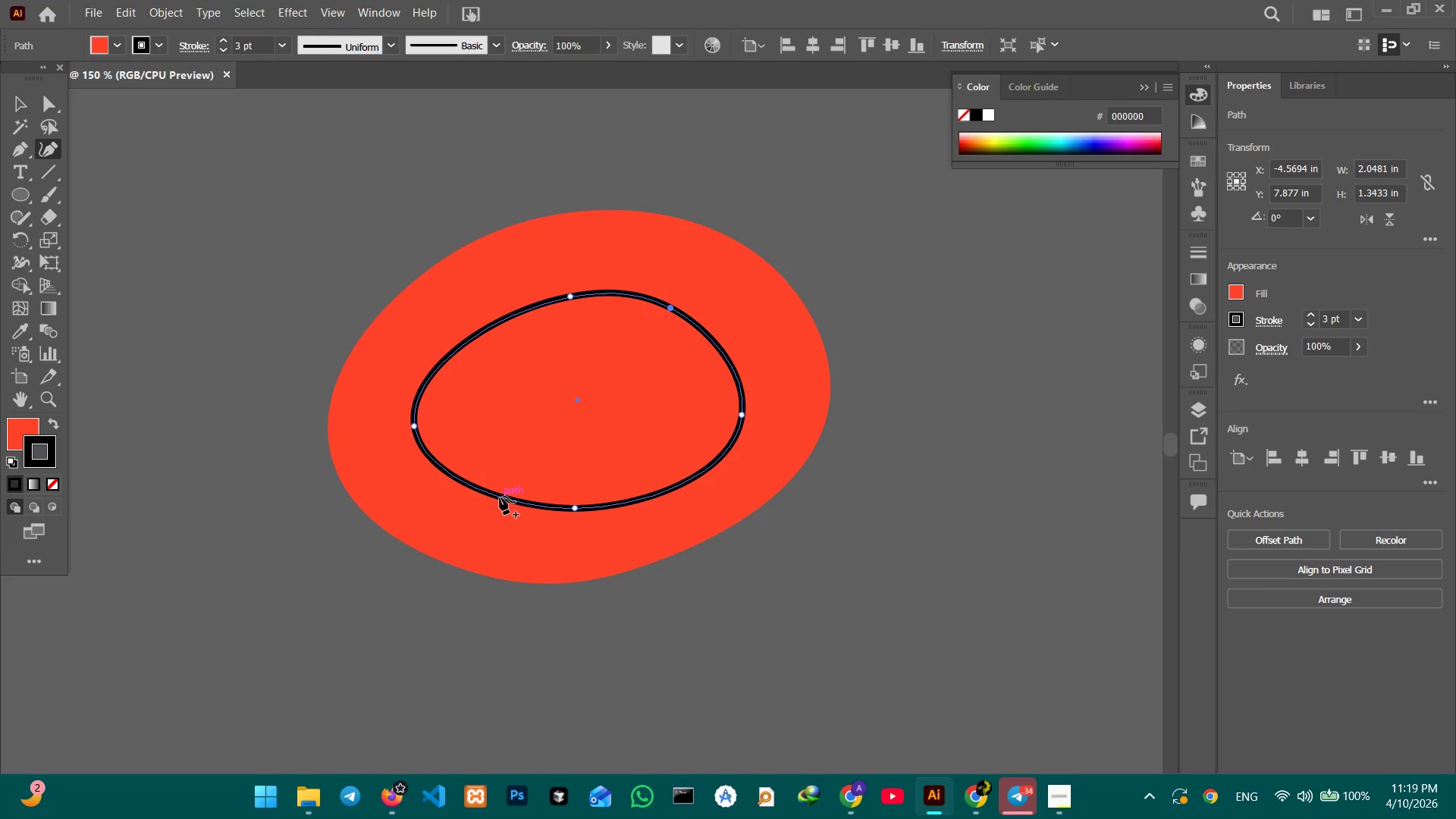 
left_click_drag(start_coordinate=[500, 497], to_coordinate=[485, 504])
 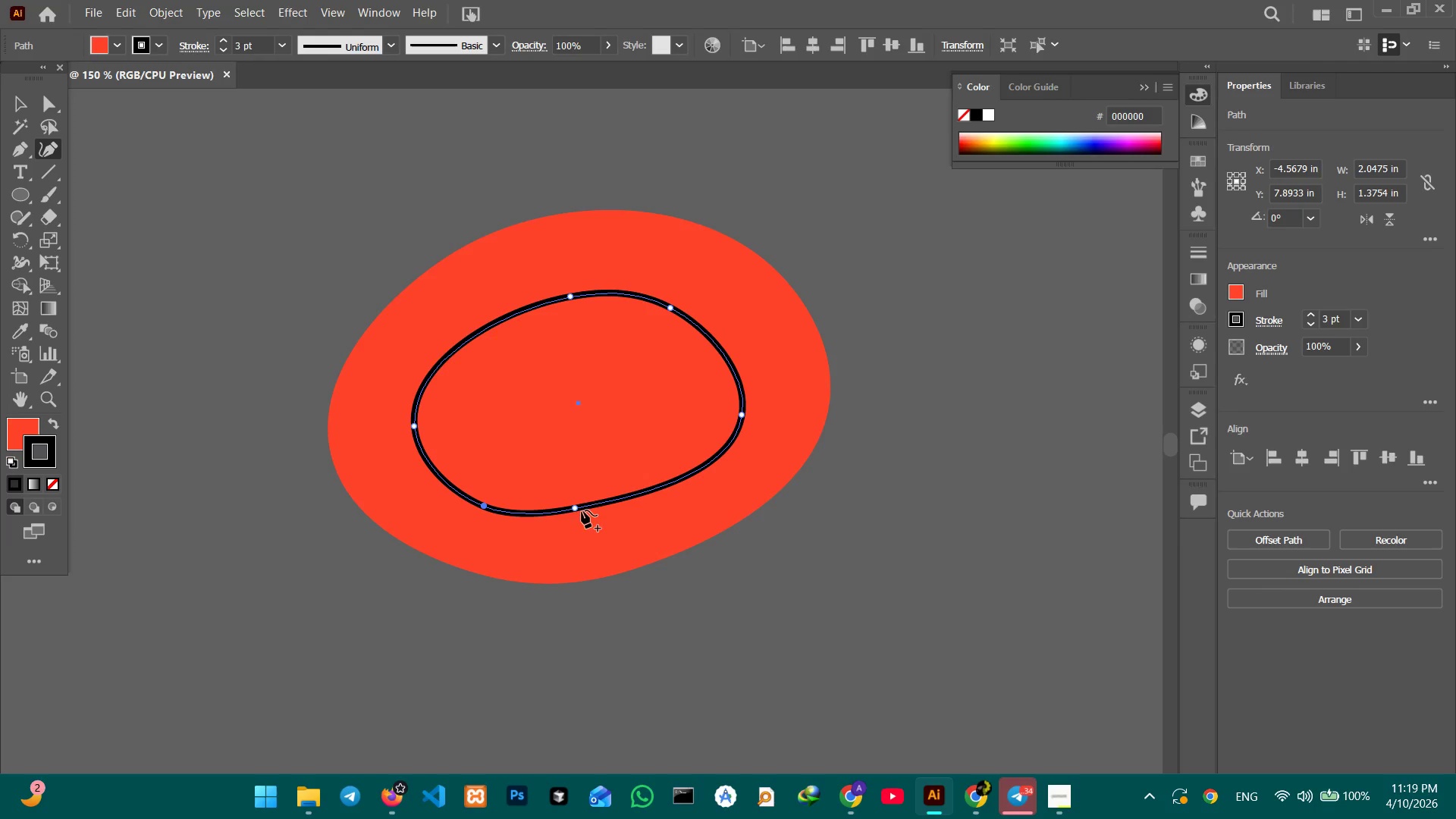 
left_click_drag(start_coordinate=[574, 510], to_coordinate=[626, 500])
 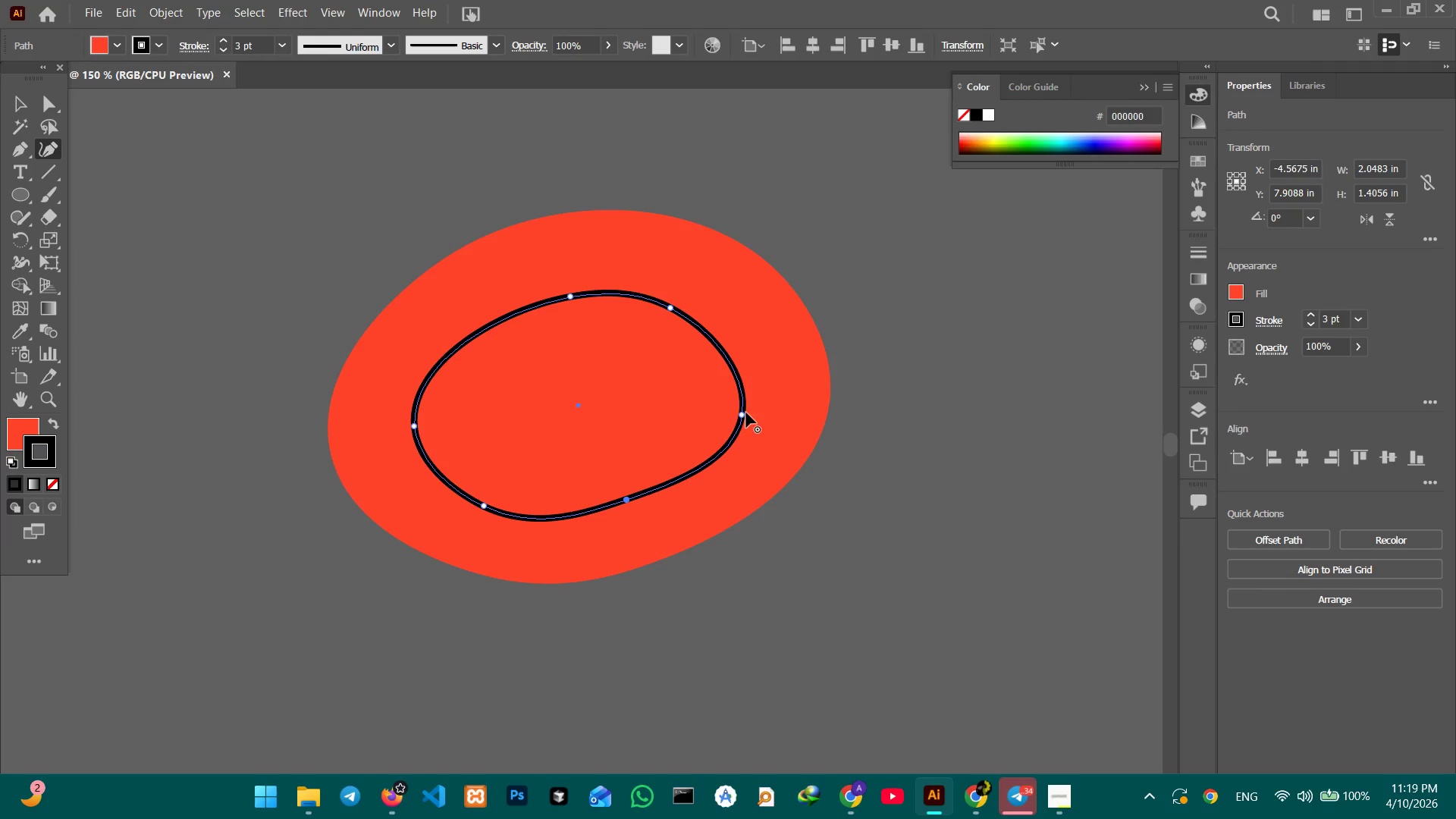 
left_click_drag(start_coordinate=[744, 413], to_coordinate=[725, 405])
 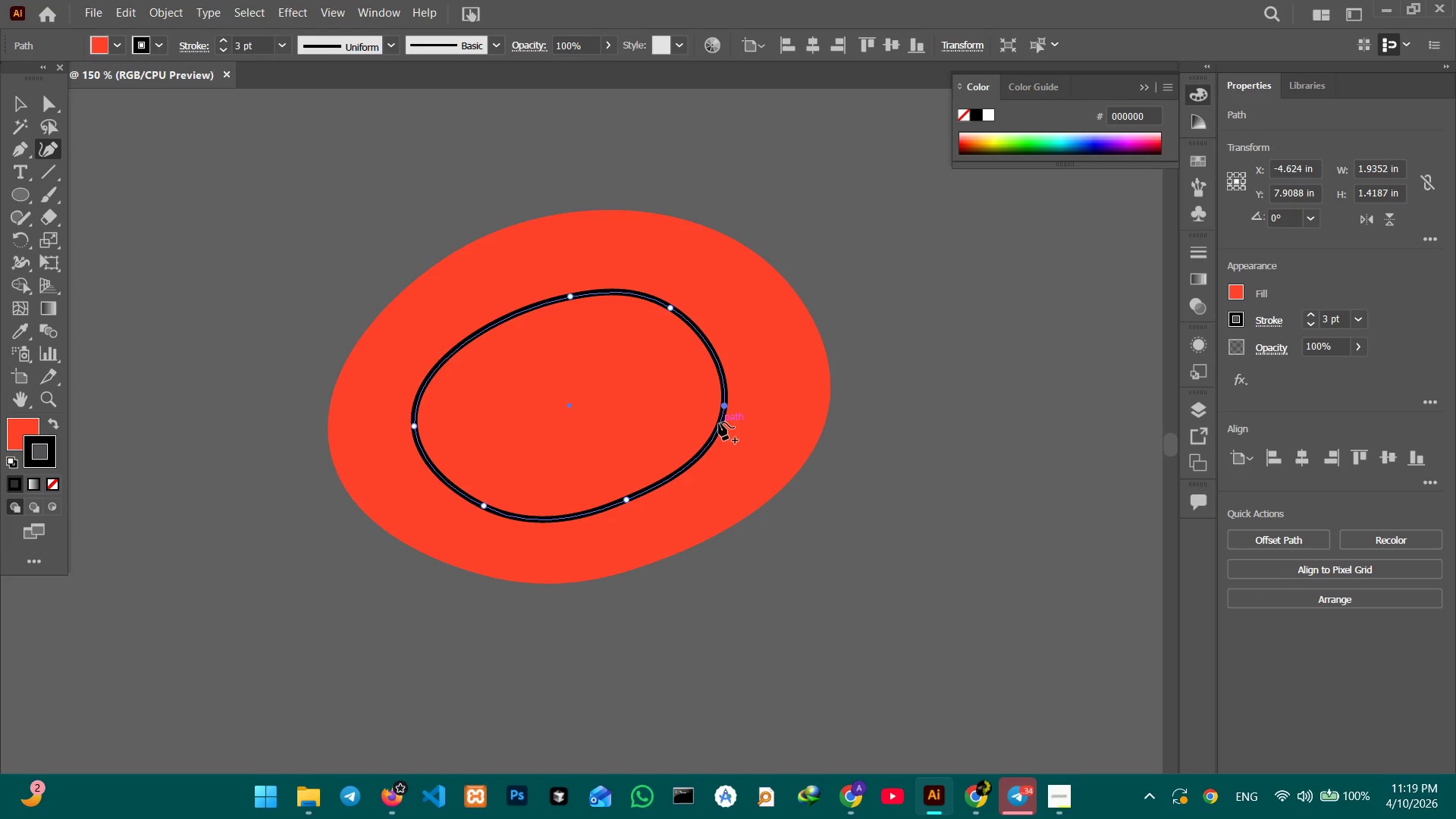 
left_click_drag(start_coordinate=[537, 517], to_coordinate=[537, 504])
 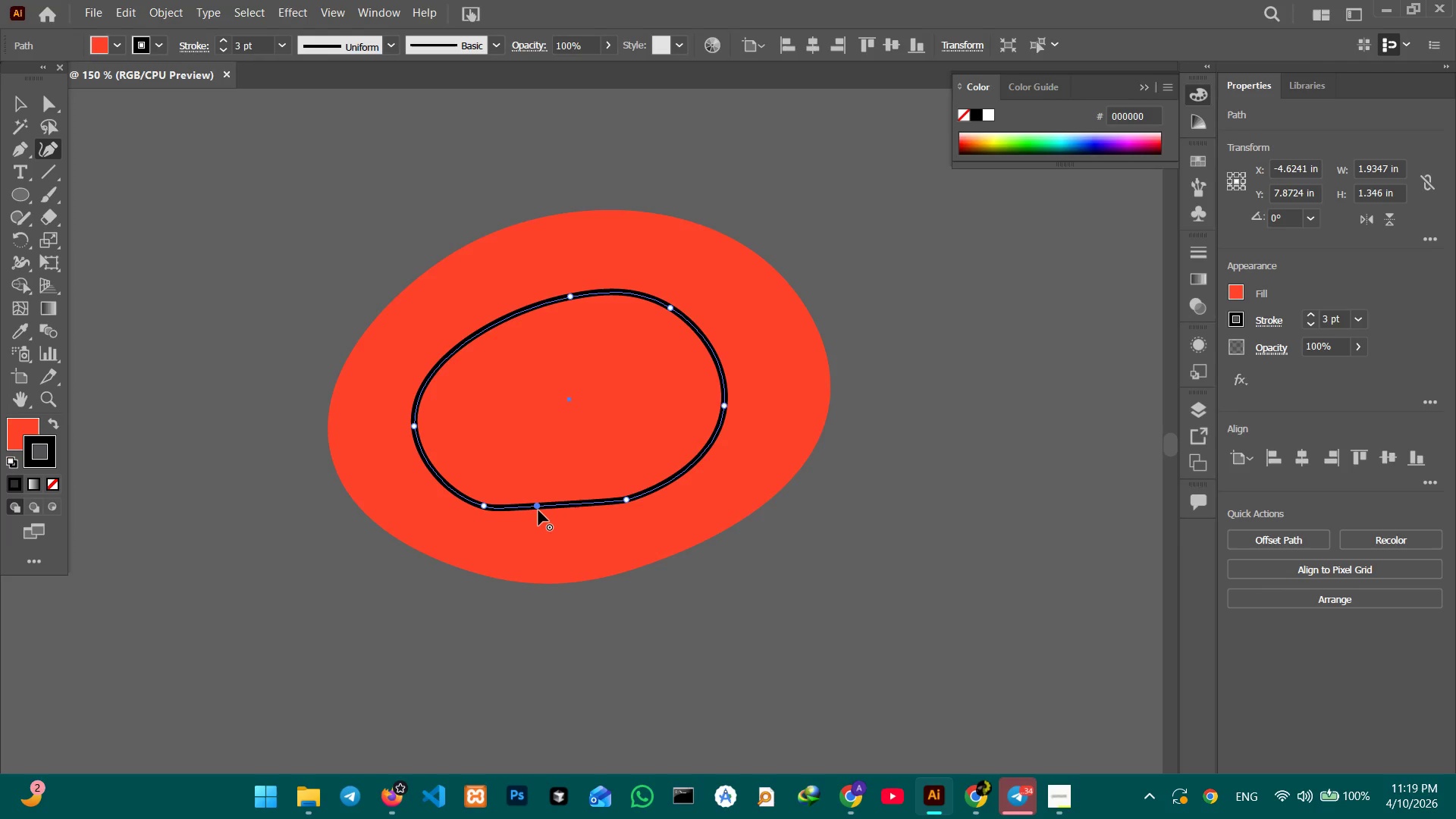 
left_click_drag(start_coordinate=[538, 510], to_coordinate=[538, 519])
 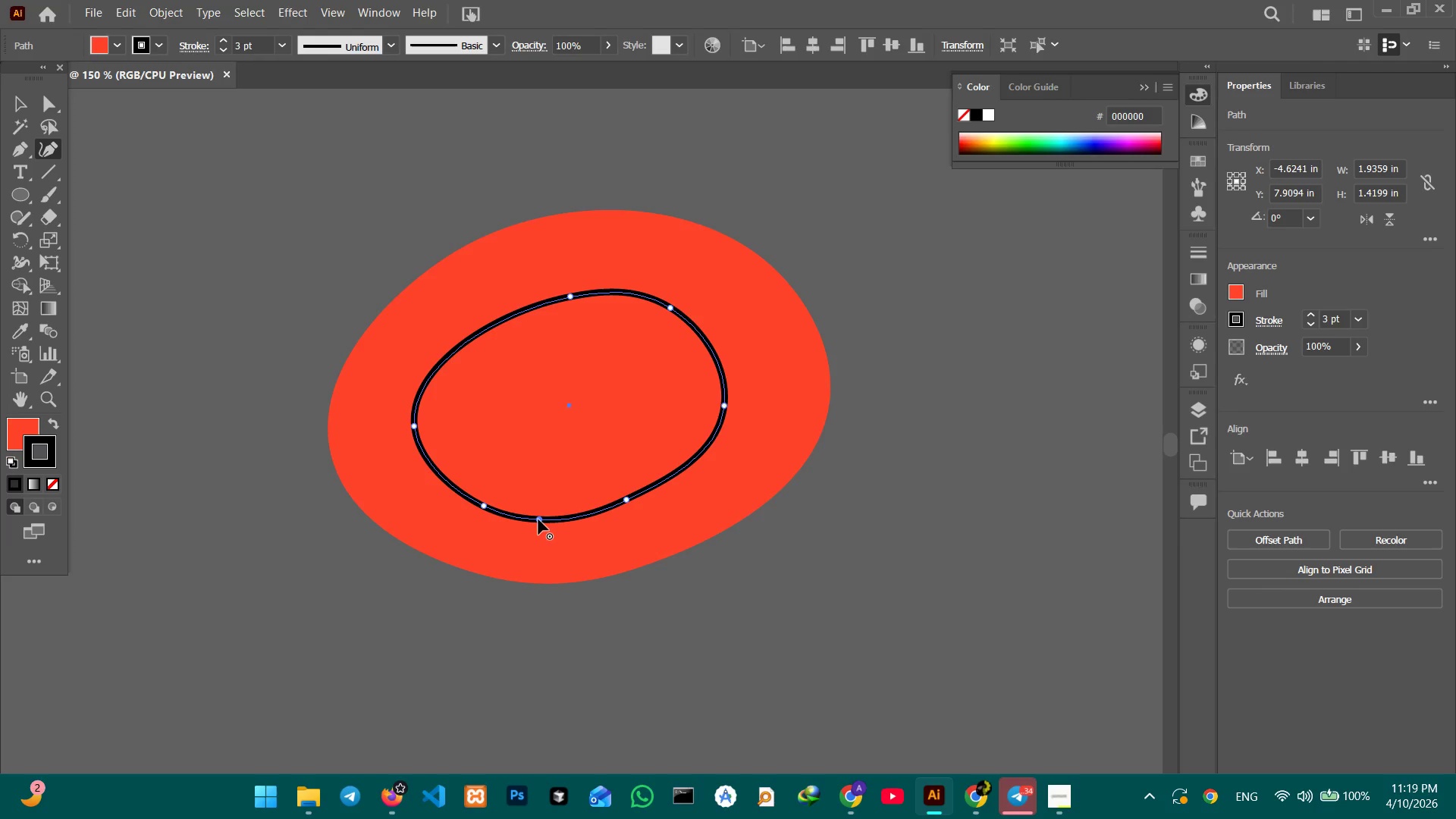 
left_click_drag(start_coordinate=[538, 519], to_coordinate=[540, 514])
 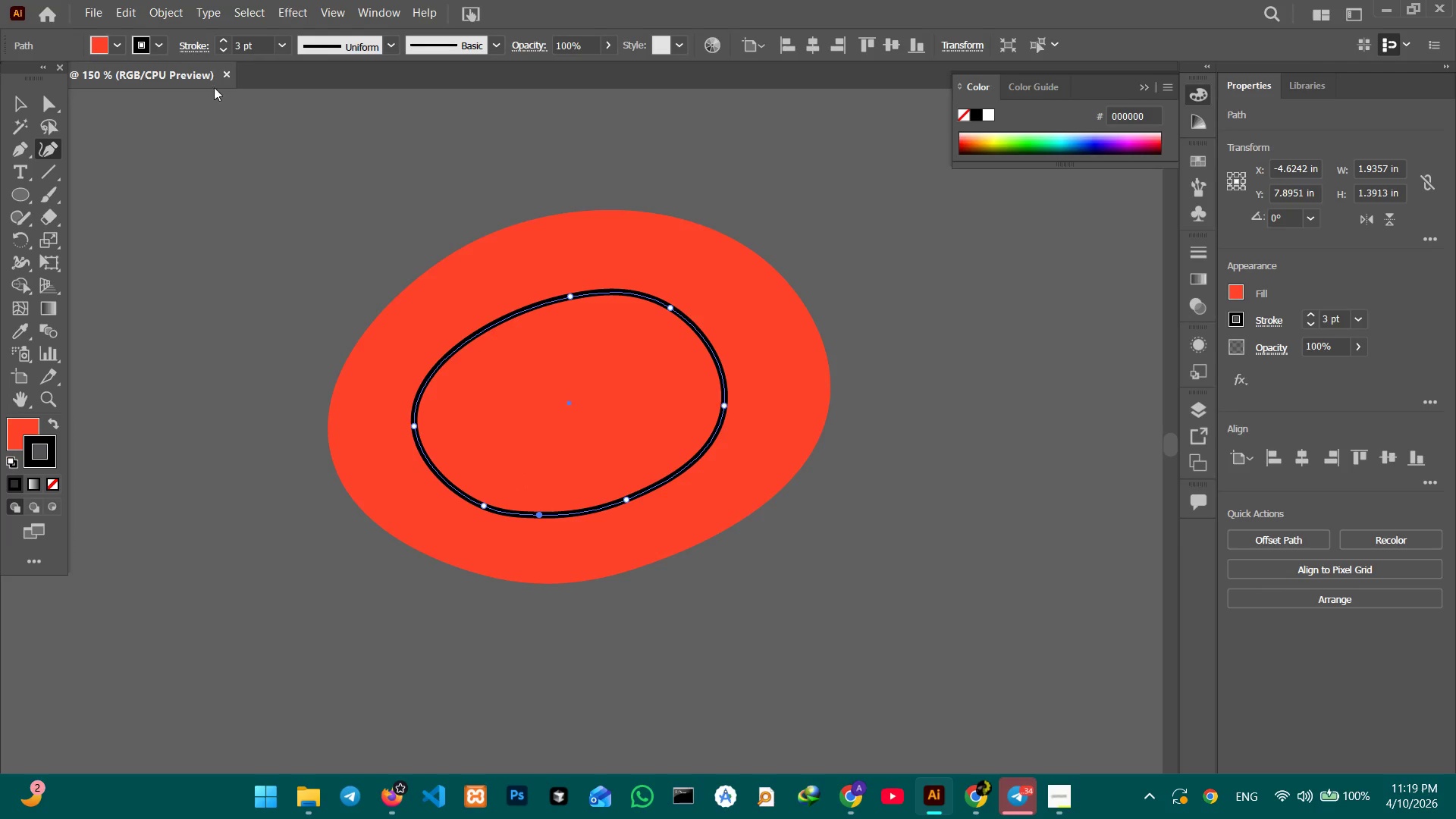 
left_click_drag(start_coordinate=[17, 143], to_coordinate=[15, 147])
 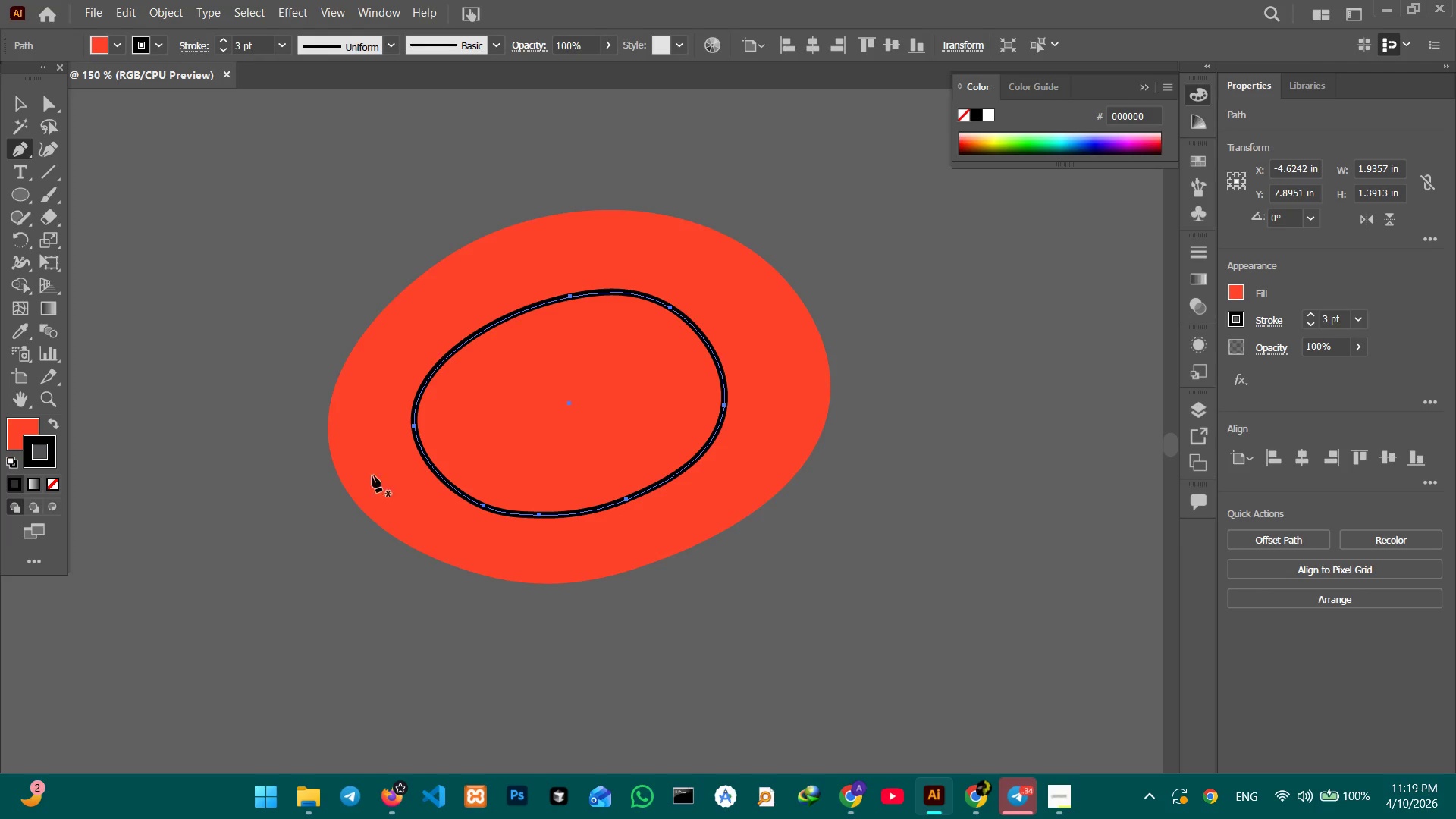 
scroll: coordinate [431, 504], scroll_direction: down, amount: 3.0
 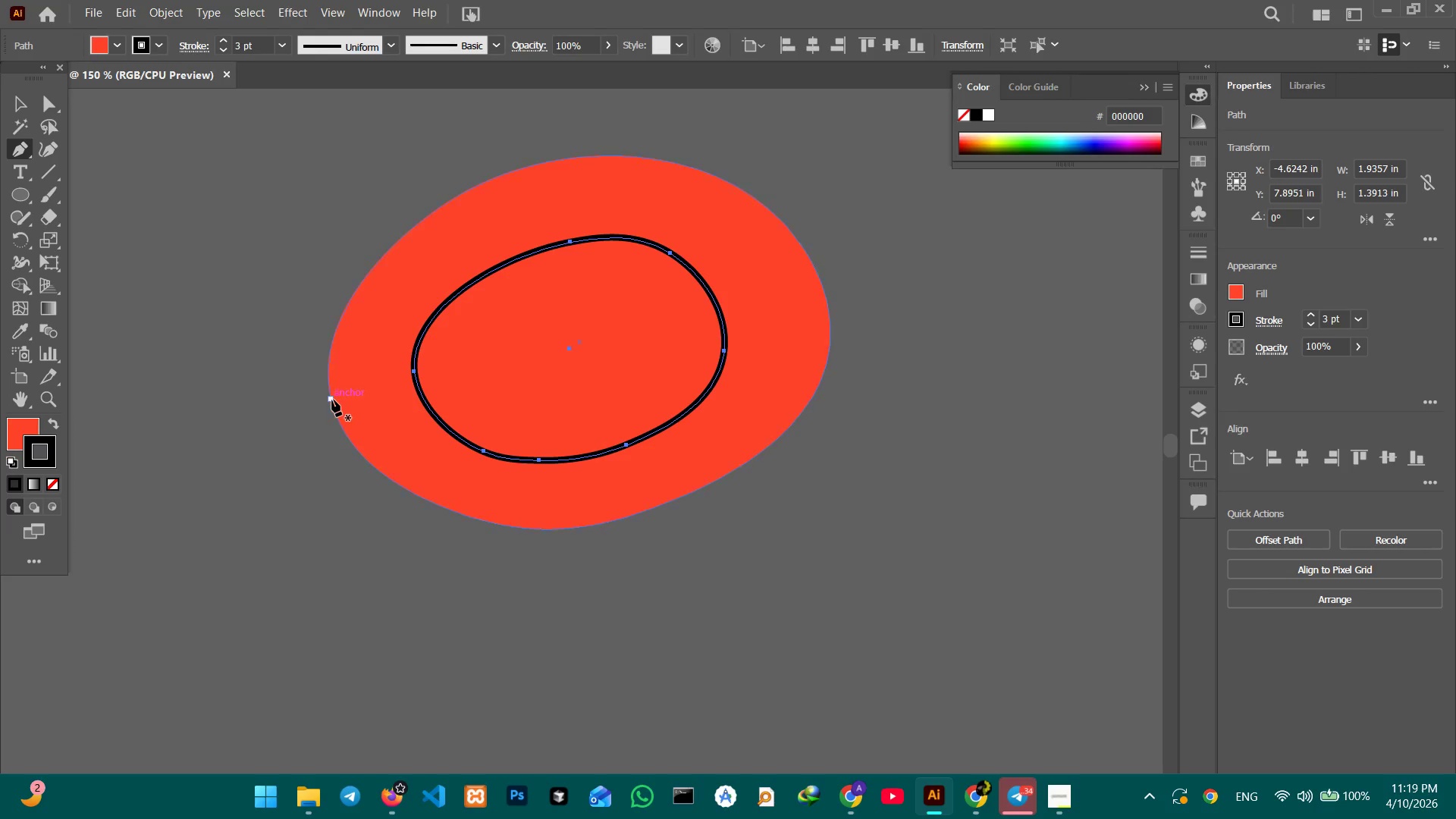 
left_click([330, 400])
 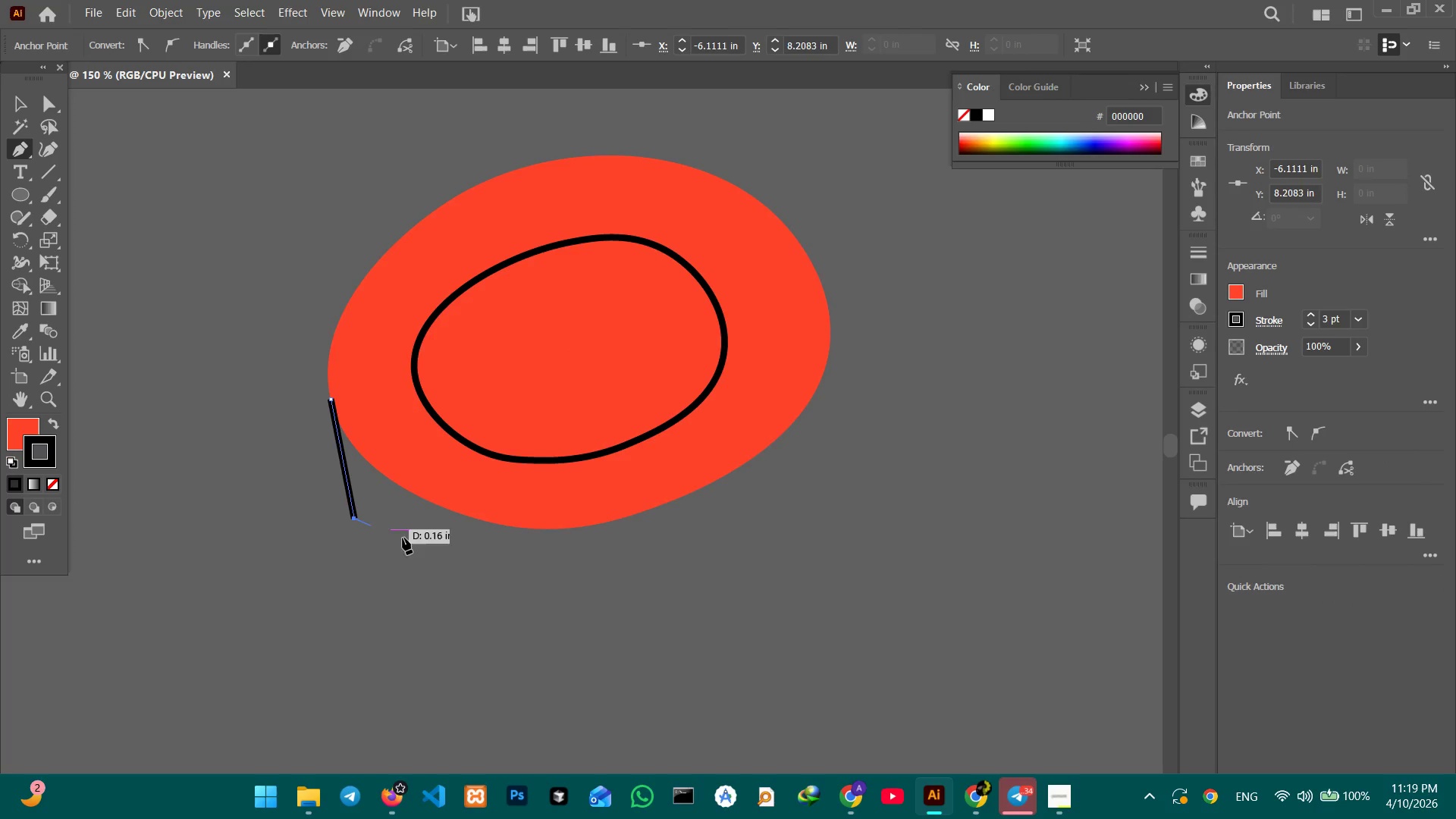 
left_click([589, 572])
 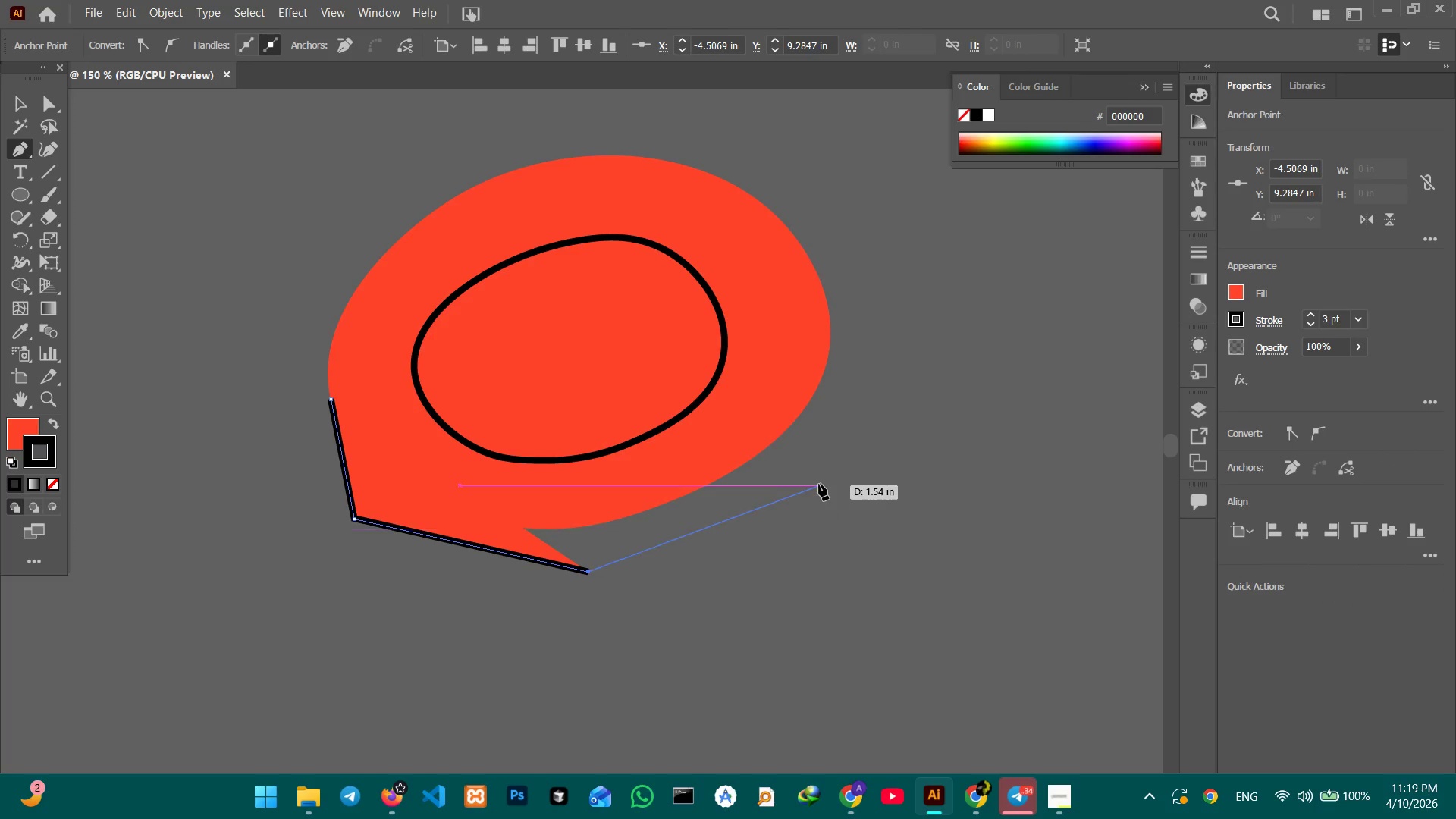 
left_click([819, 484])
 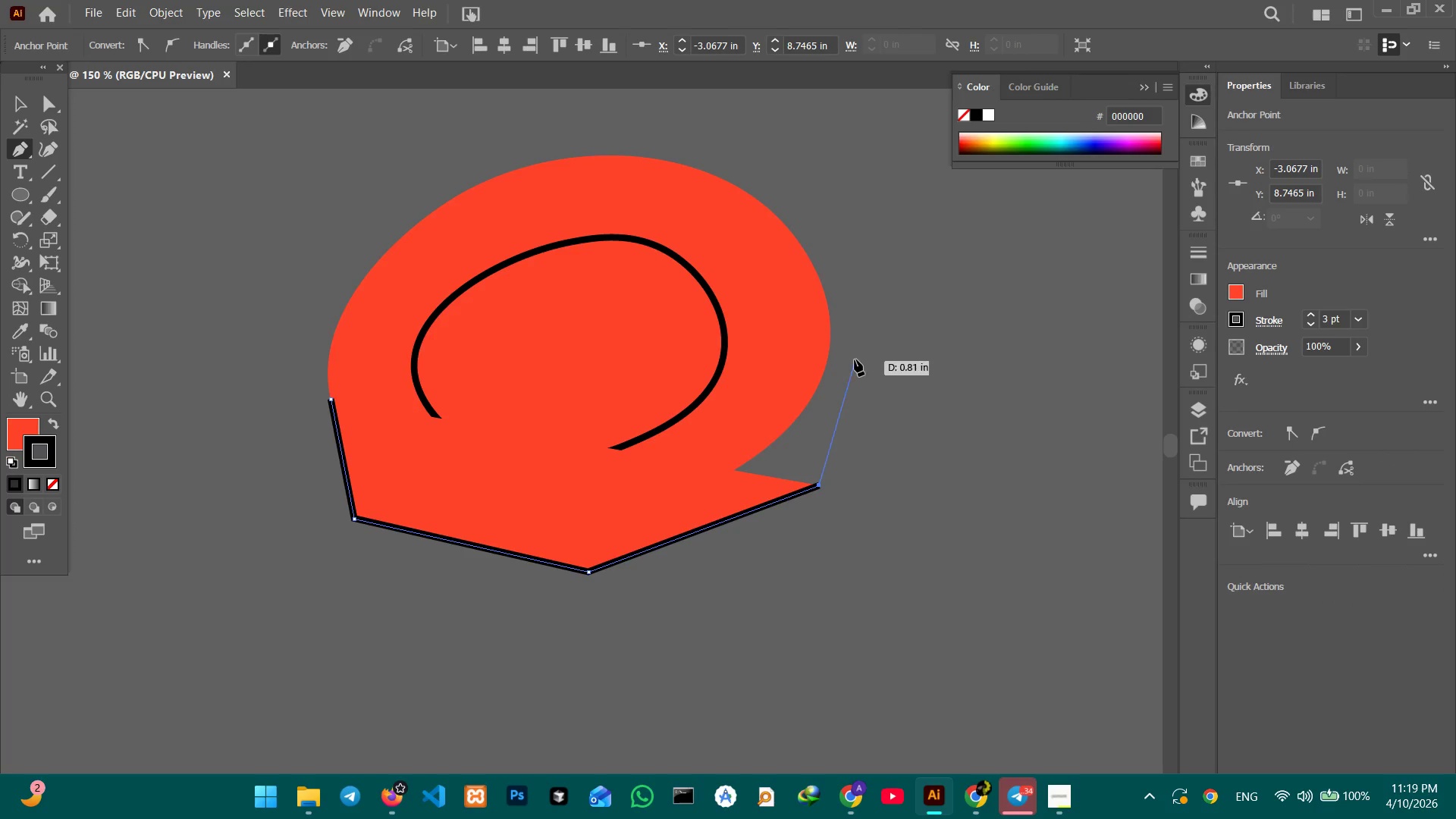 
left_click([855, 356])
 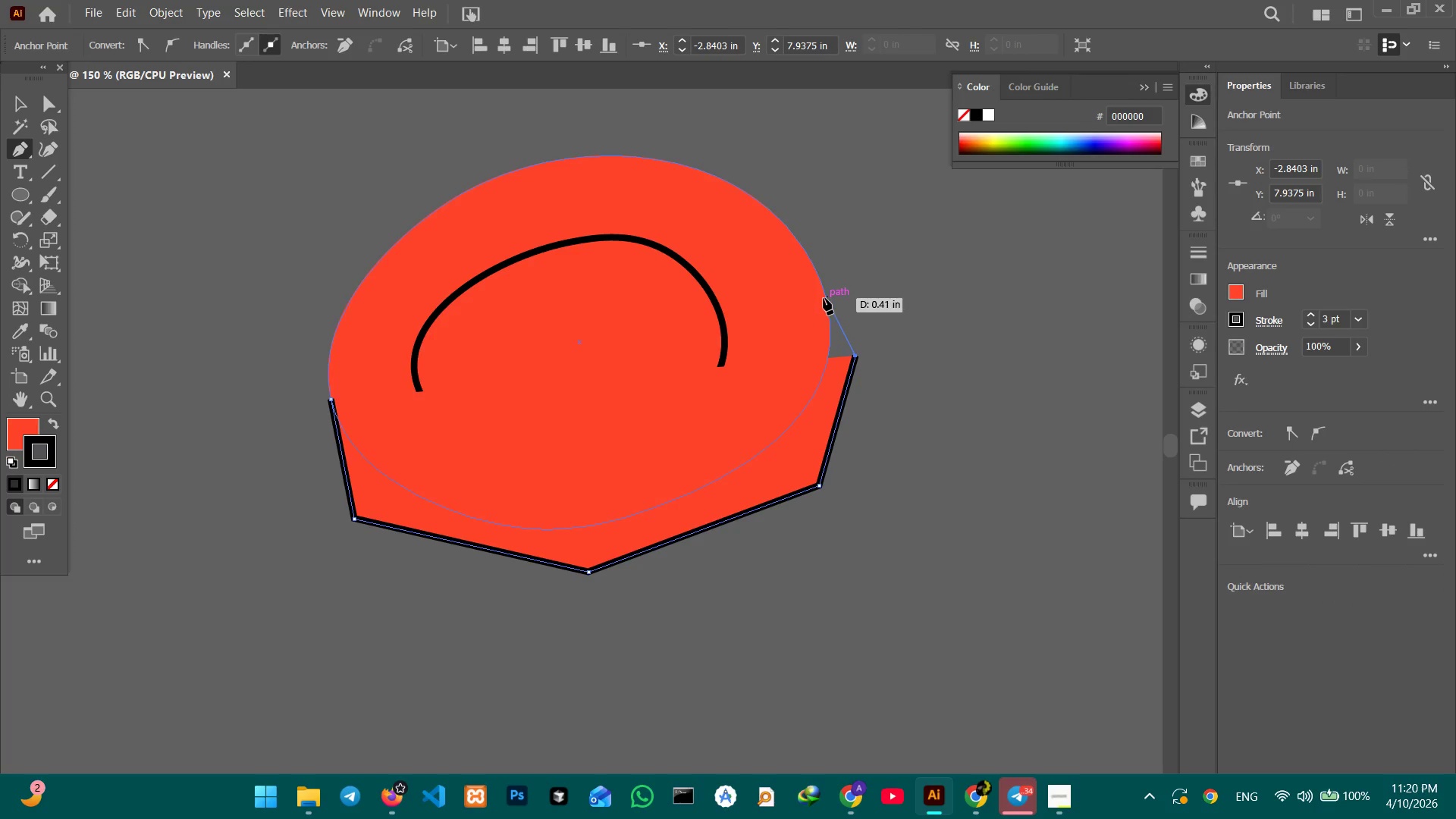 
left_click([824, 298])
 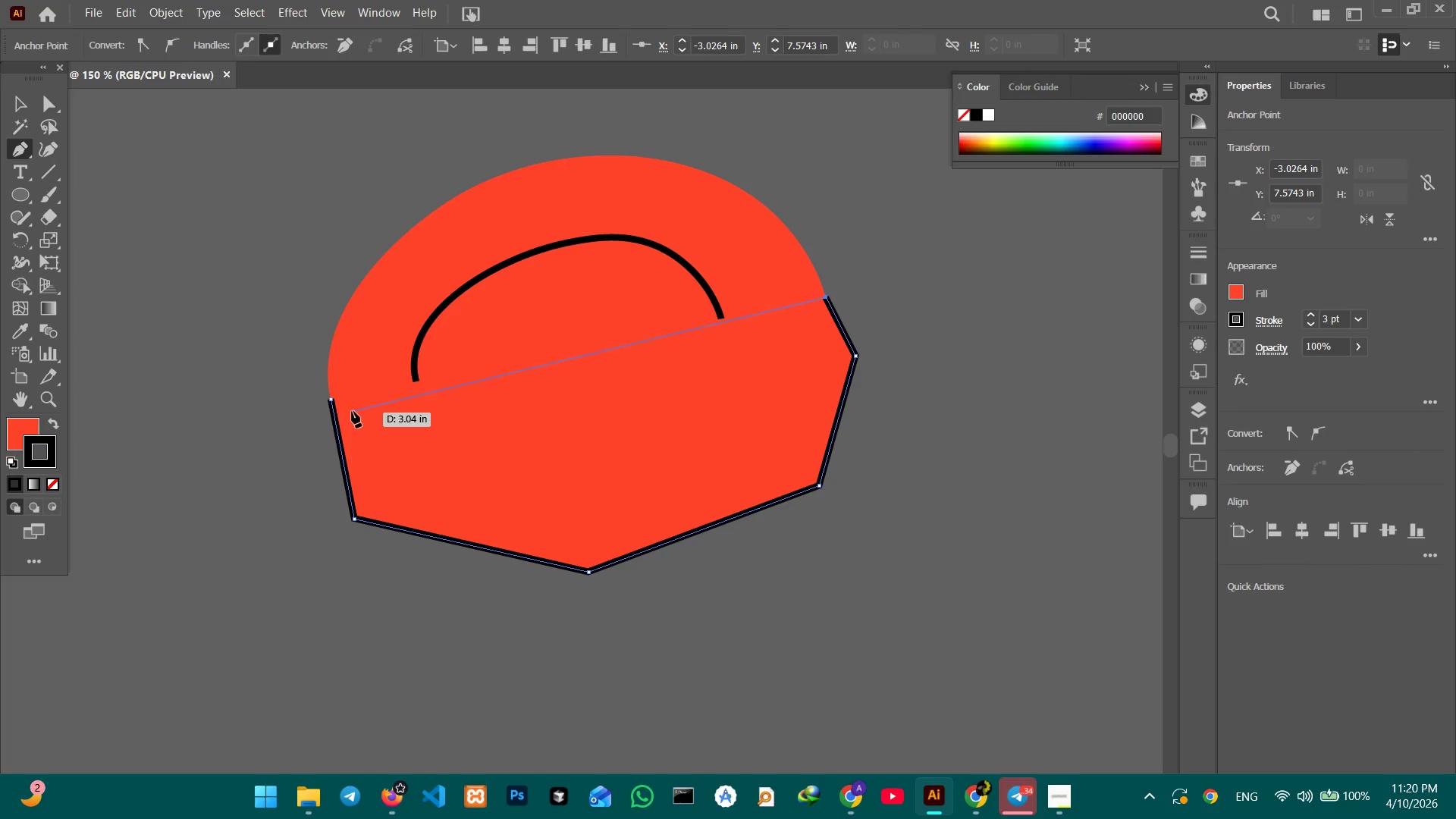 
left_click([334, 401])
 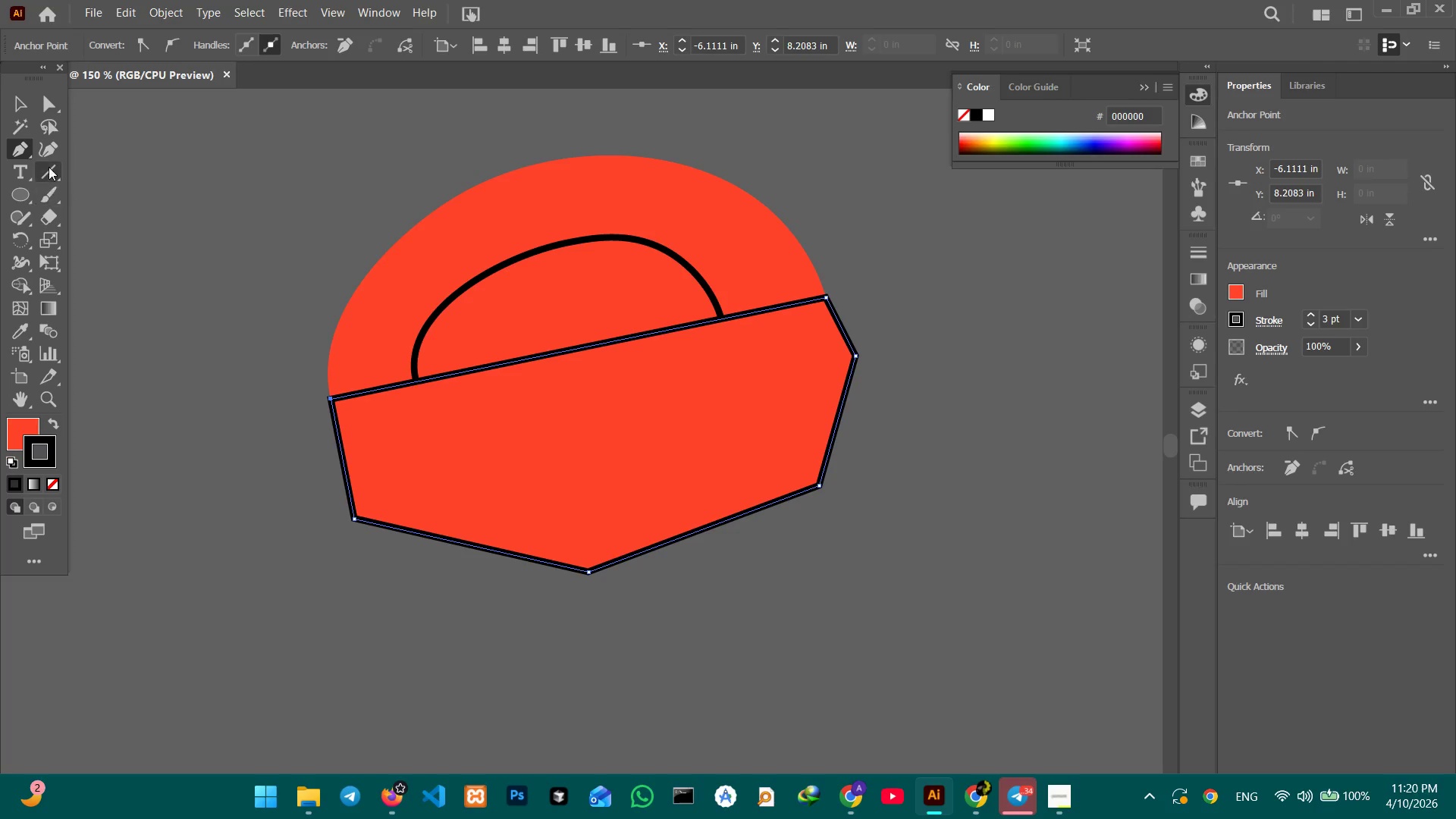 
left_click([49, 153])
 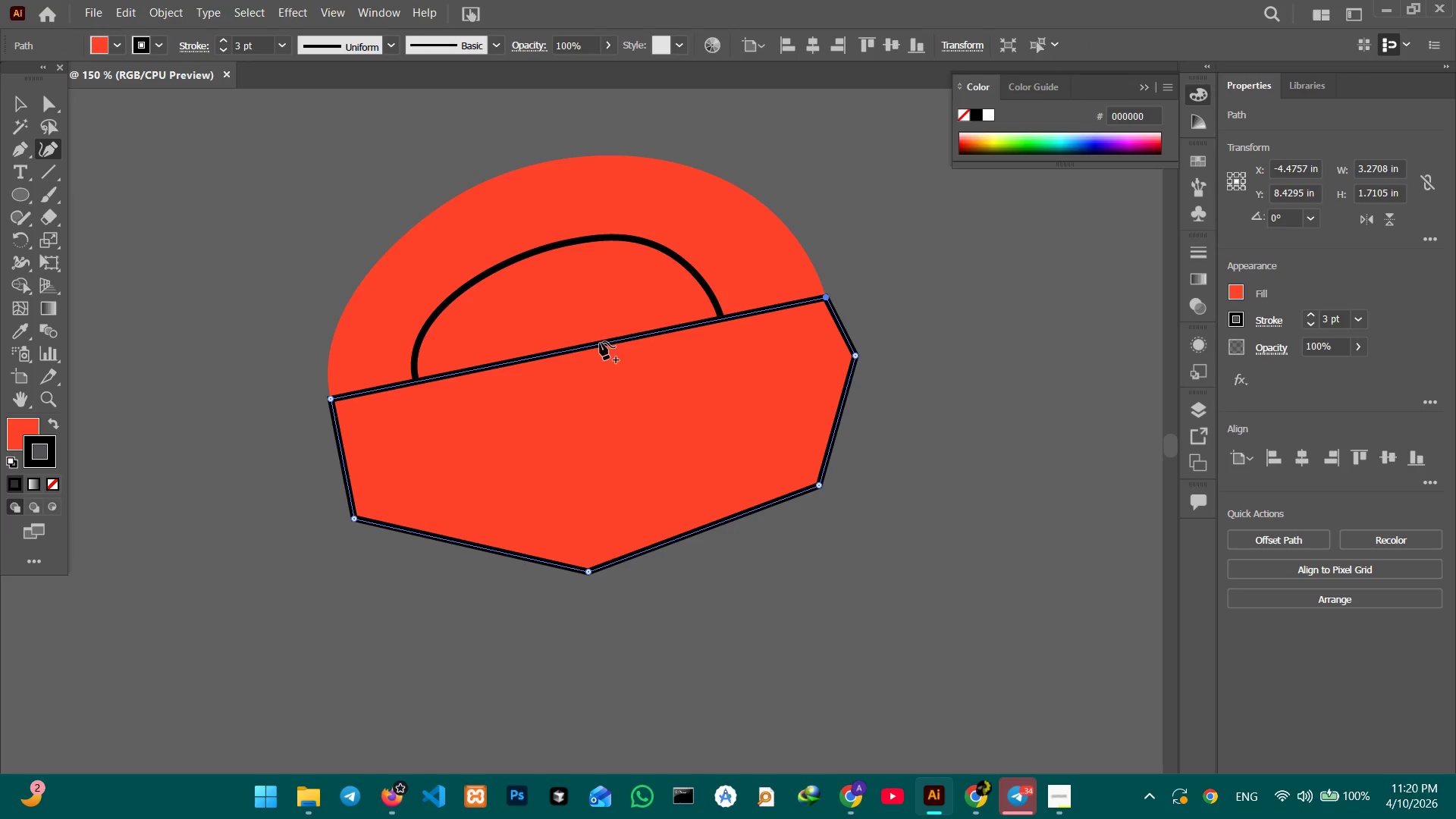 
left_click_drag(start_coordinate=[598, 343], to_coordinate=[612, 495])
 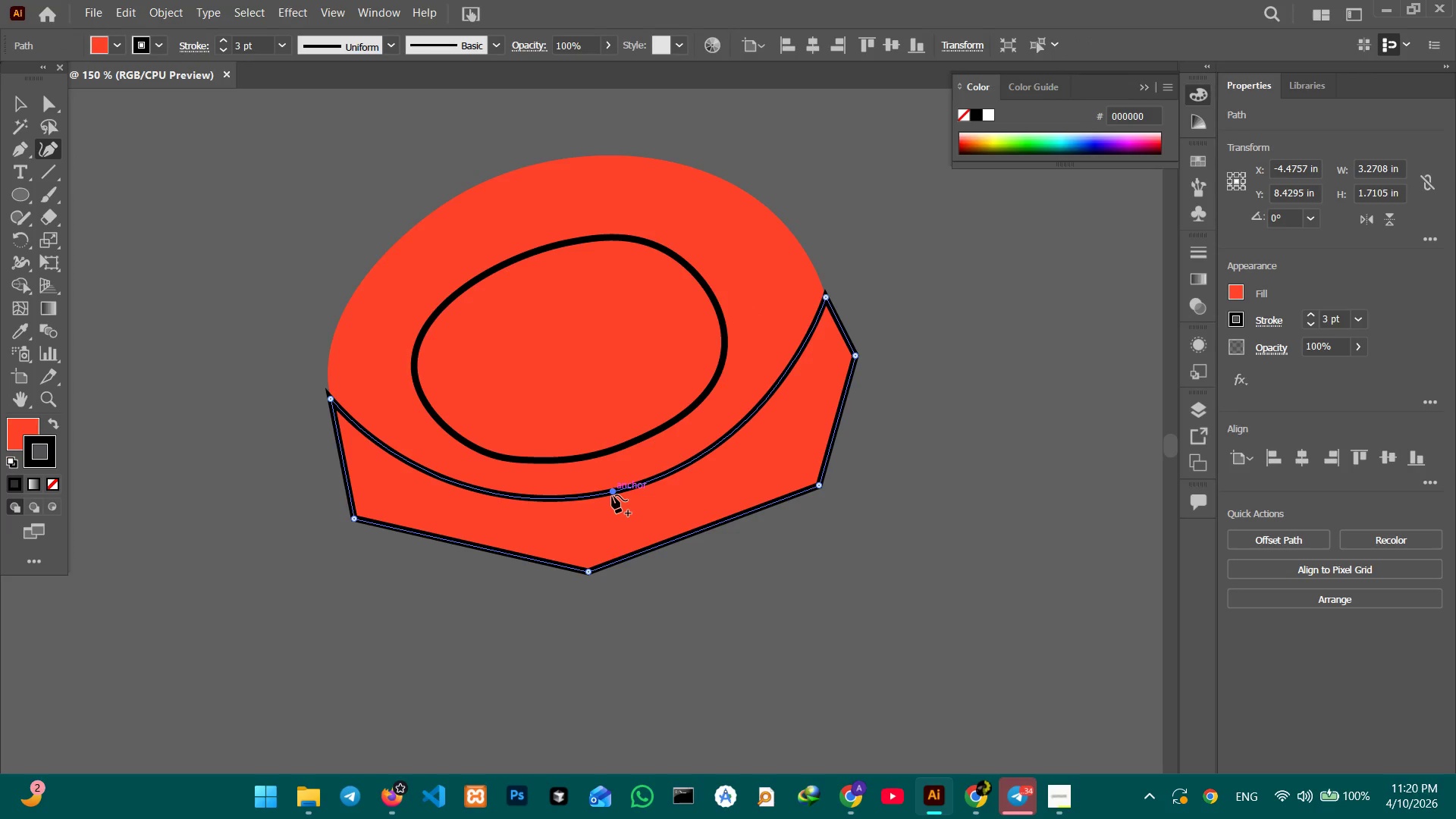 
left_click_drag(start_coordinate=[612, 495], to_coordinate=[613, 507])
 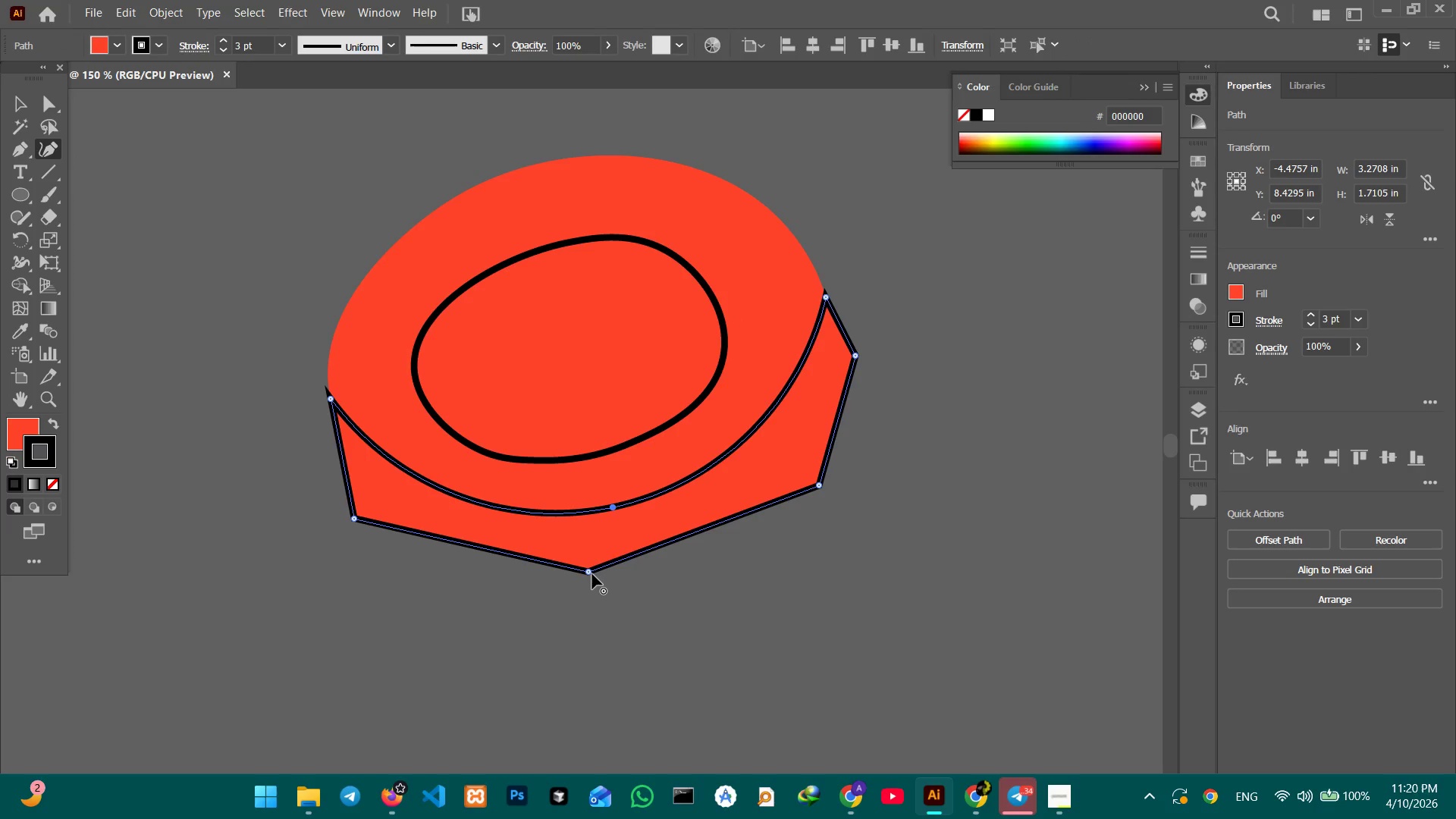 
left_click([592, 573])
 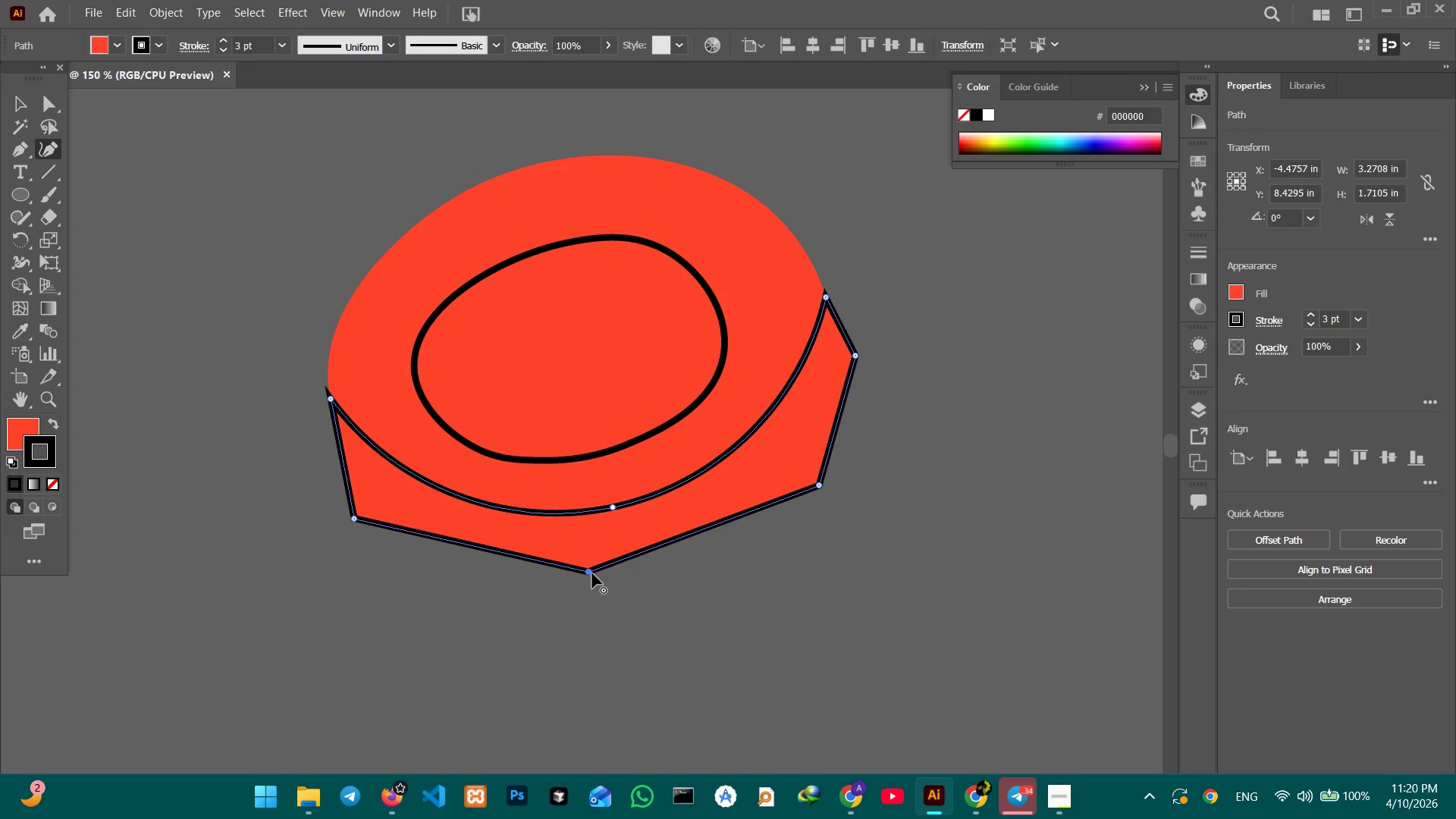 
key(Backspace)
 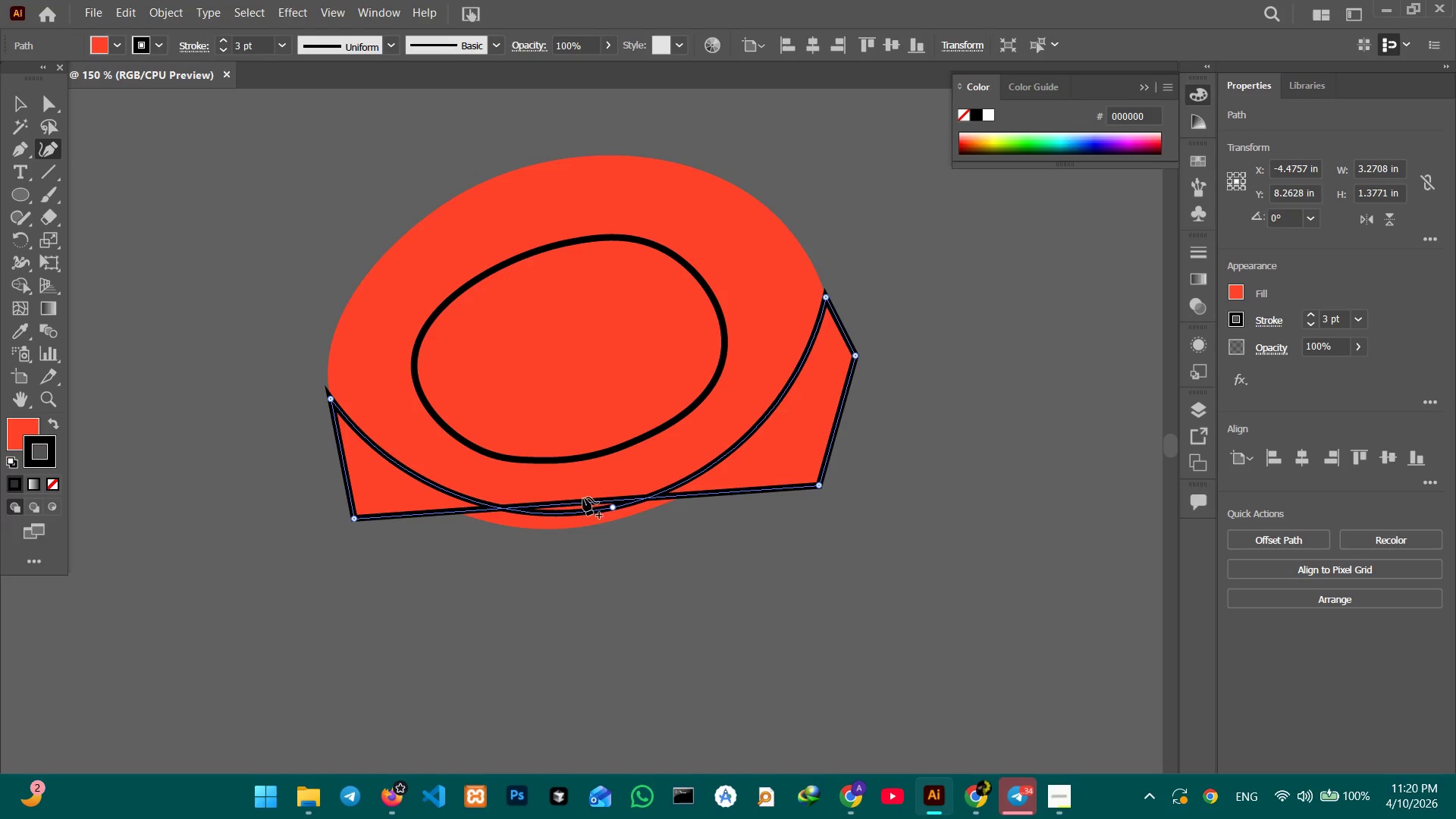 
left_click_drag(start_coordinate=[583, 498], to_coordinate=[590, 563])
 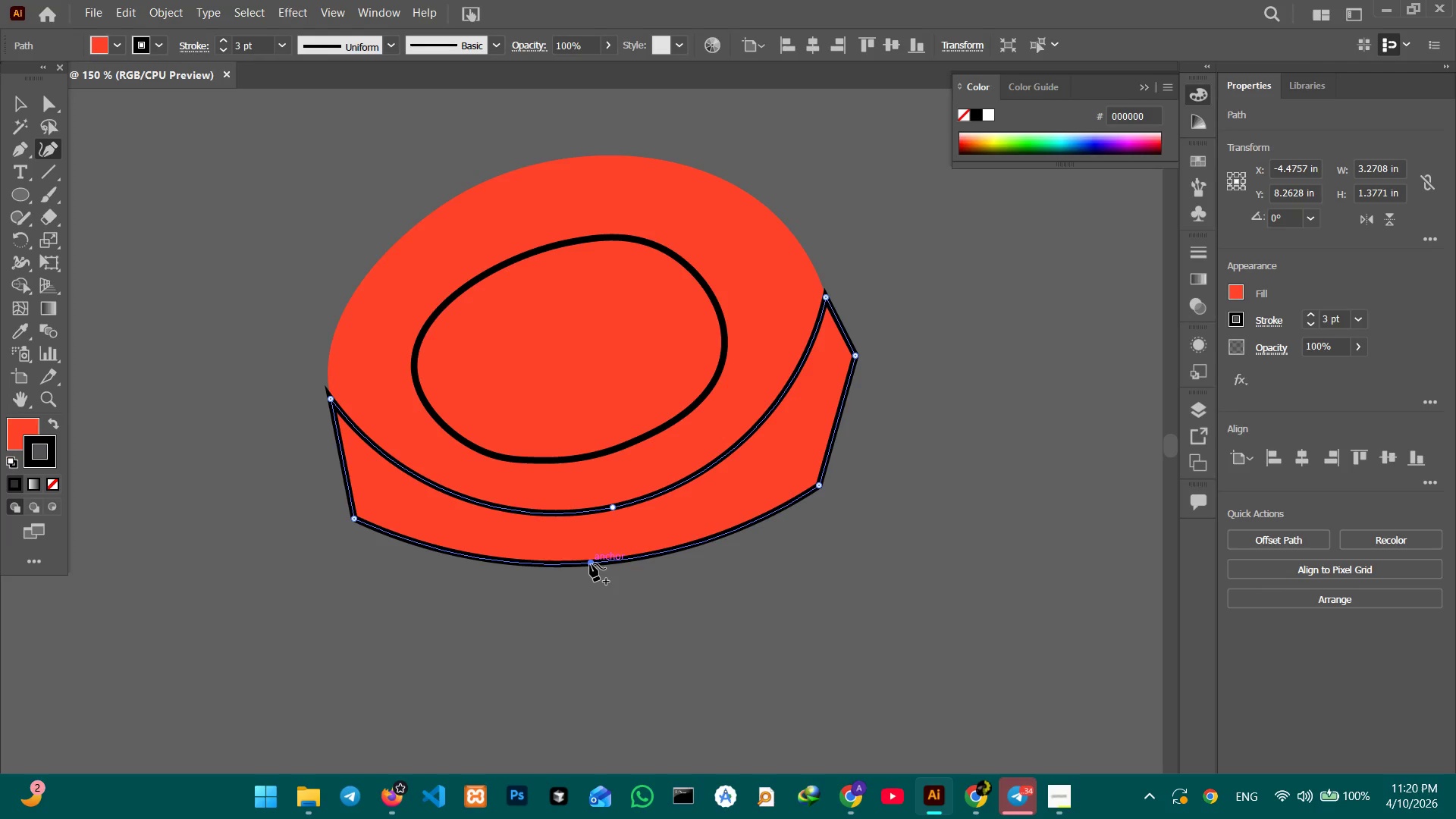 
left_click([590, 563])
 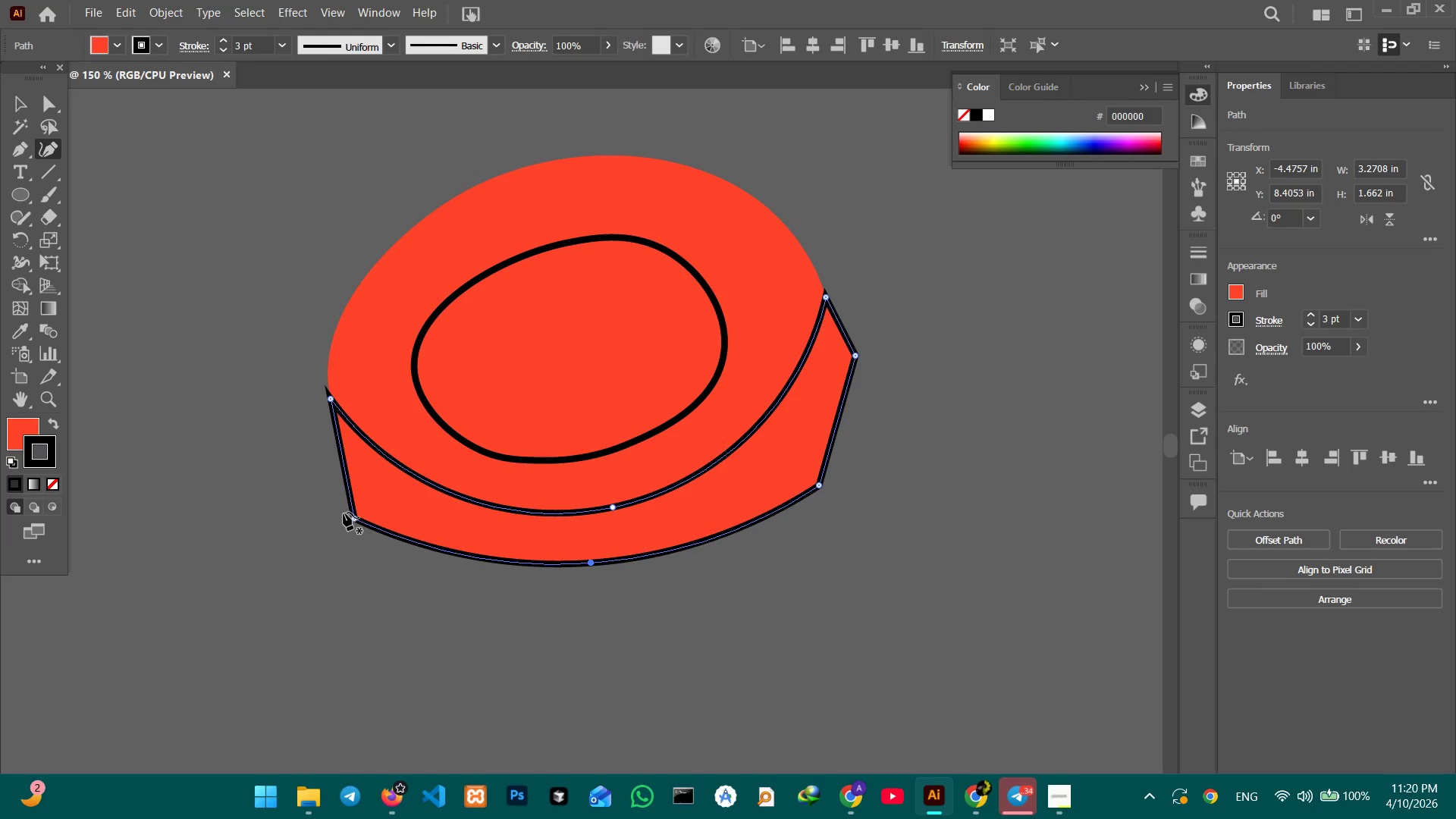 
left_click([356, 519])
 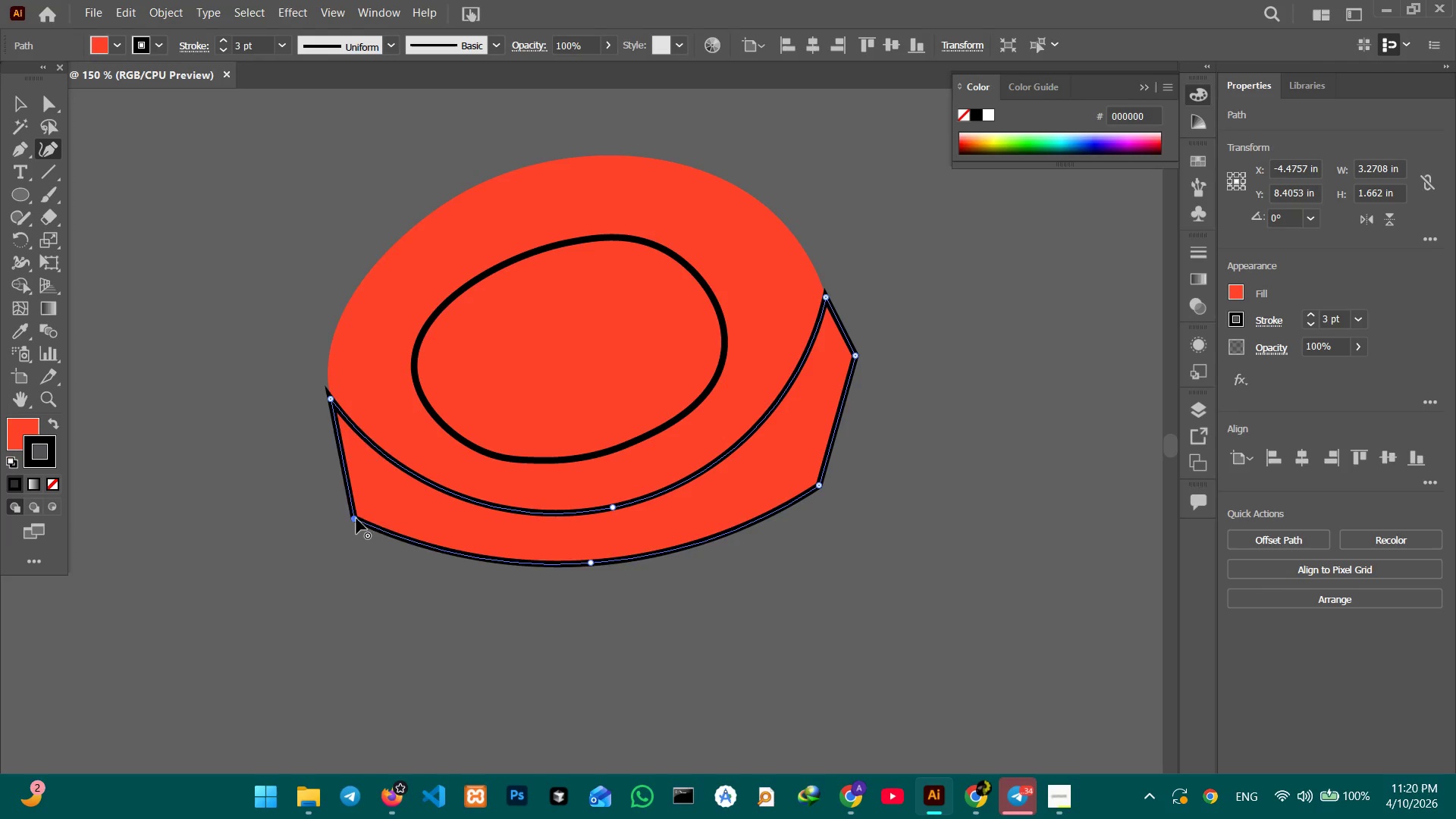 
key(Backspace)
 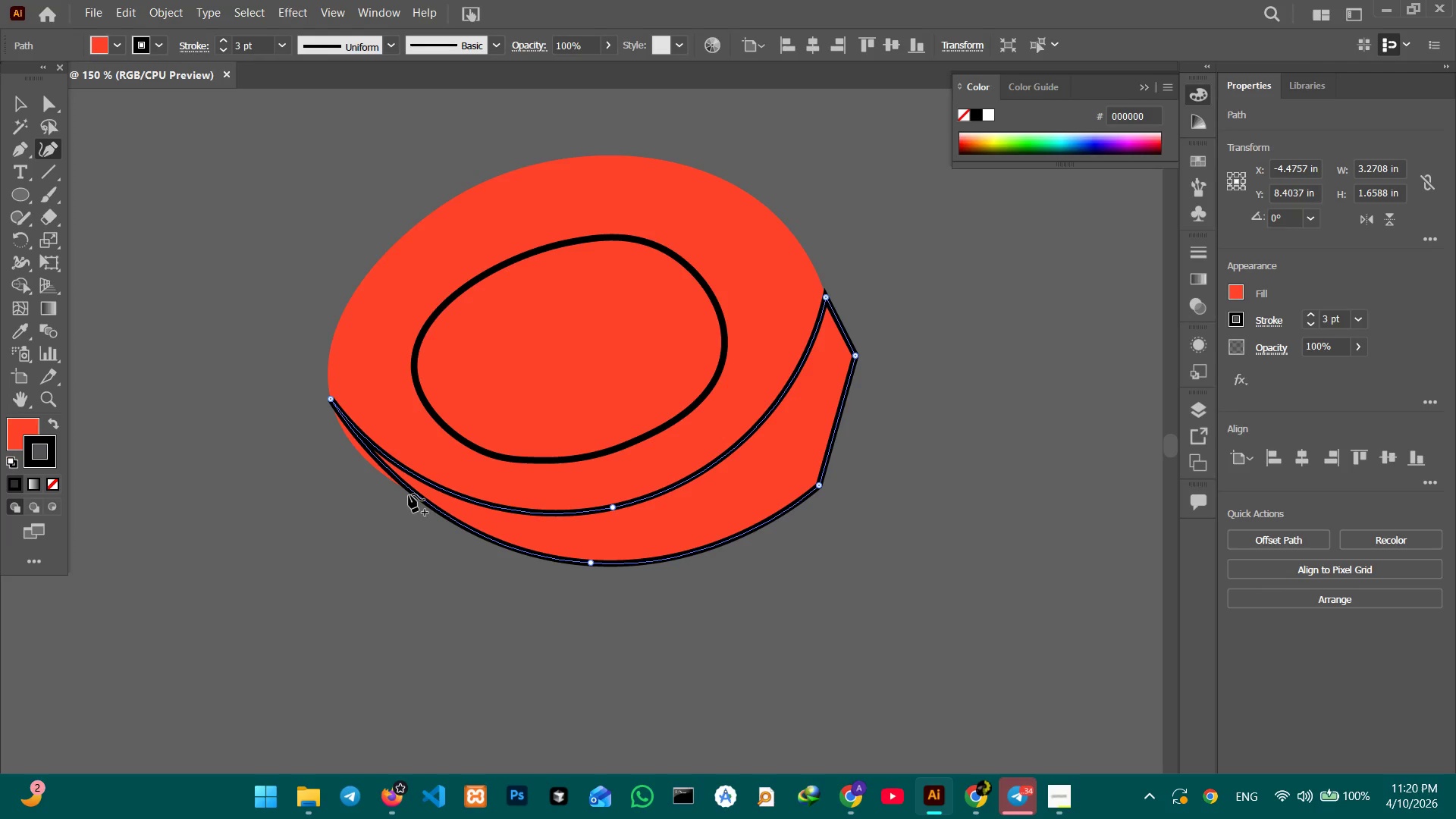 
left_click_drag(start_coordinate=[409, 494], to_coordinate=[383, 532])
 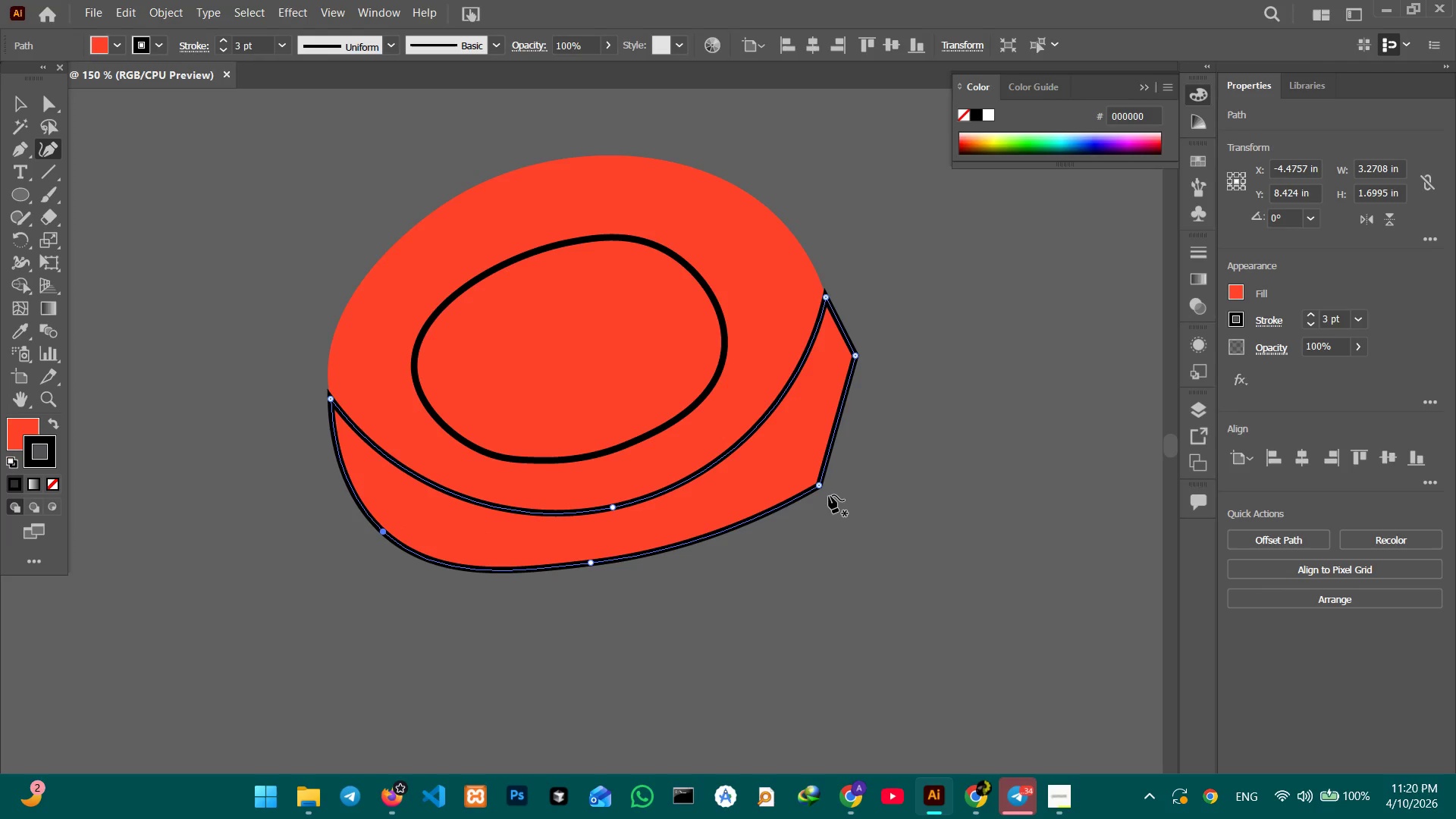 
left_click([824, 486])
 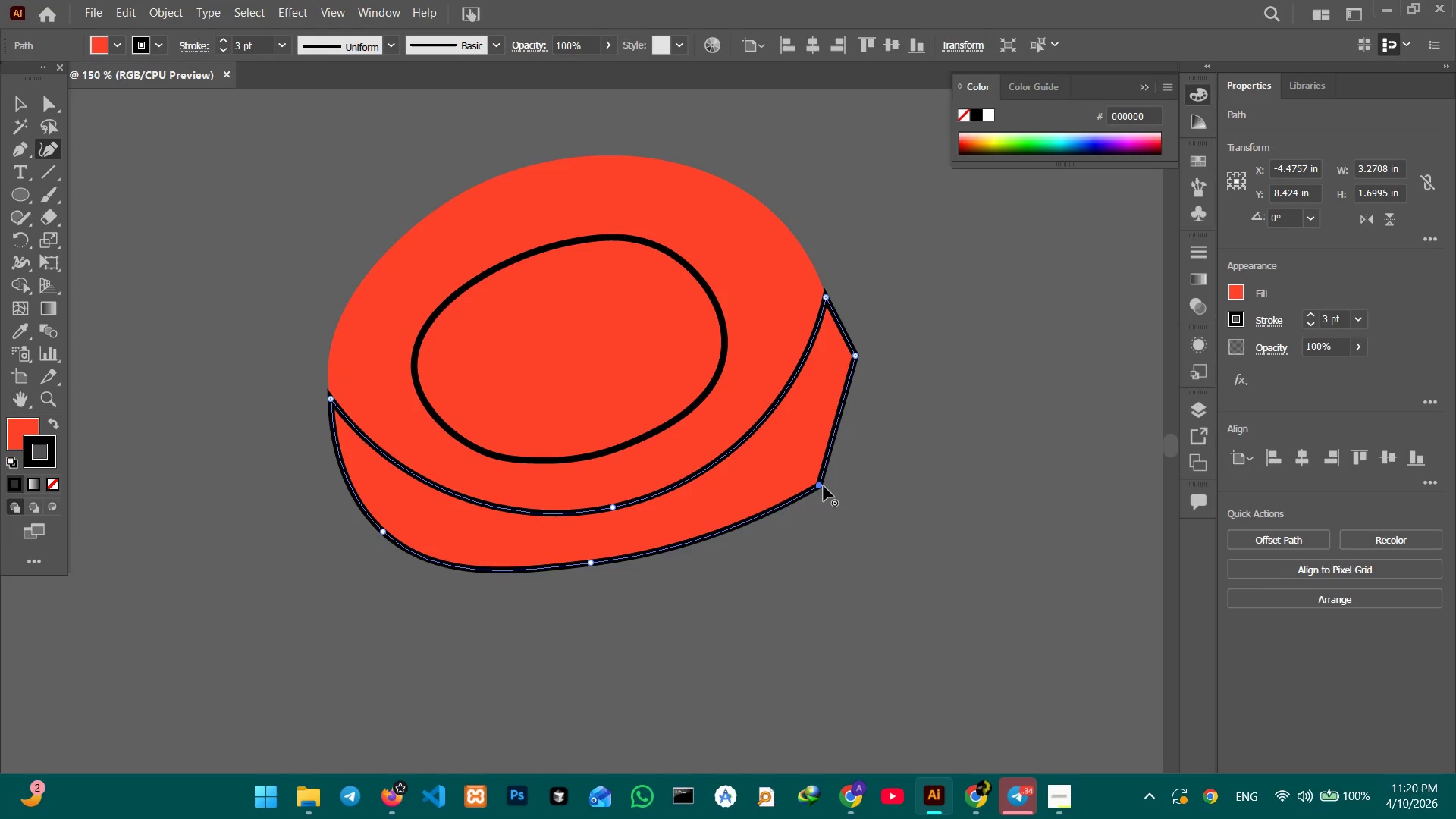 
key(Backspace)
 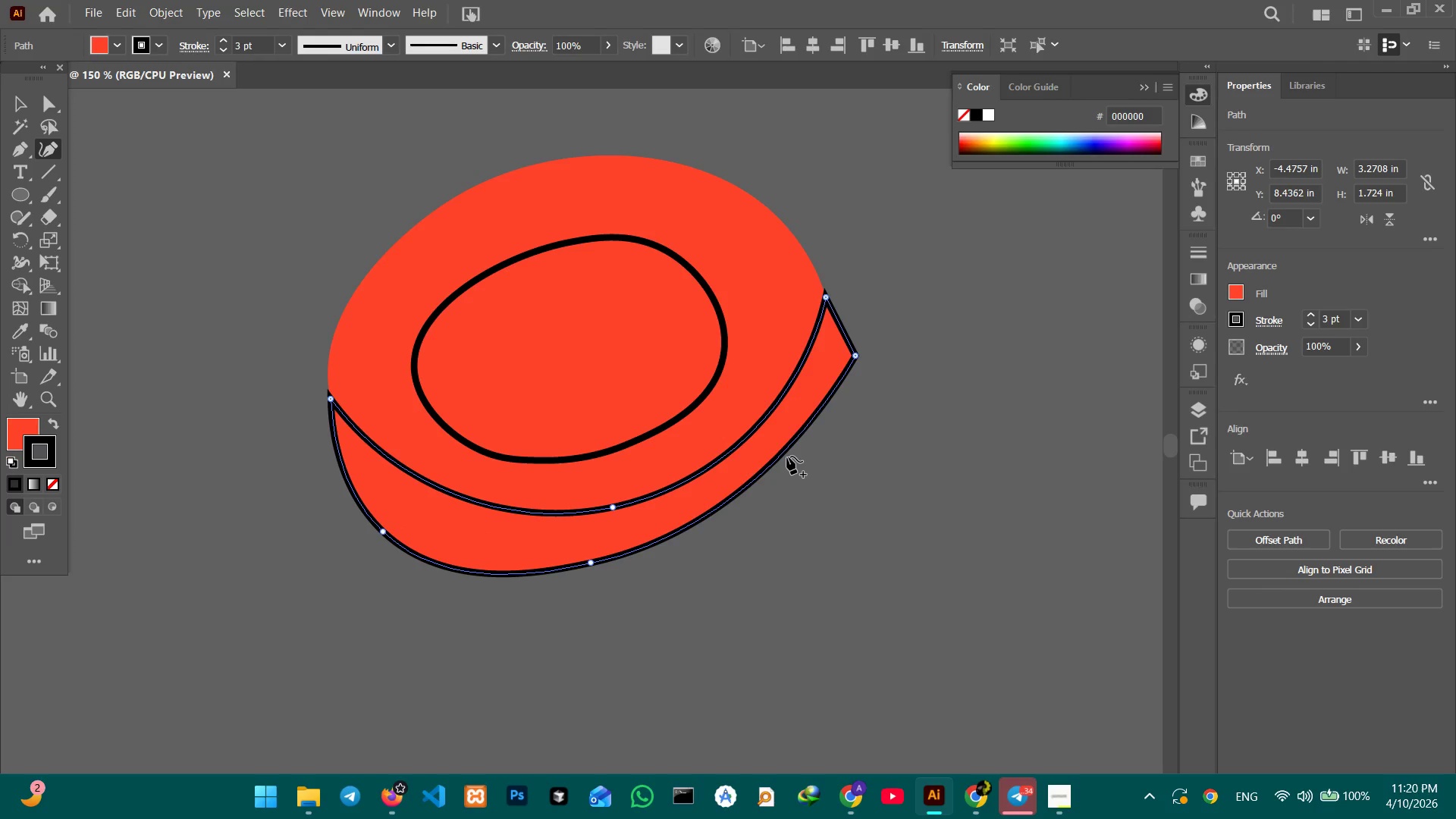 
left_click_drag(start_coordinate=[786, 456], to_coordinate=[807, 487])
 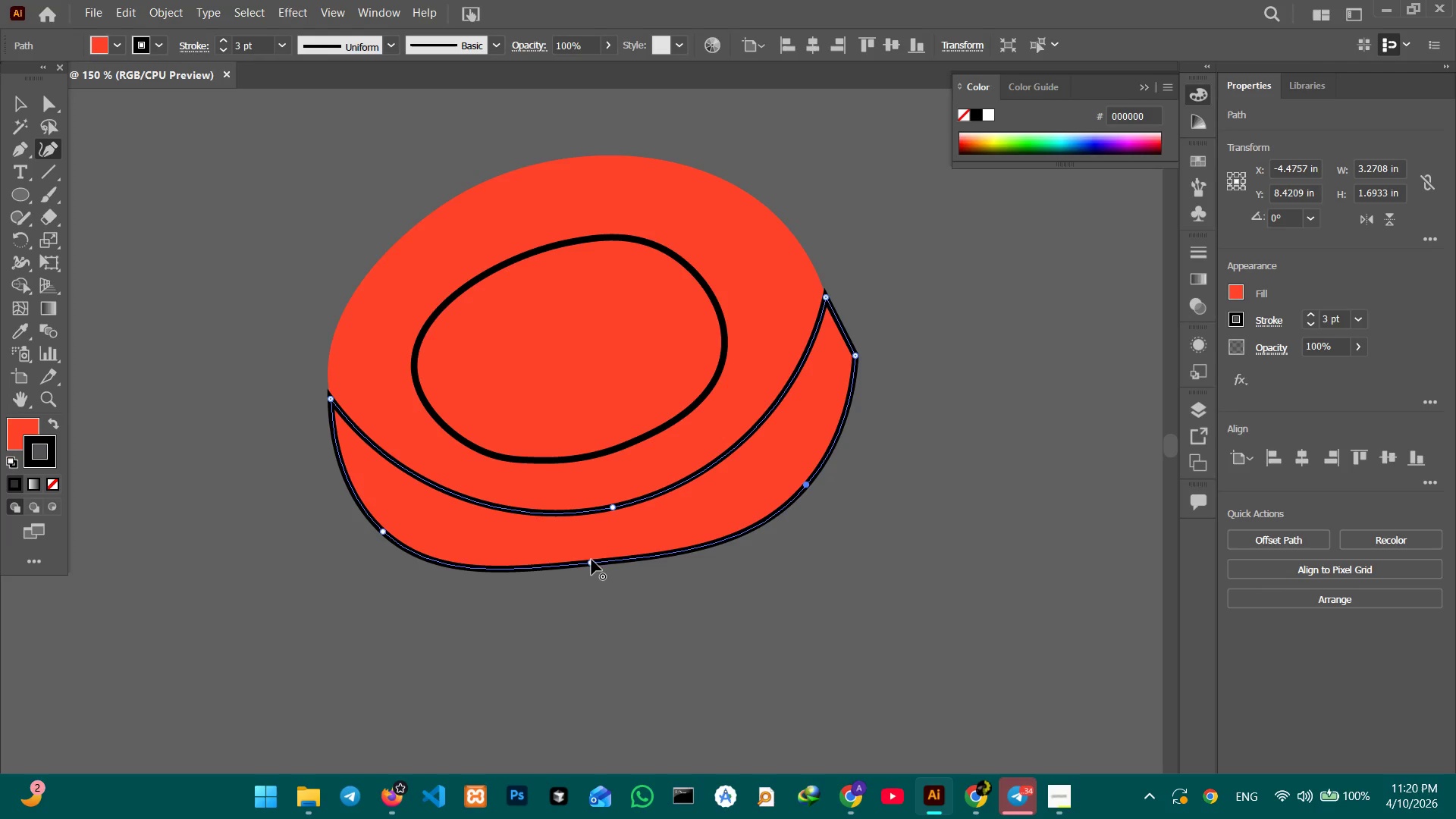 
left_click_drag(start_coordinate=[592, 560], to_coordinate=[596, 585])
 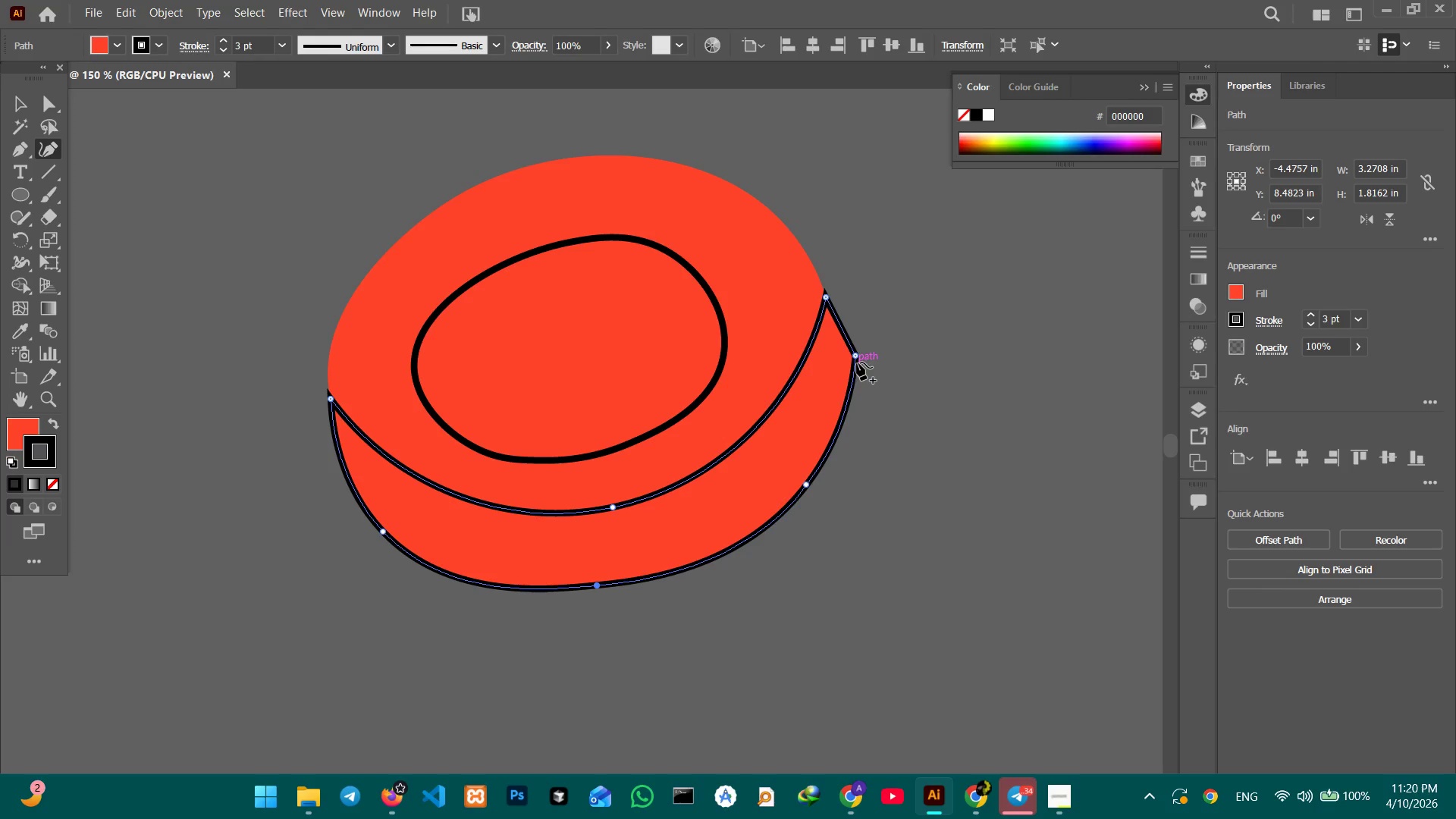 
left_click([856, 356])
 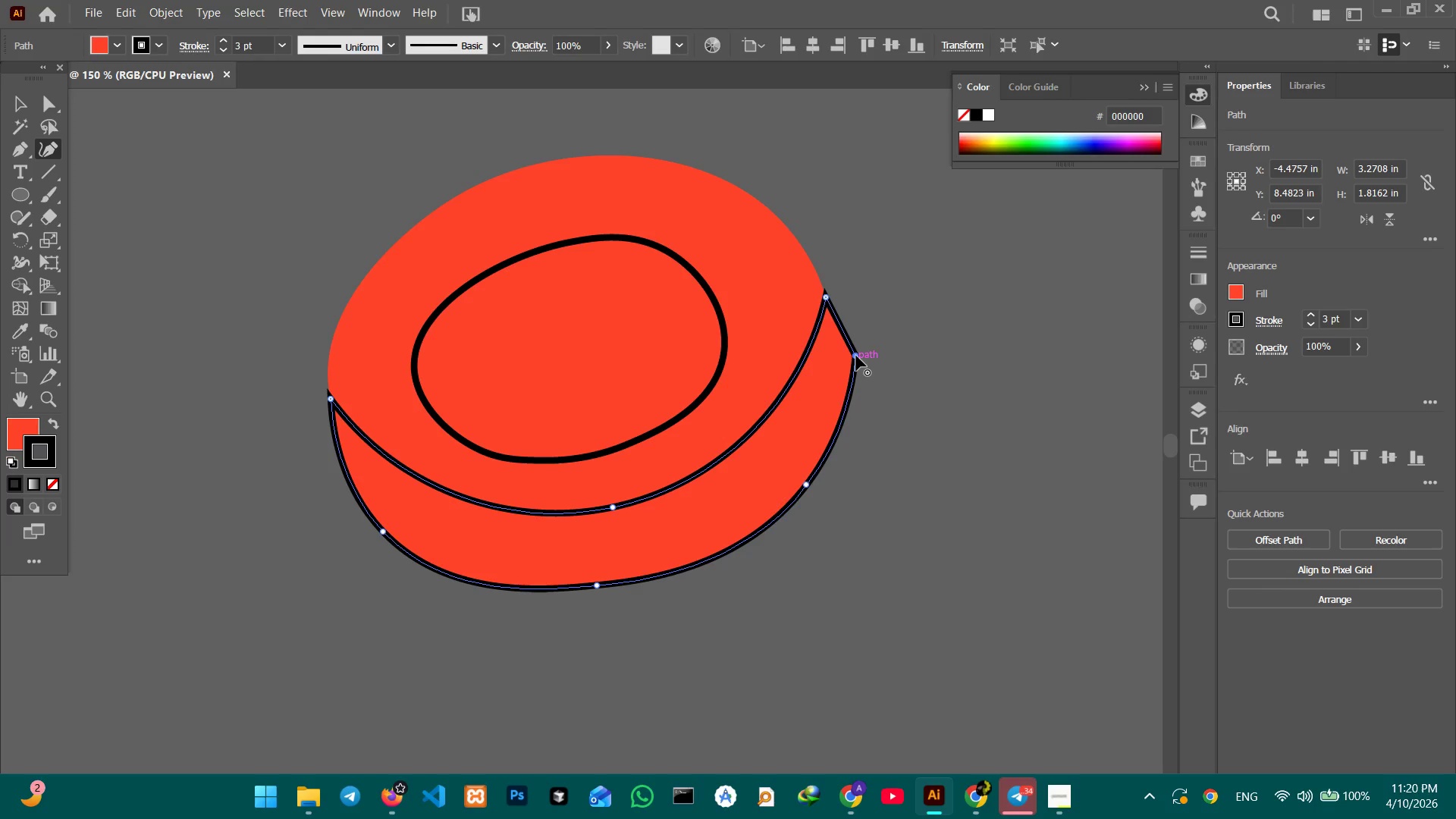 
key(Backspace)
 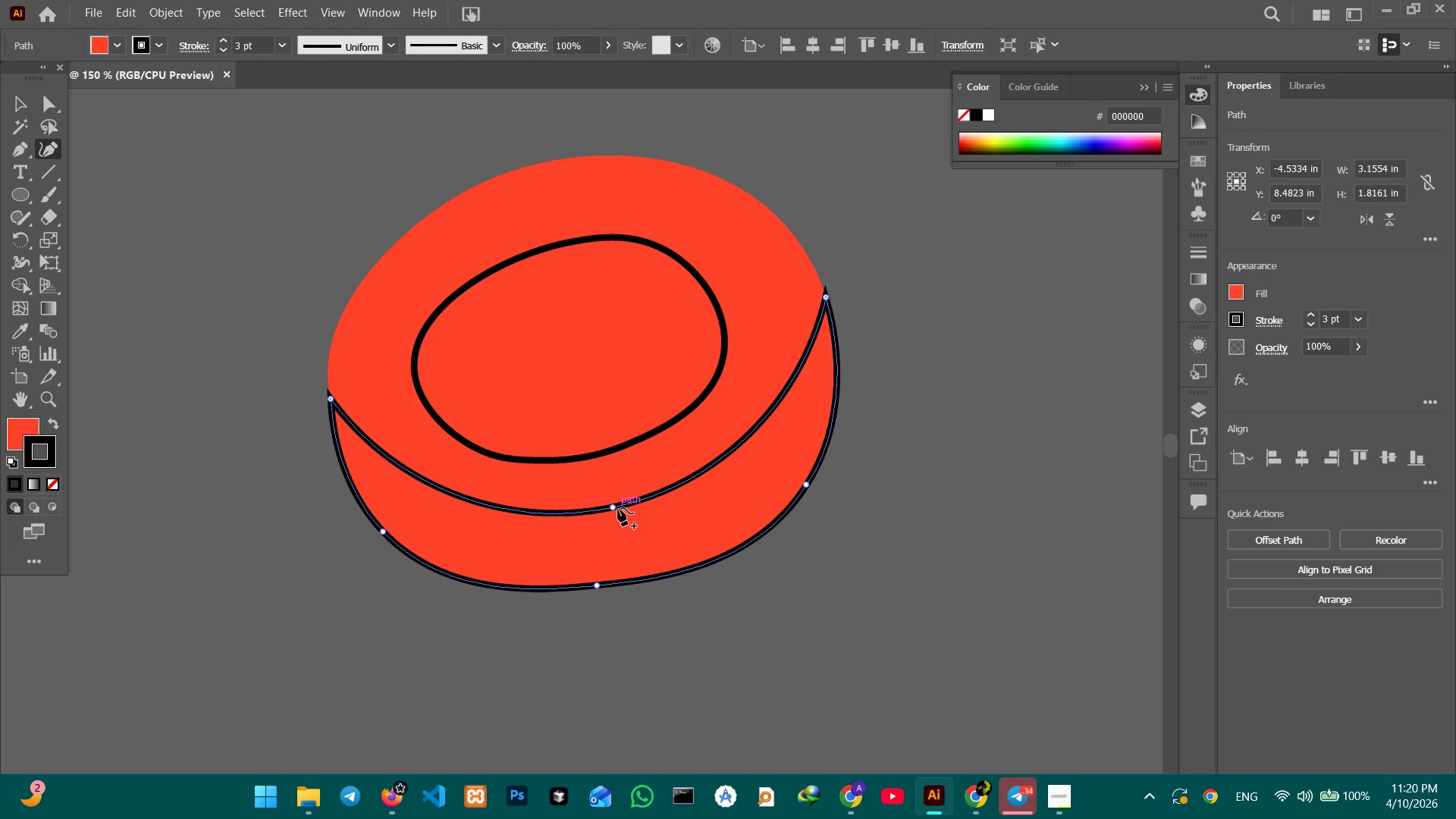 
left_click_drag(start_coordinate=[616, 508], to_coordinate=[617, 522])
 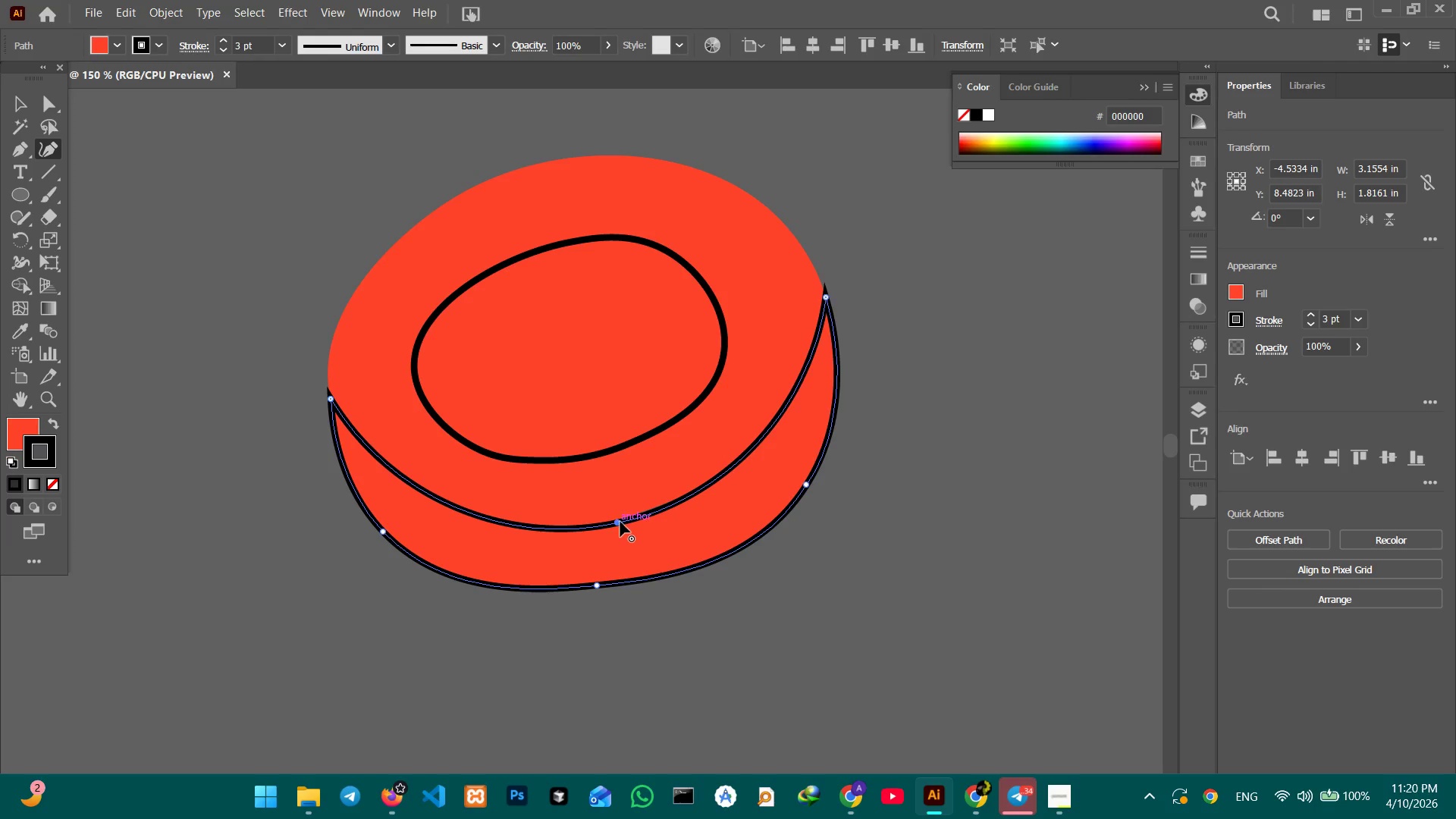 
left_click_drag(start_coordinate=[620, 522], to_coordinate=[626, 546])
 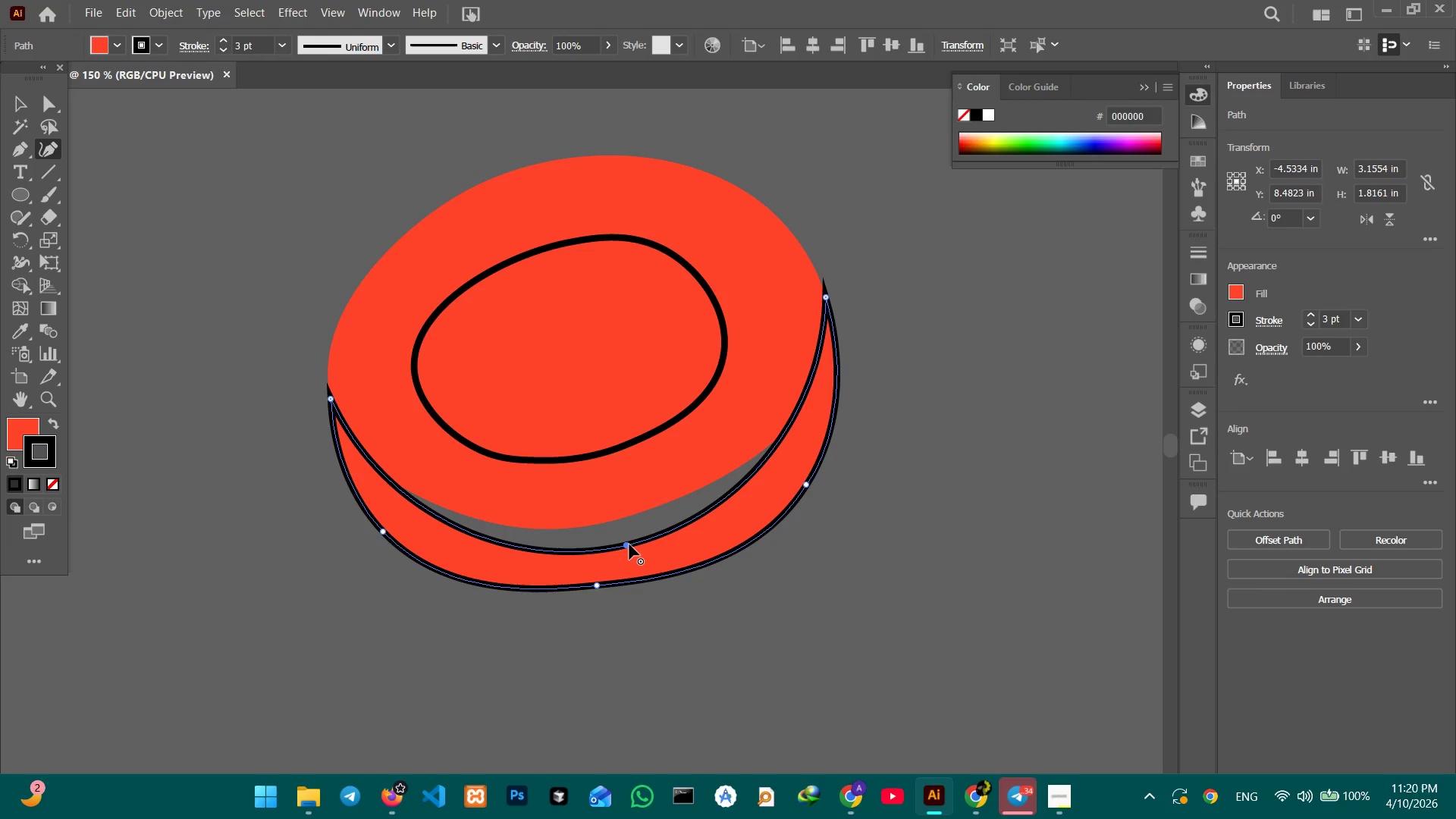 
left_click_drag(start_coordinate=[629, 544], to_coordinate=[622, 520])
 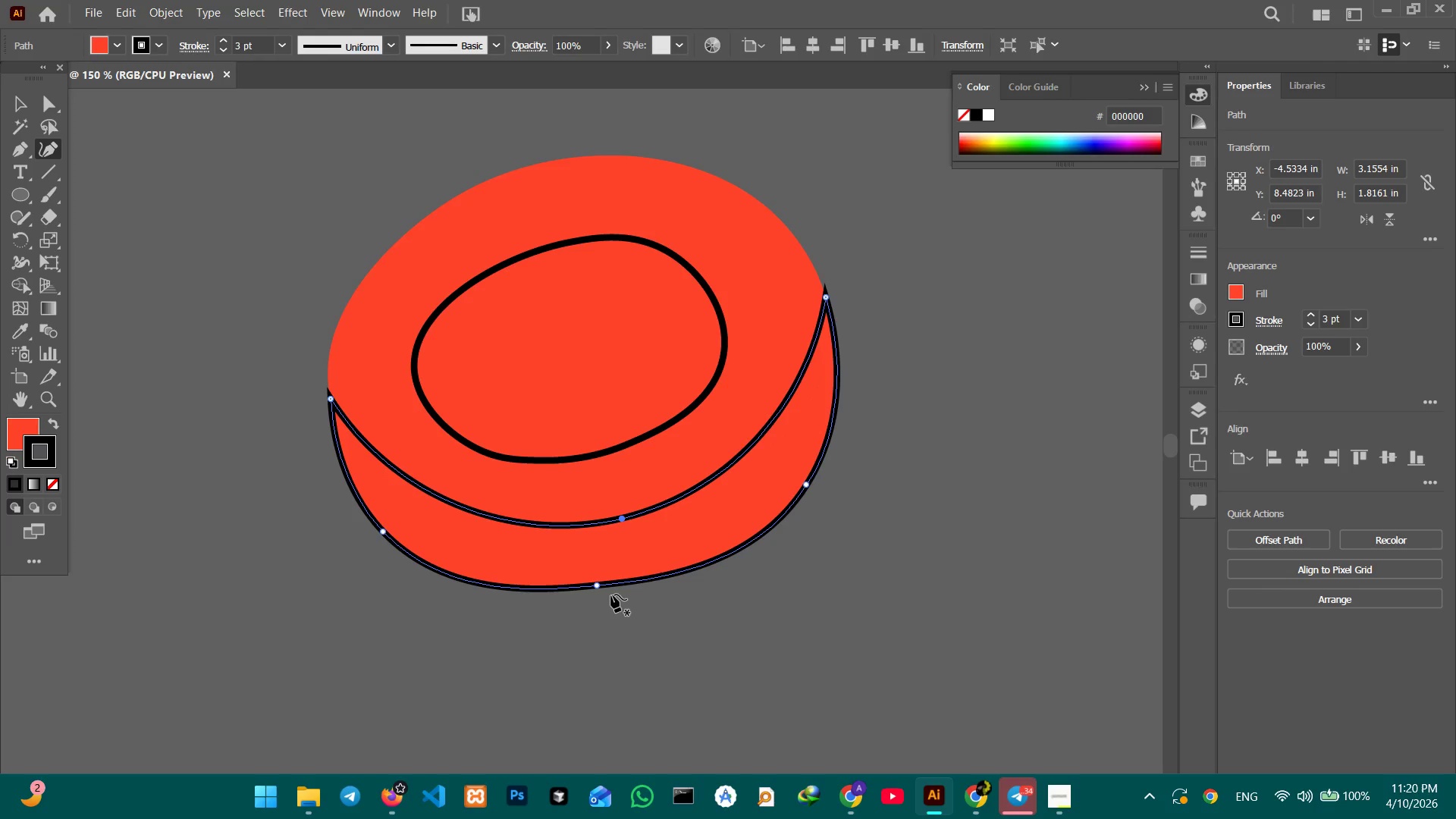 
left_click_drag(start_coordinate=[597, 584], to_coordinate=[598, 604])
 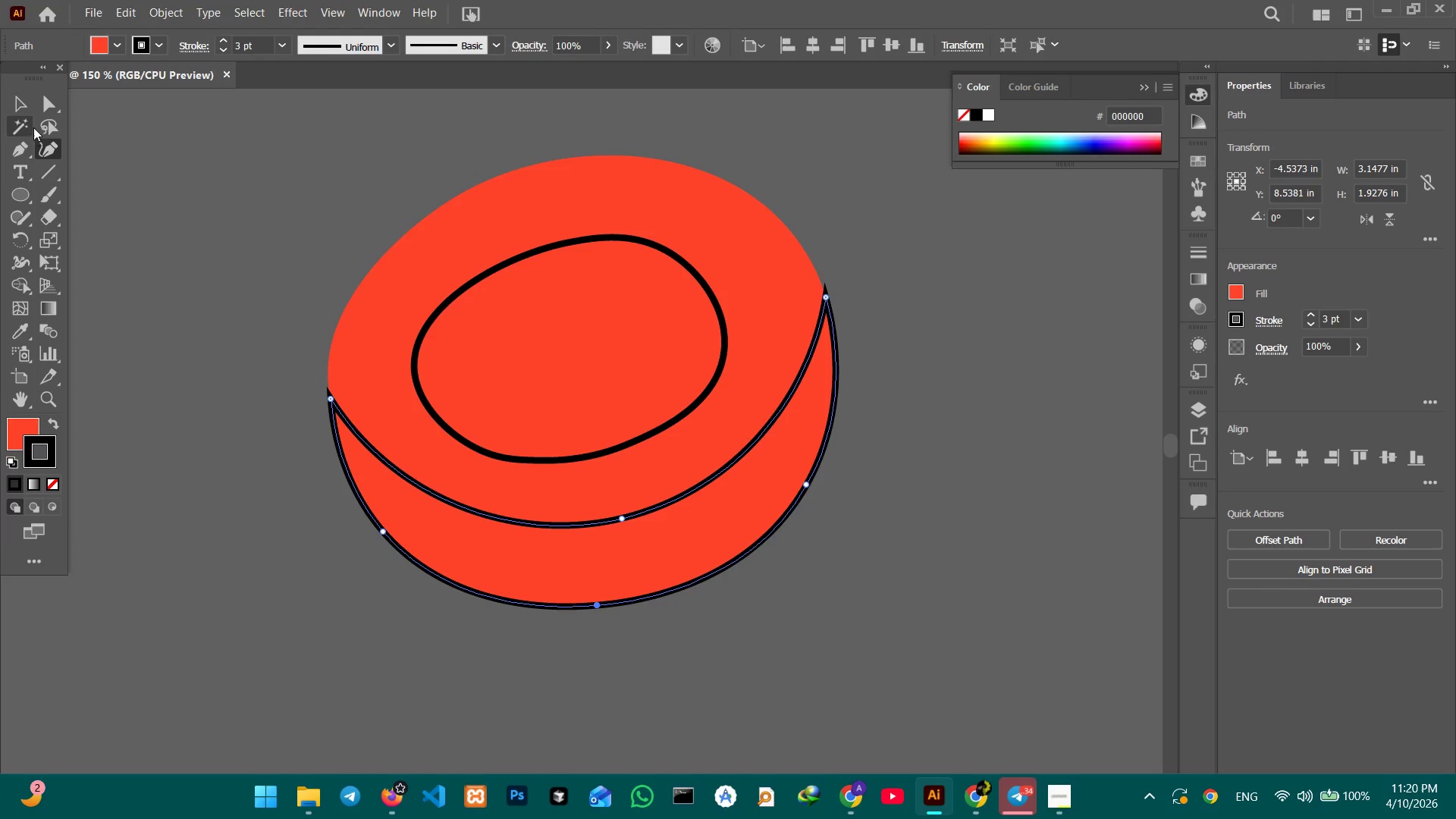 
double_click([145, 172])
 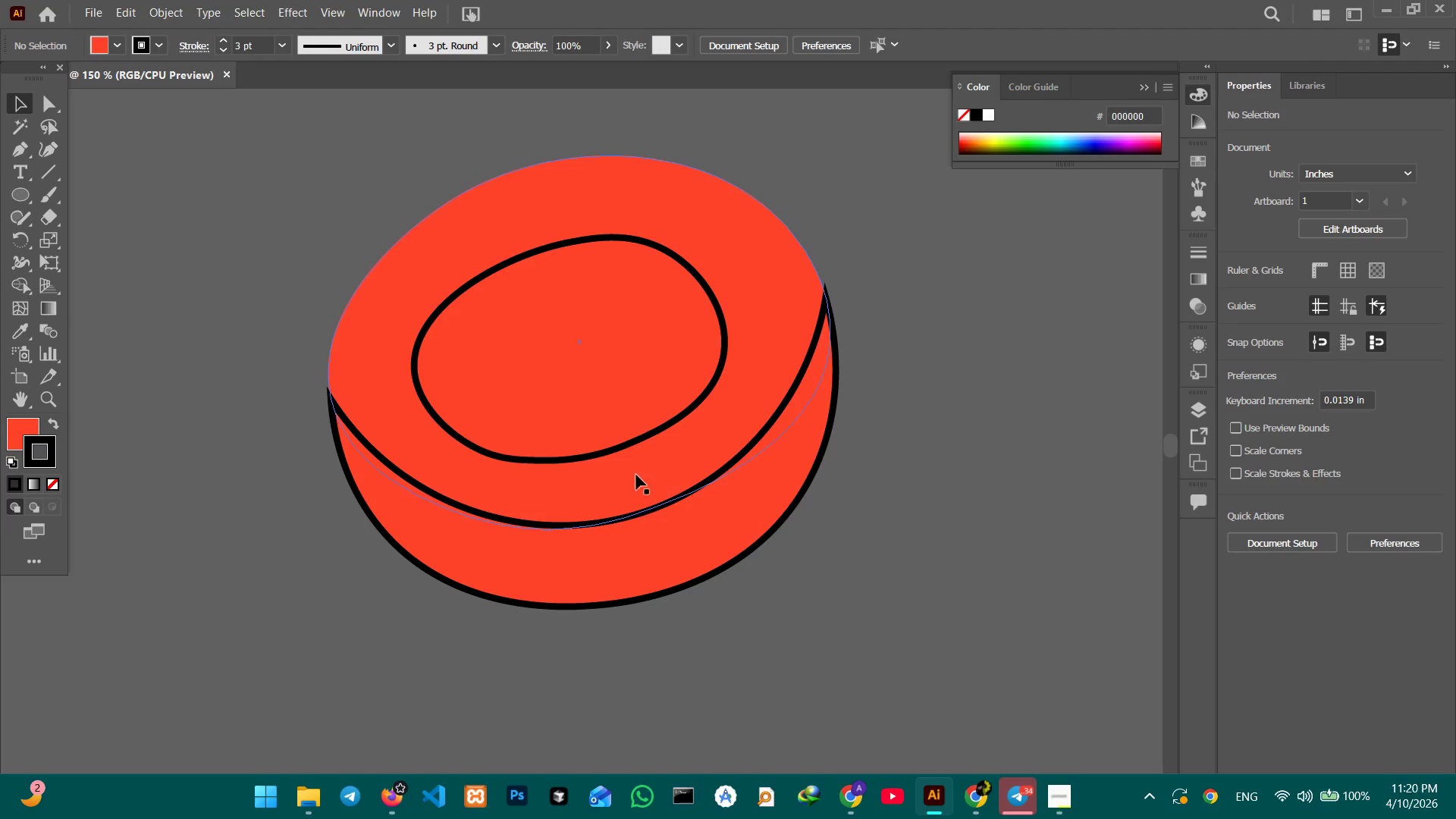 
left_click([574, 458])
 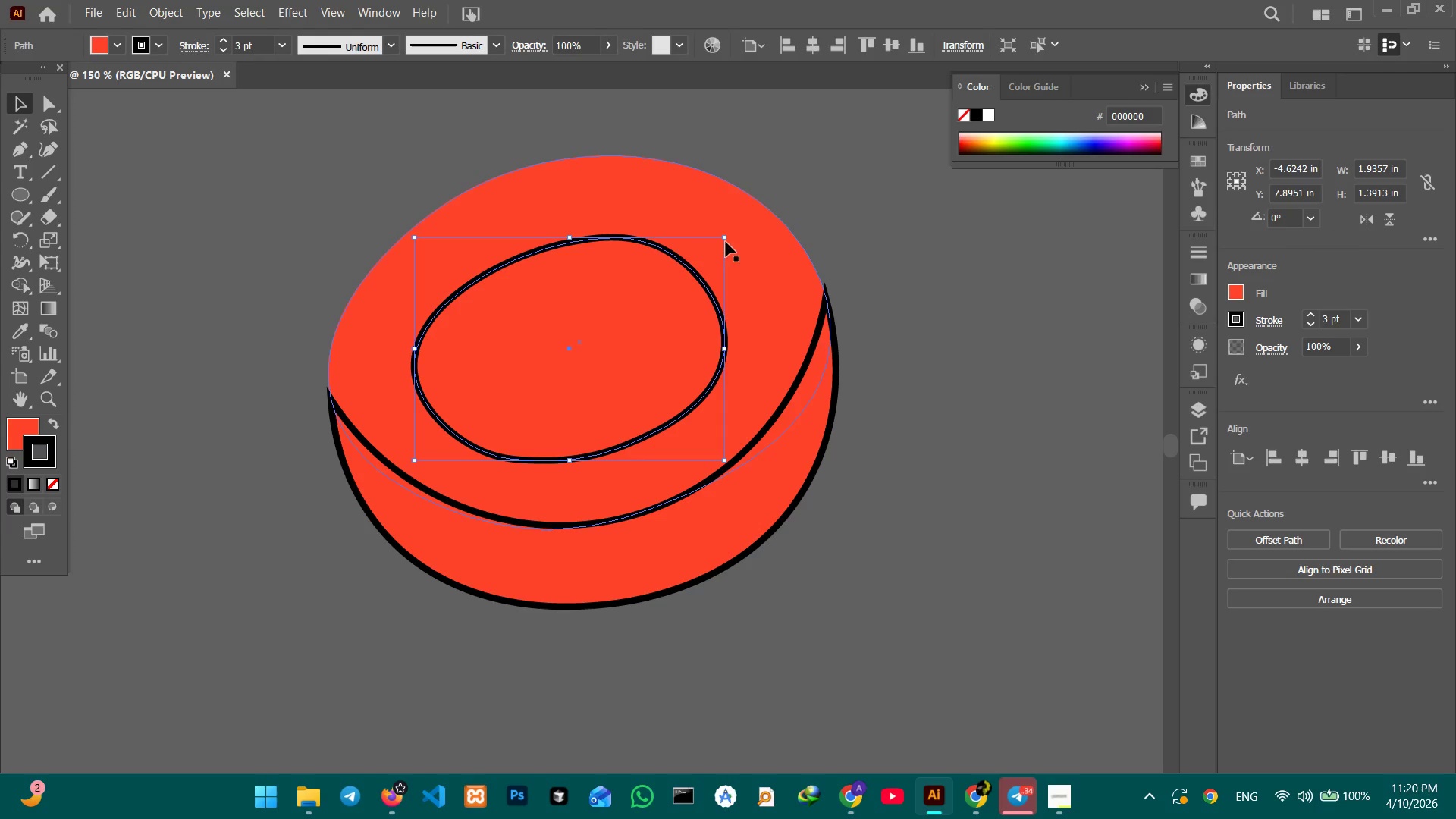 
left_click_drag(start_coordinate=[723, 240], to_coordinate=[686, 253])
 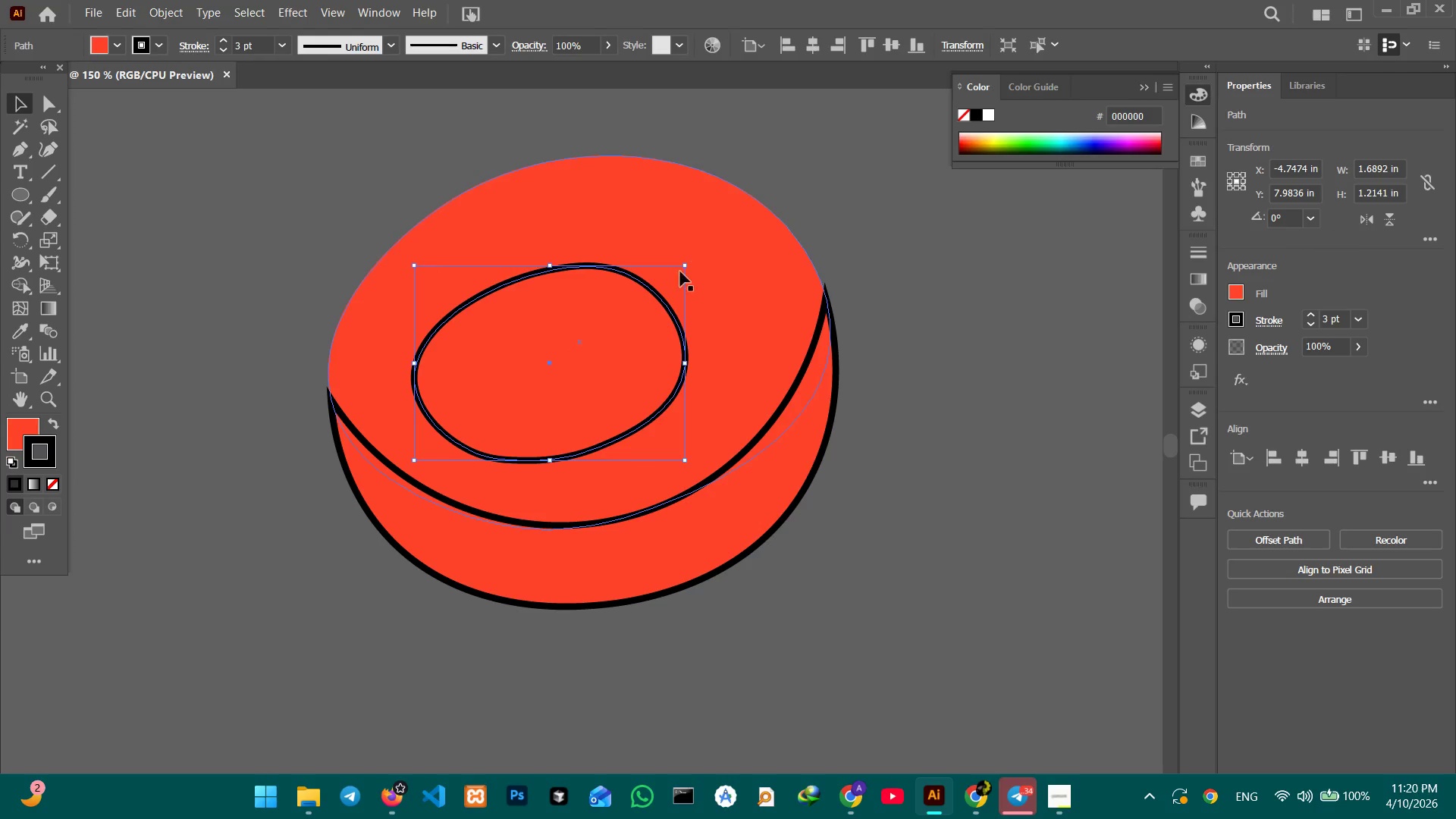 
hold_key(key=ShiftLeft, duration=0.97)
 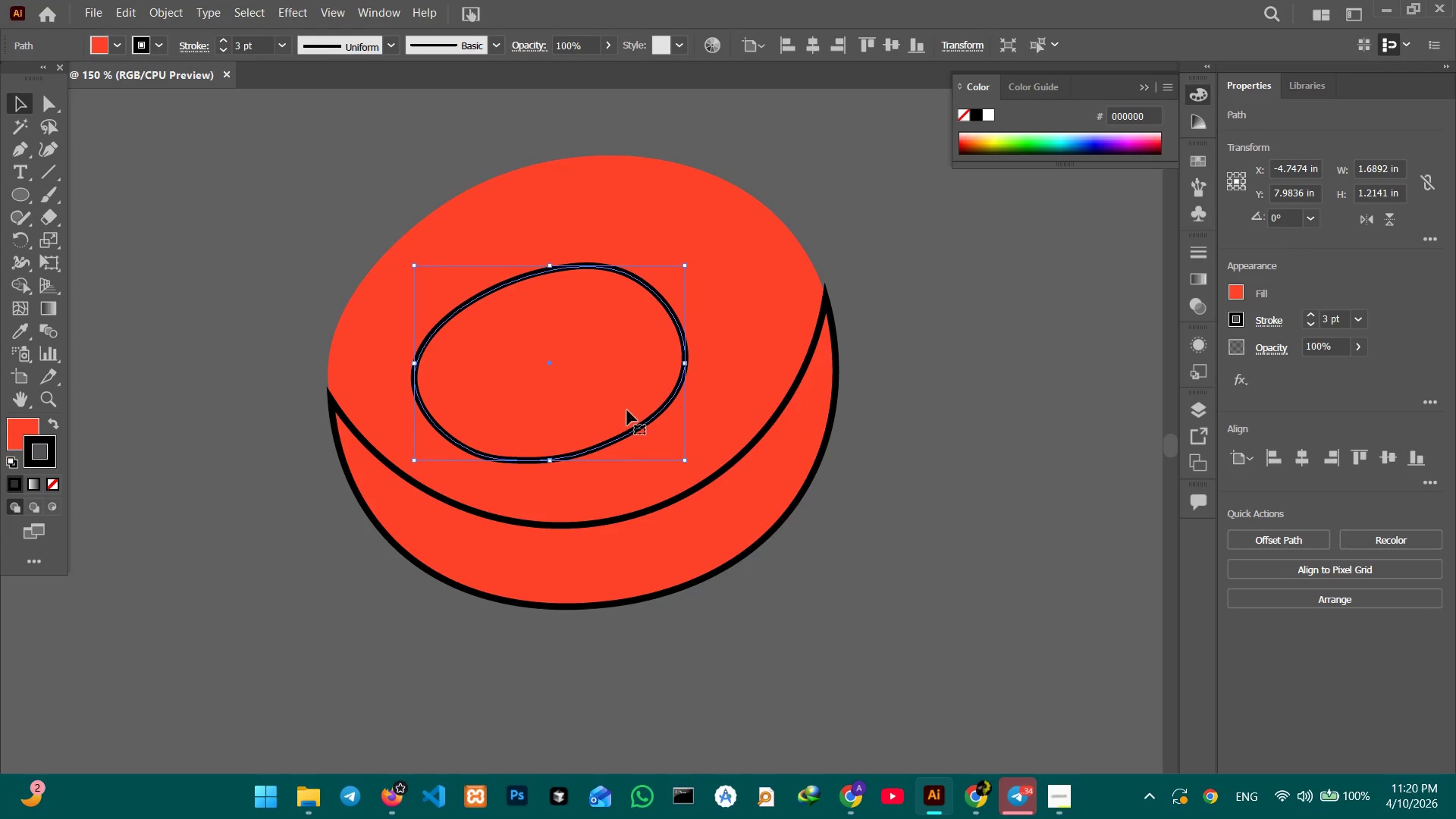 
left_click_drag(start_coordinate=[629, 435], to_coordinate=[666, 411])
 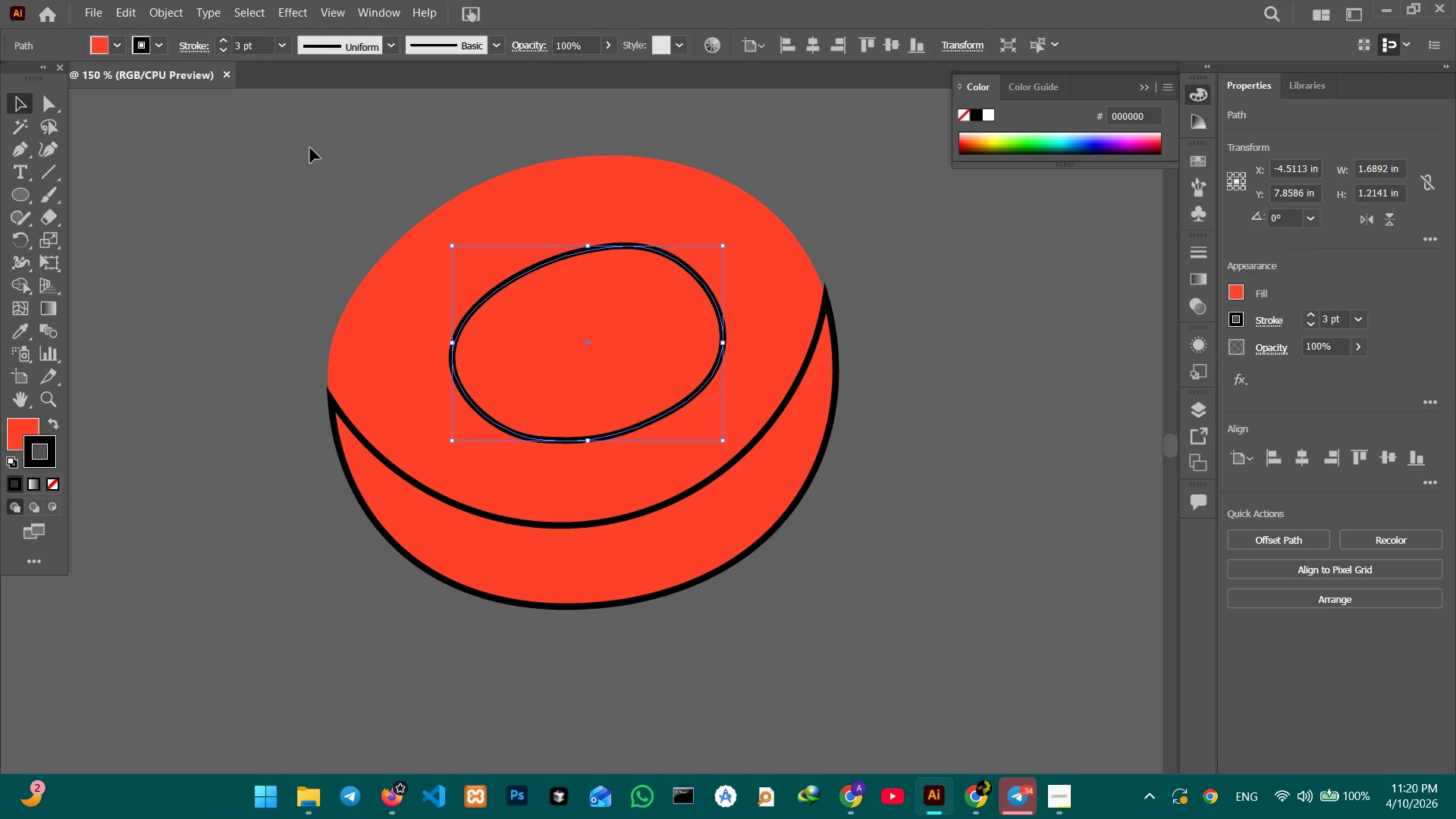 
left_click_drag(start_coordinate=[309, 144], to_coordinate=[597, 322])
 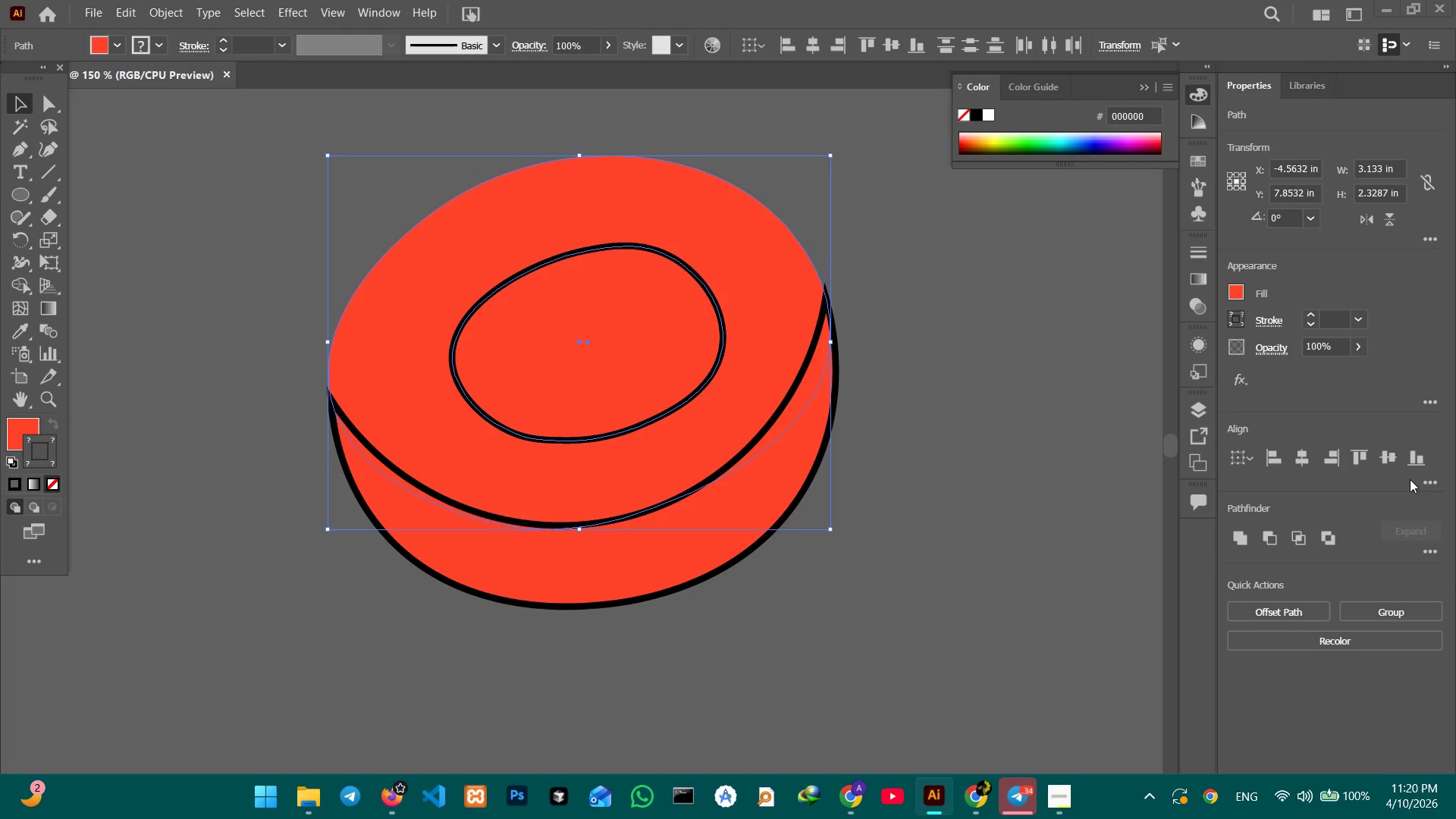 
left_click([1388, 466])
 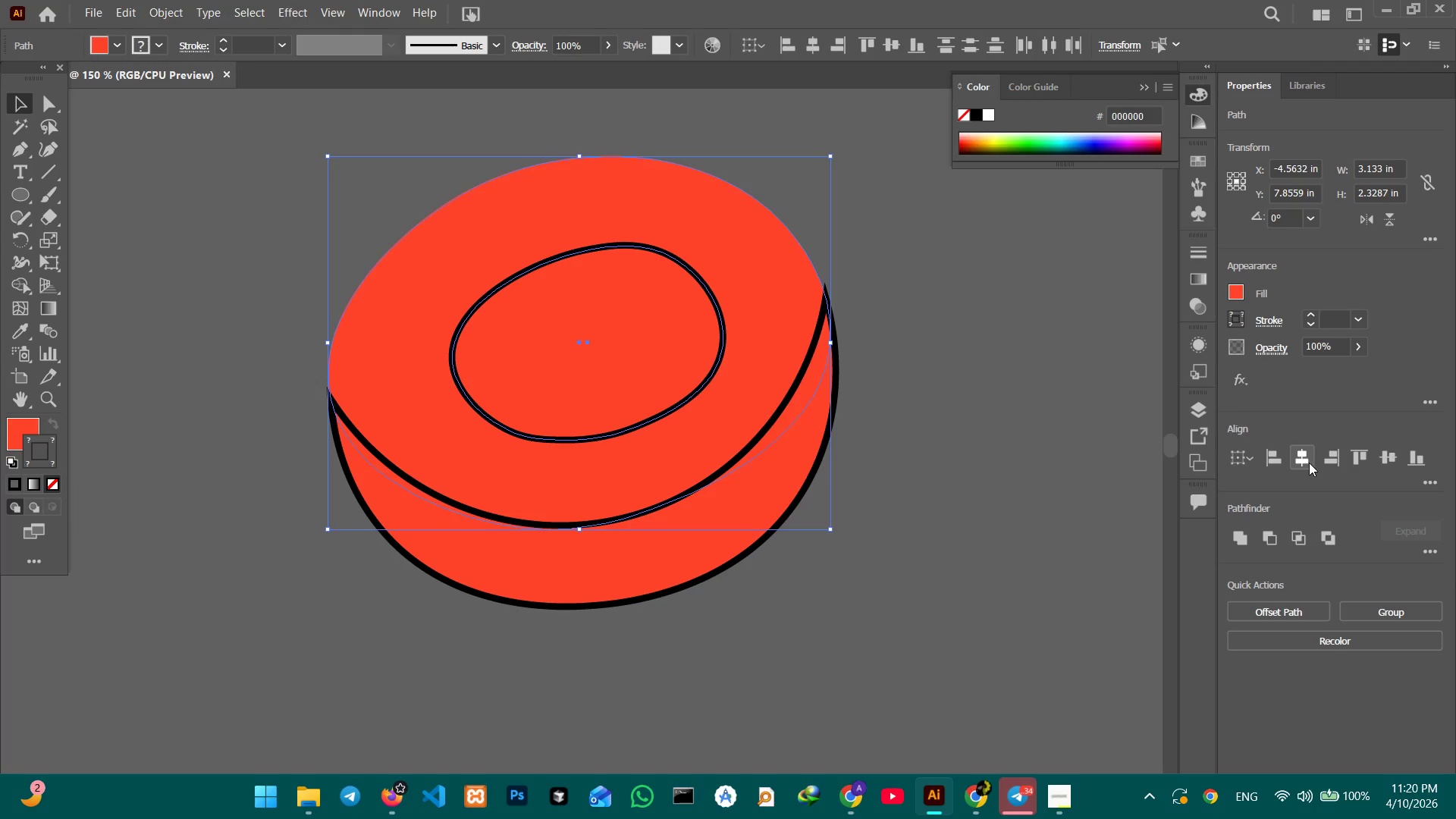 
double_click([1309, 463])
 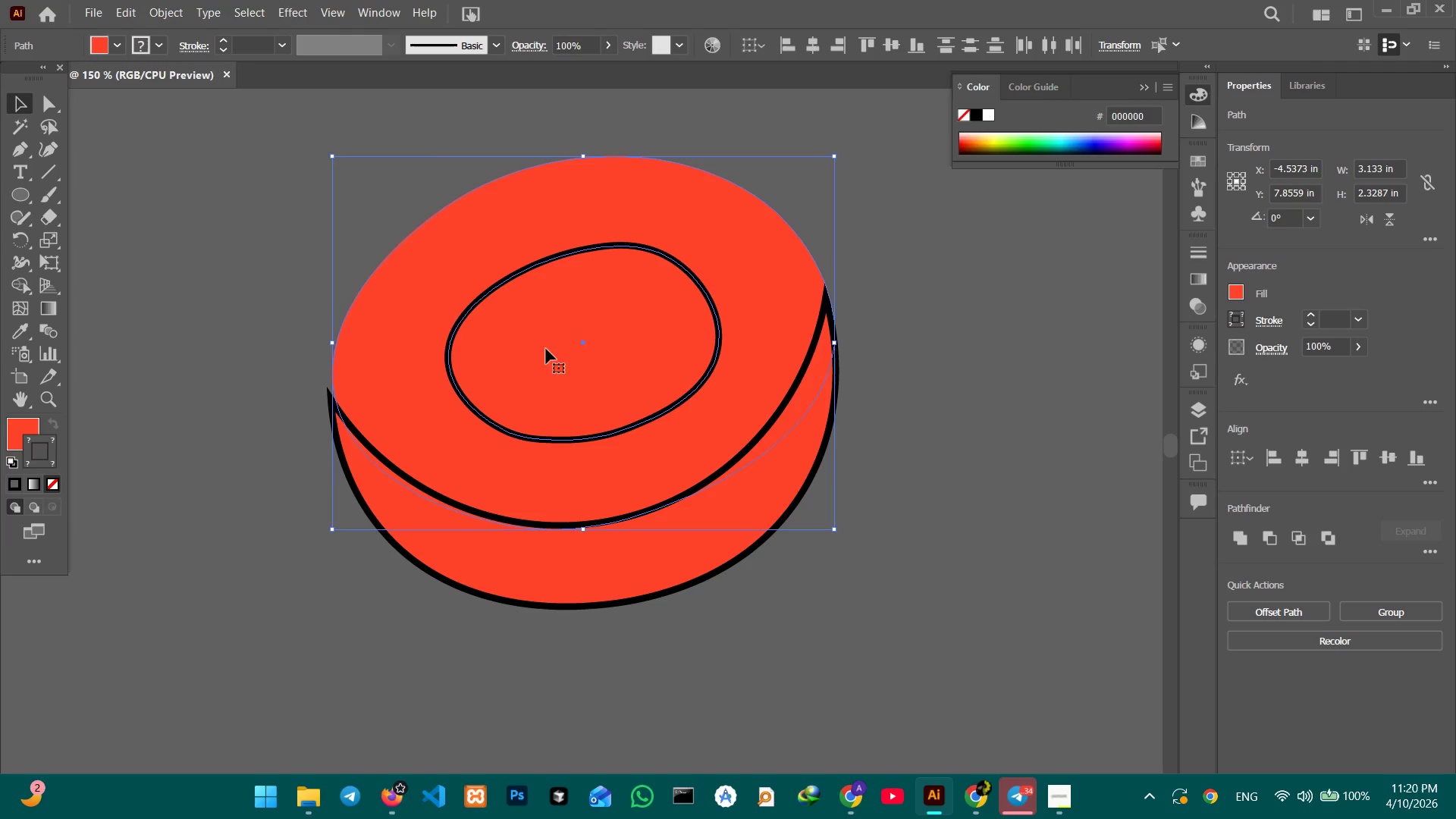 
left_click_drag(start_coordinate=[239, 243], to_coordinate=[690, 673])
 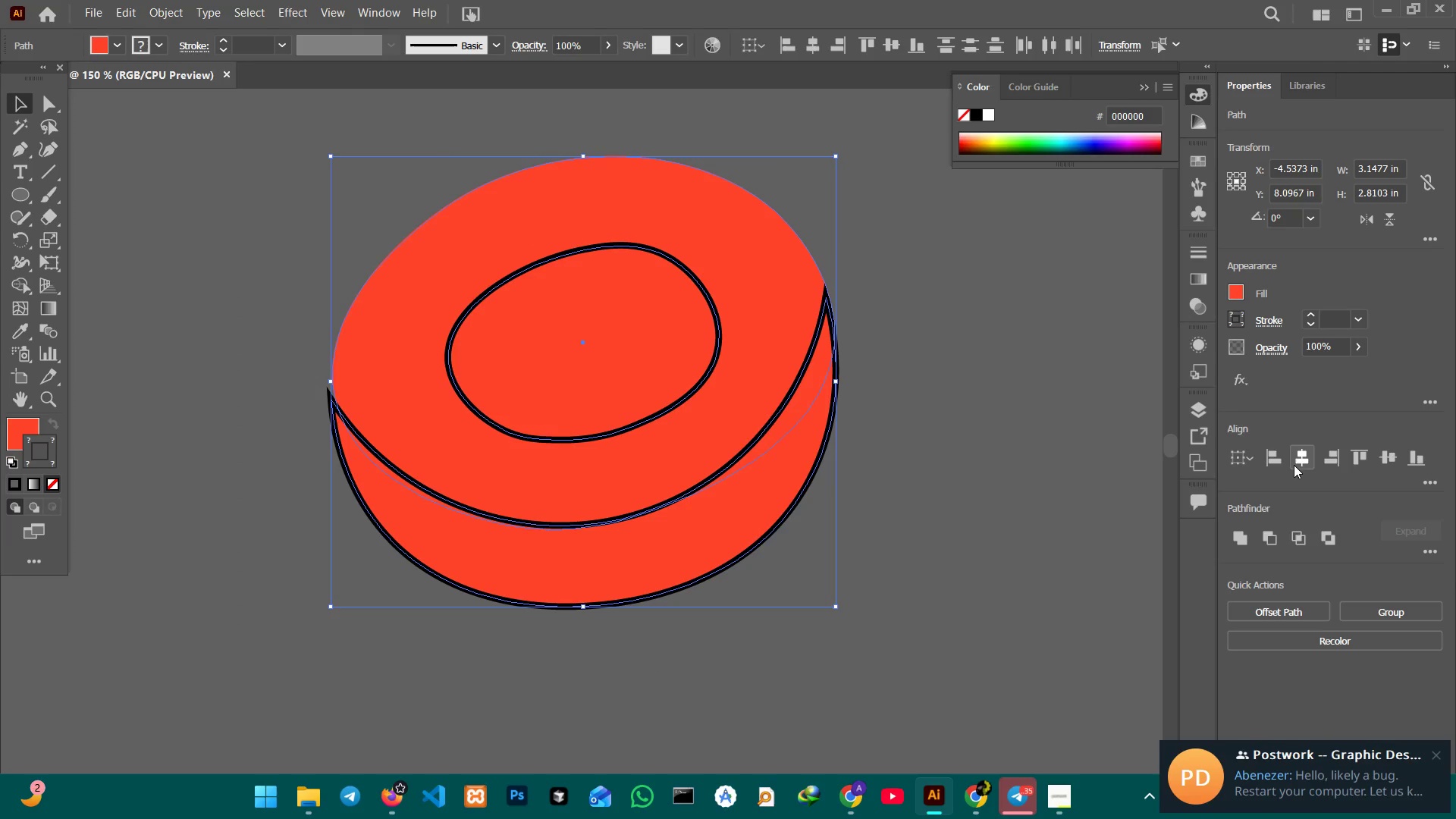 
left_click([1295, 465])
 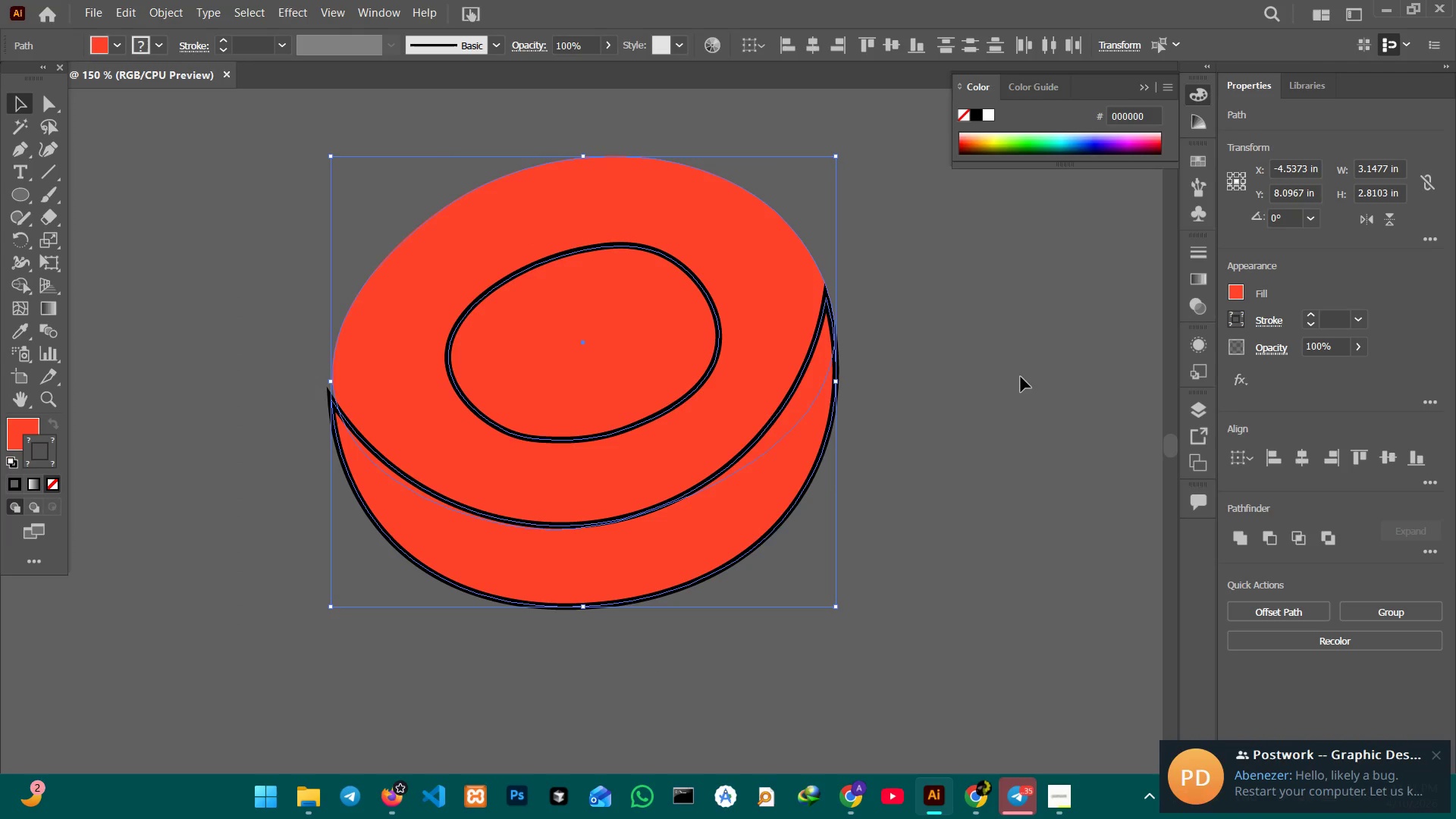 
left_click([955, 372])
 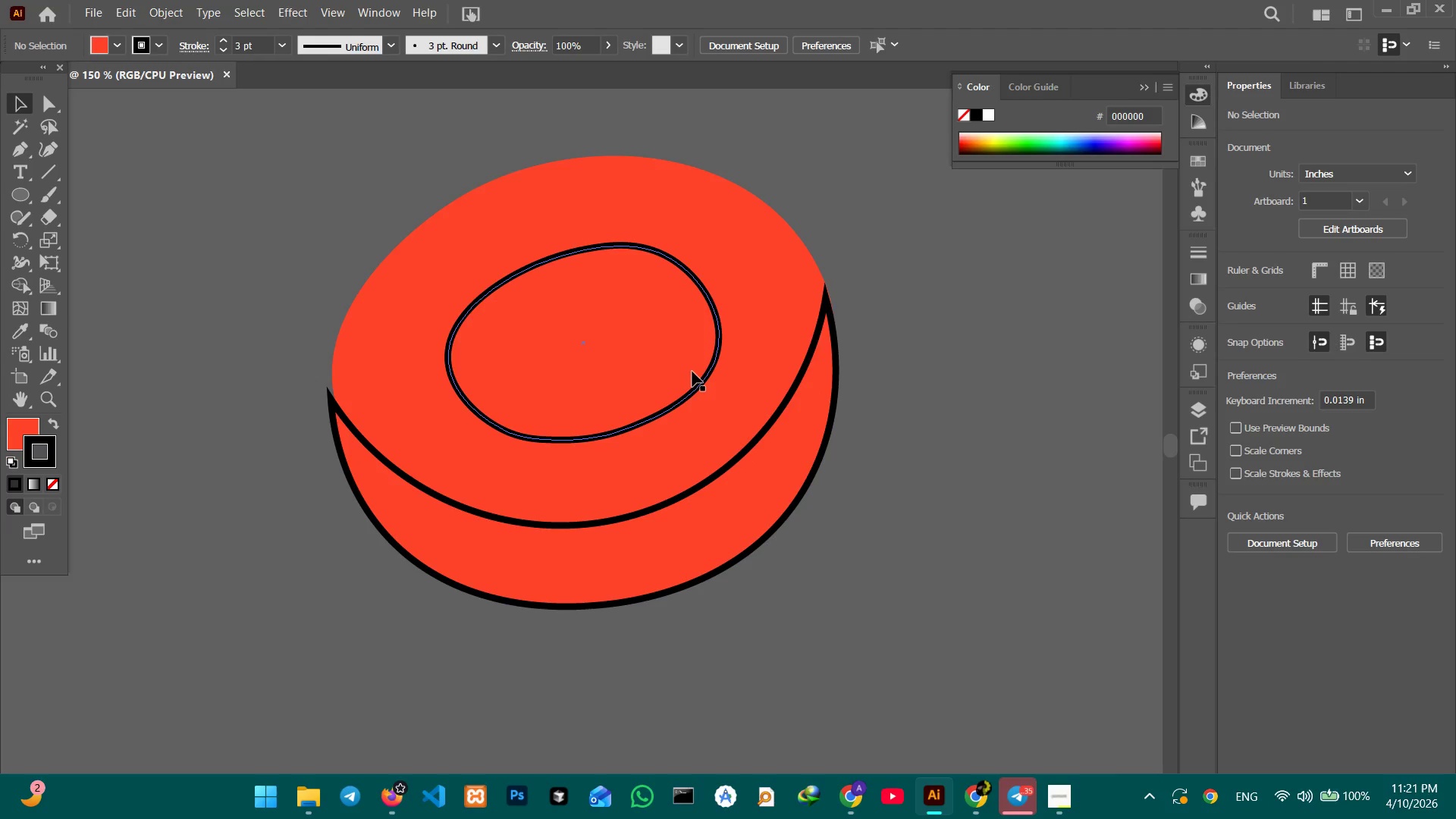 
left_click([697, 375])
 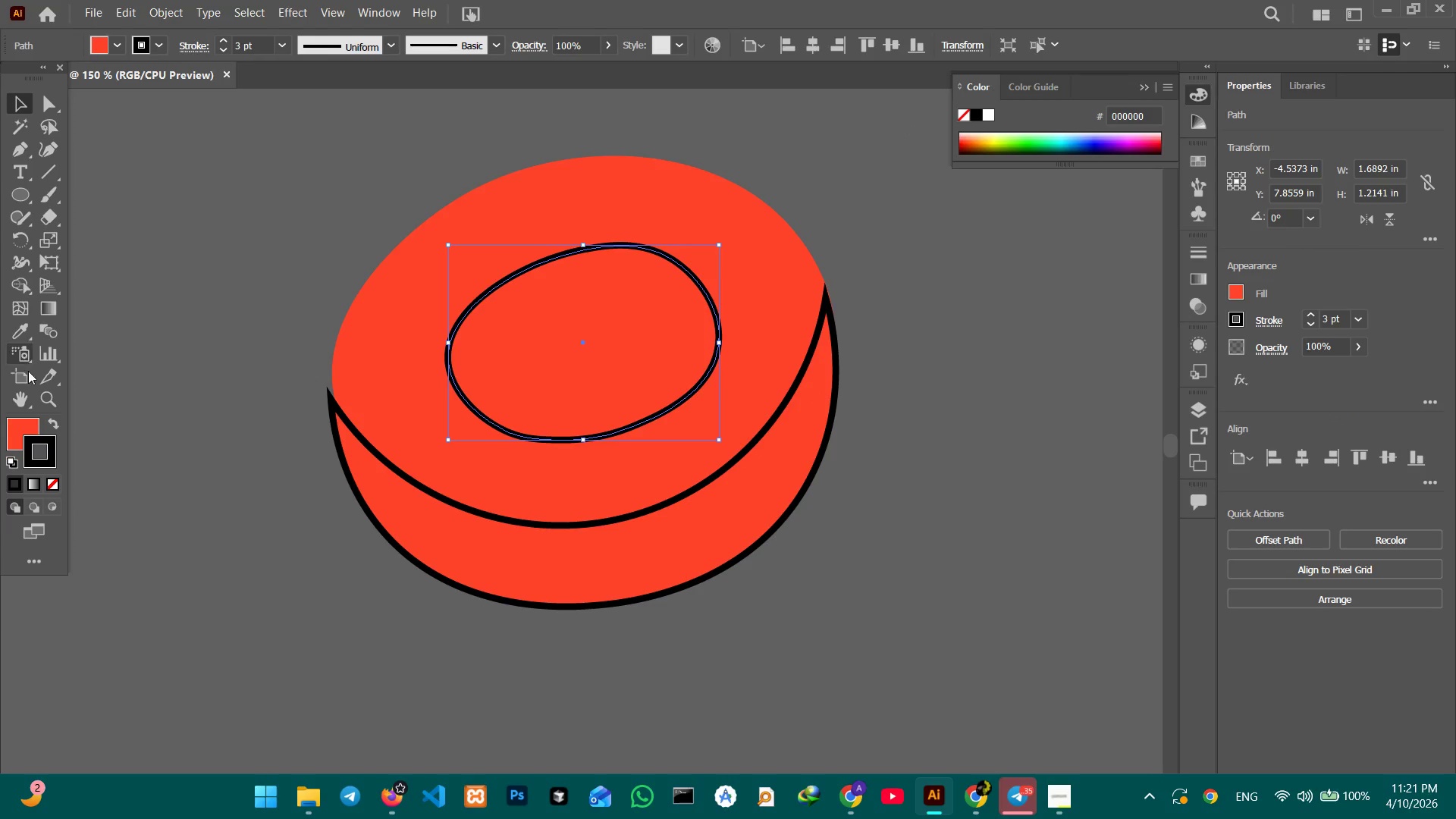 
left_click([11, 424])
 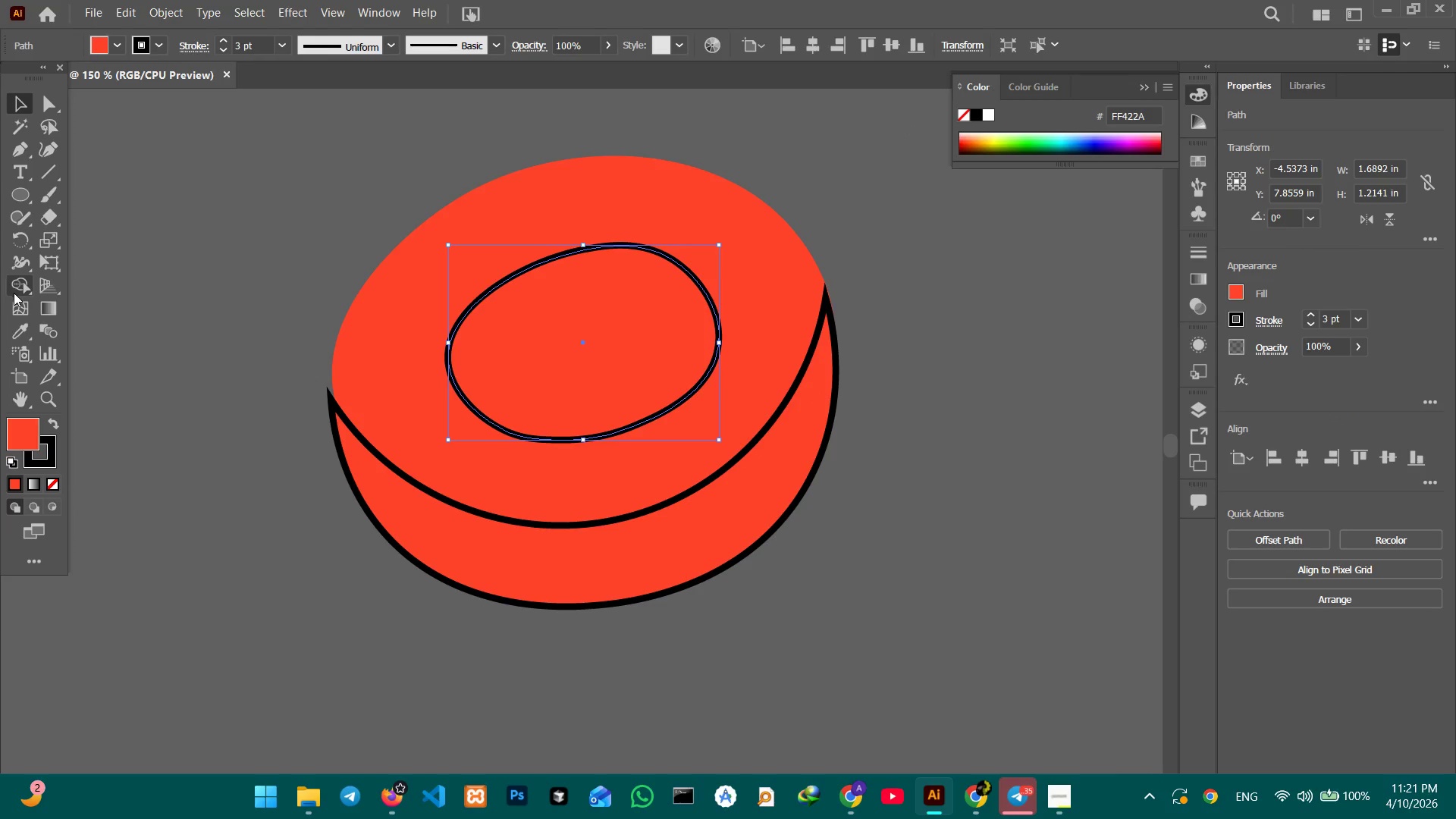 
left_click([19, 323])
 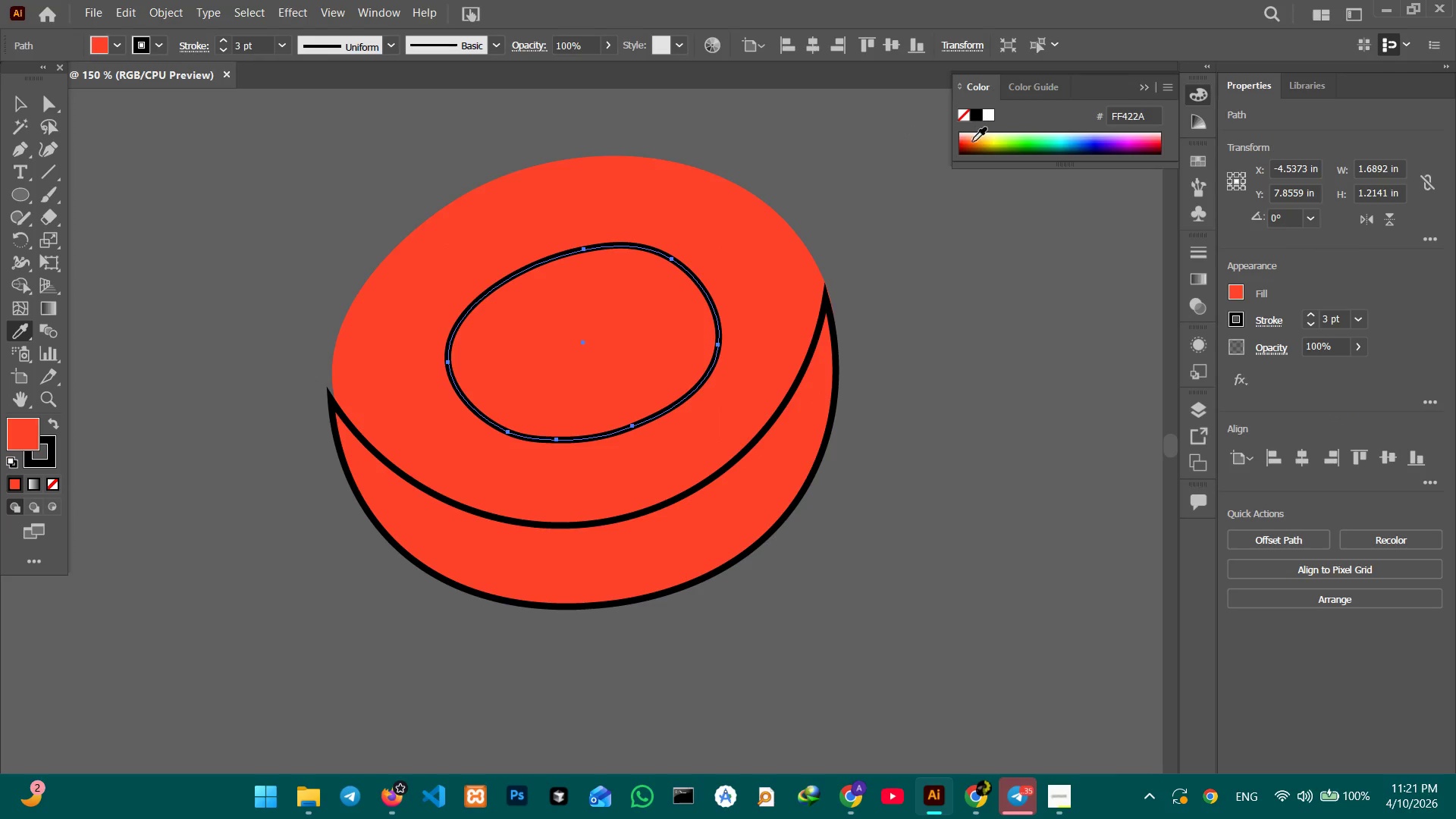 
left_click([968, 149])
 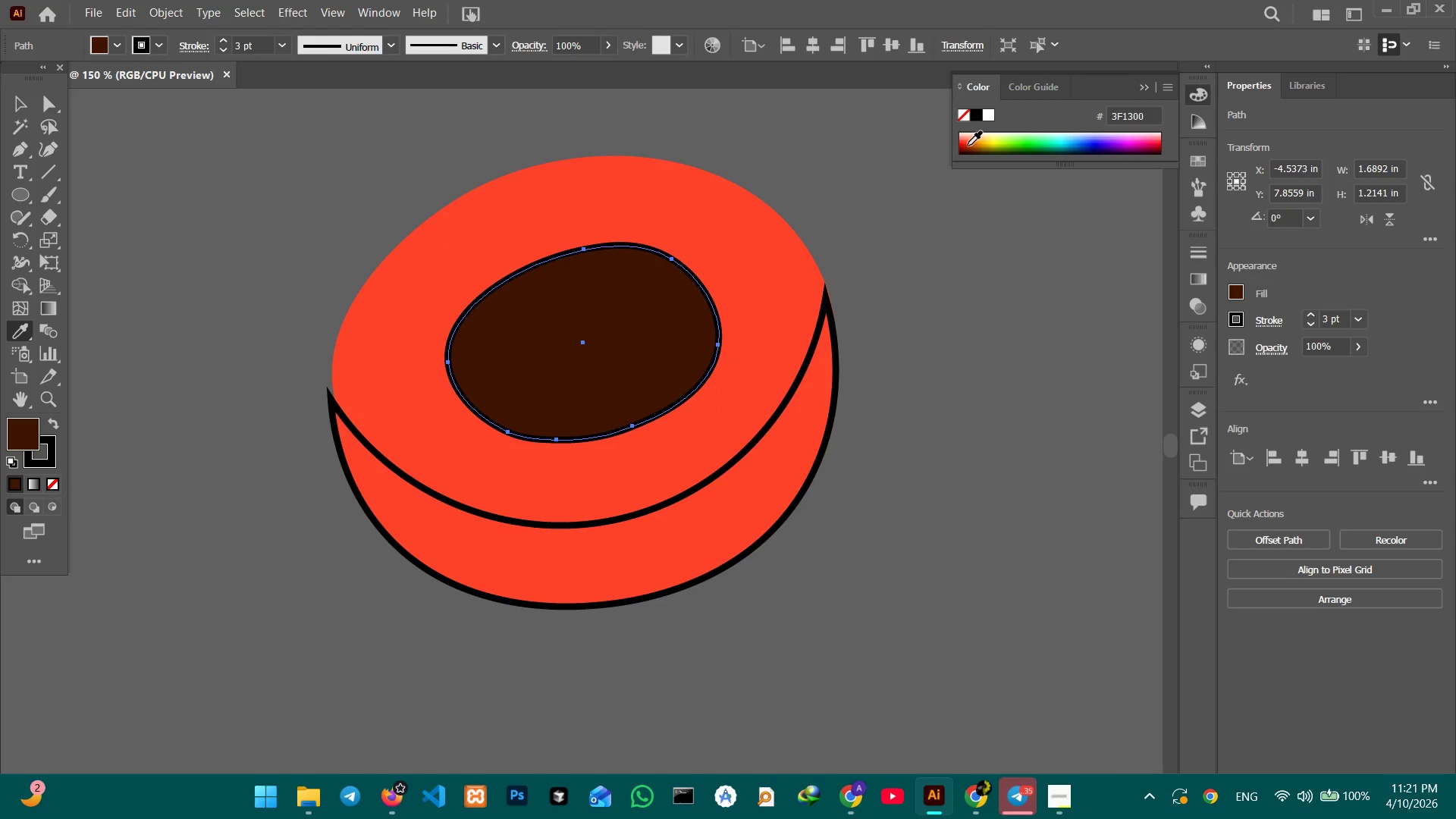 
left_click([968, 143])
 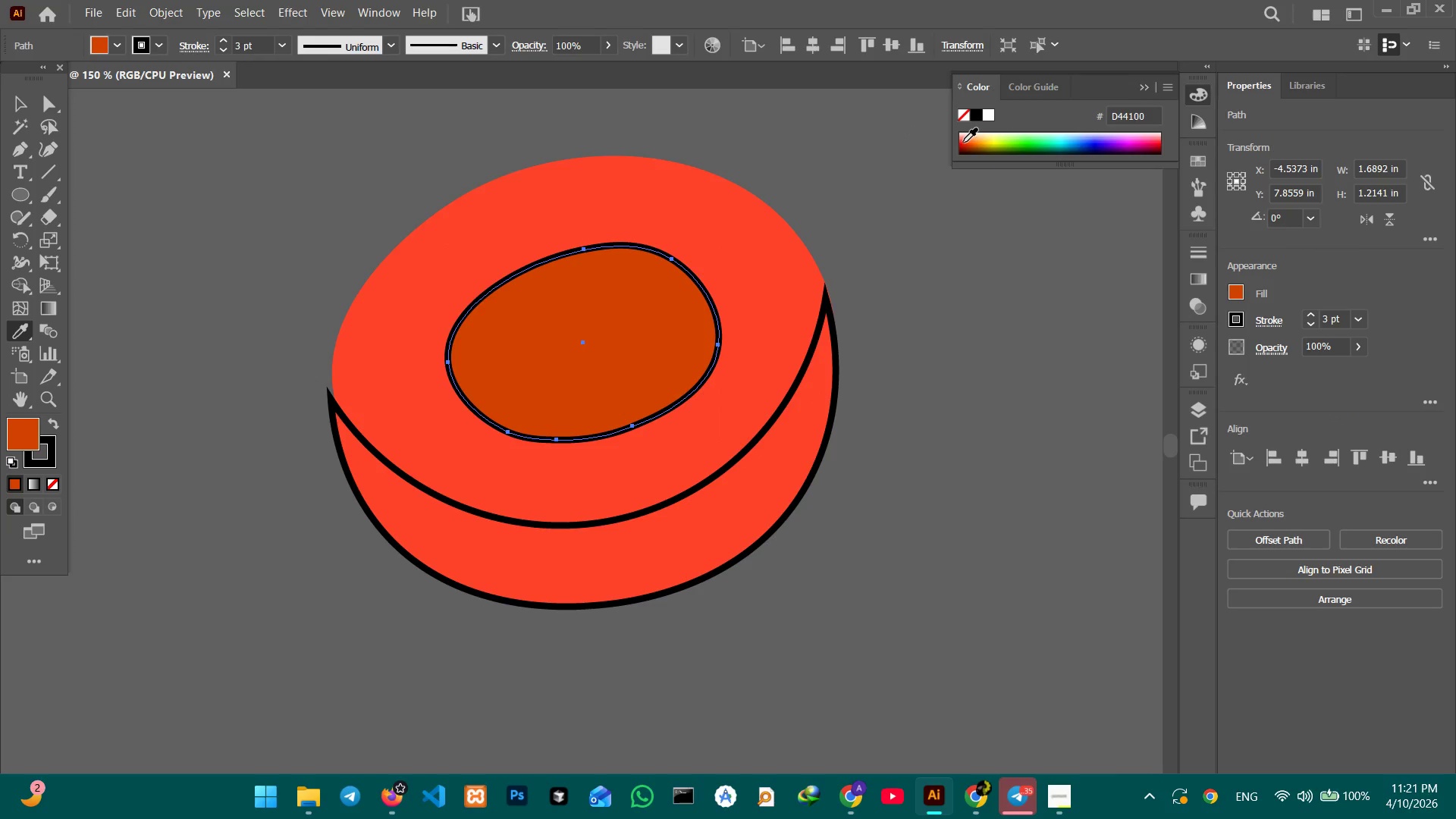 
left_click([963, 143])
 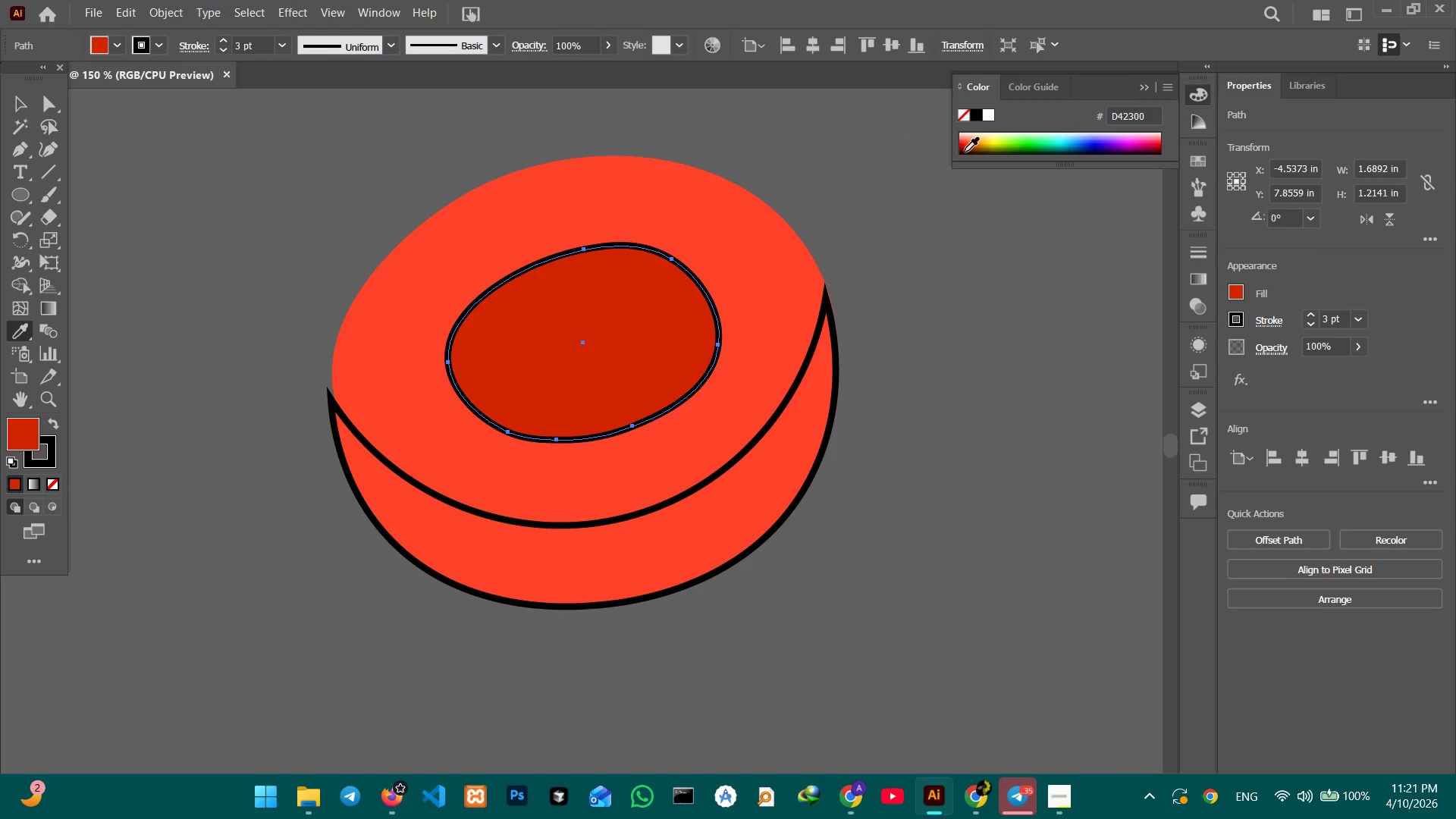 
left_click([965, 149])
 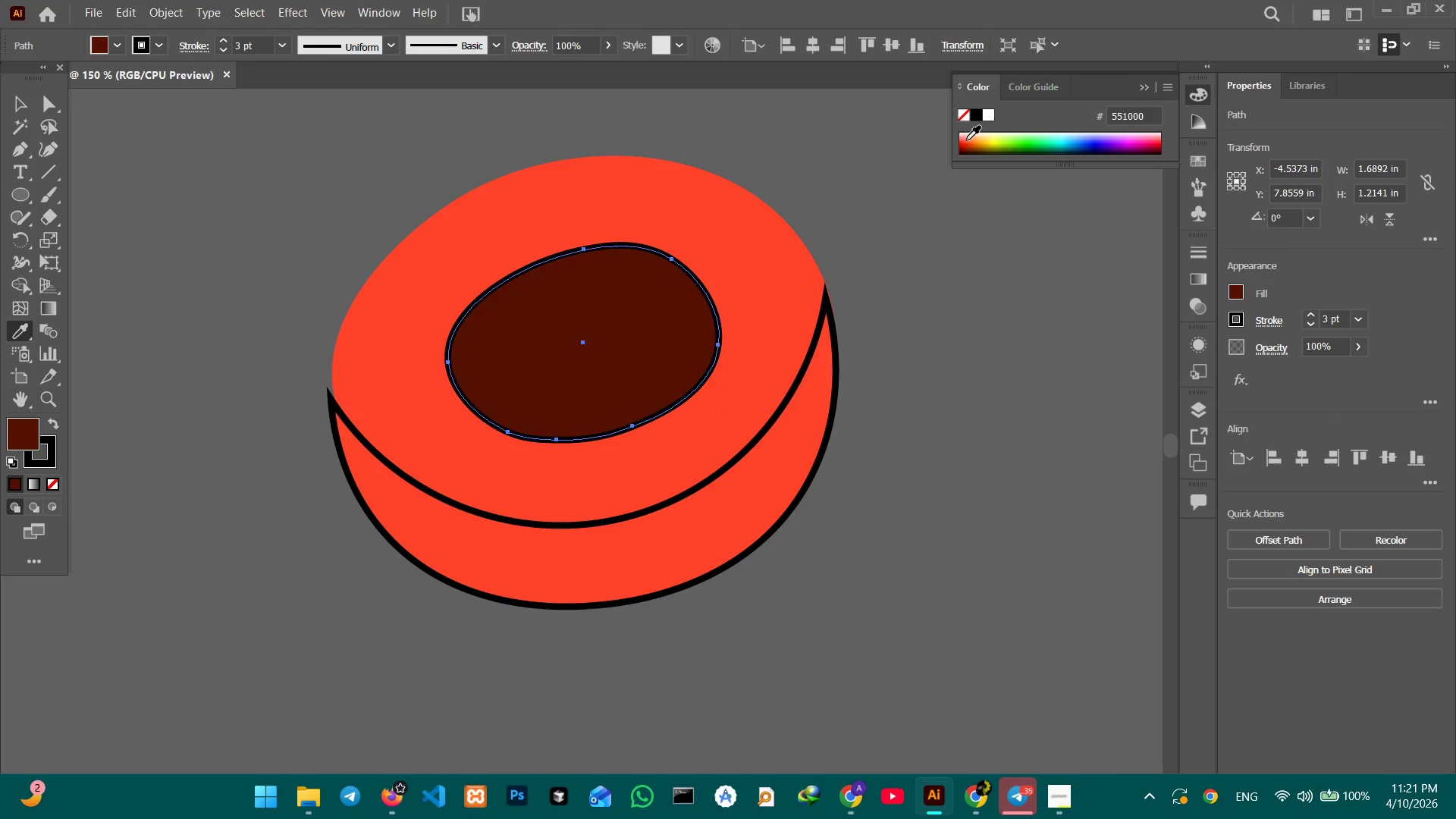 
left_click([966, 139])
 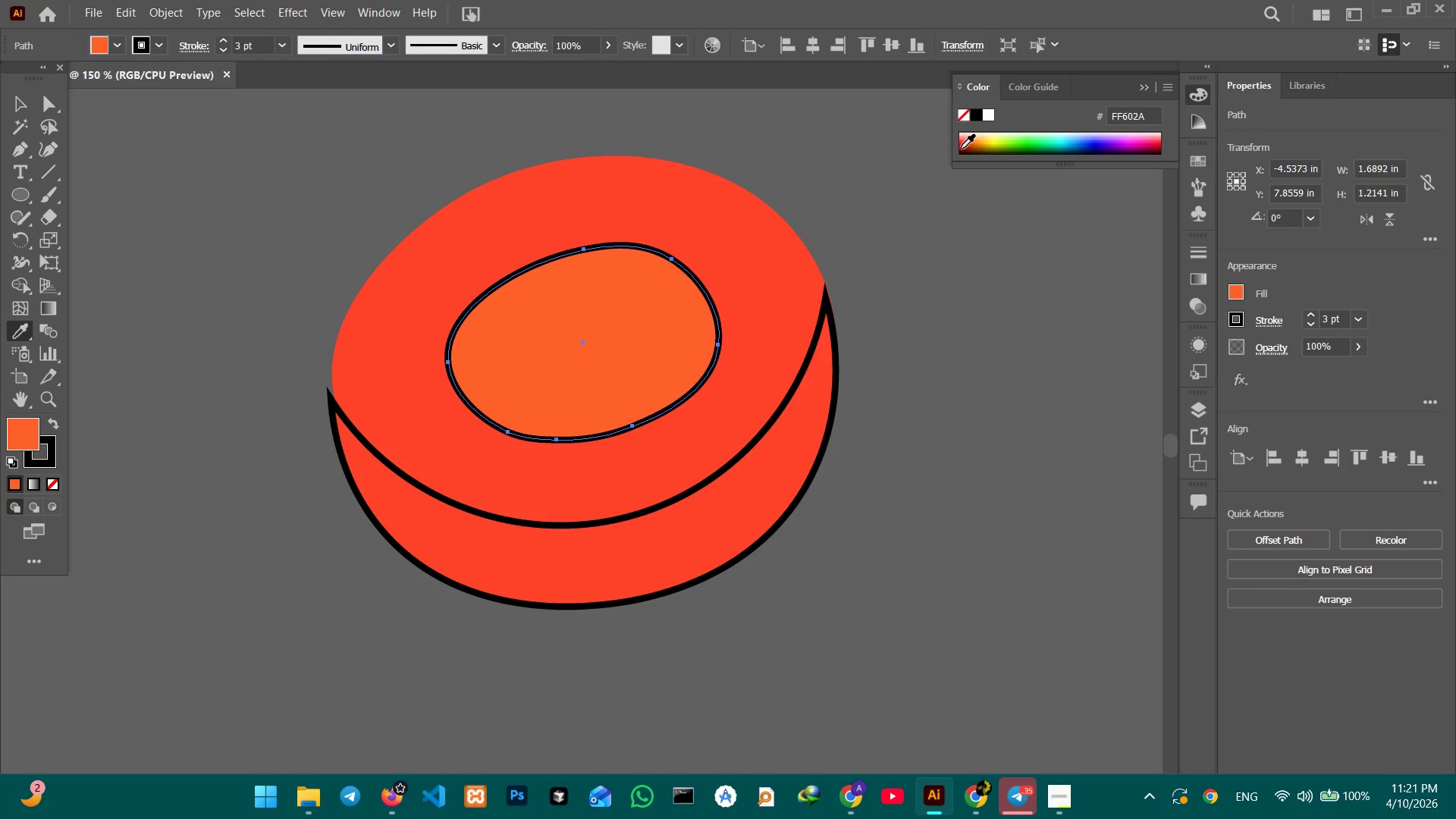 
left_click([962, 147])
 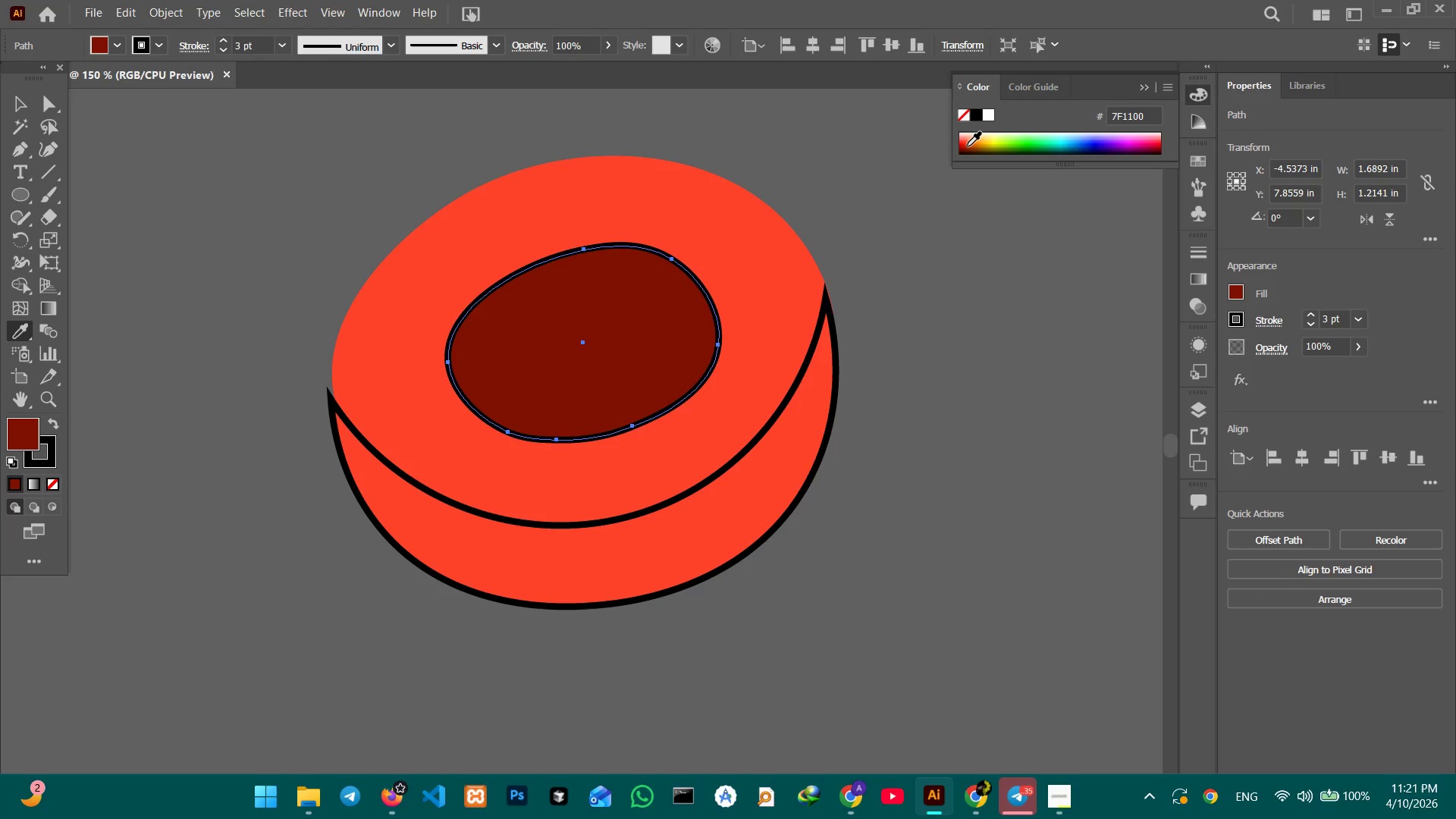 
left_click([967, 146])
 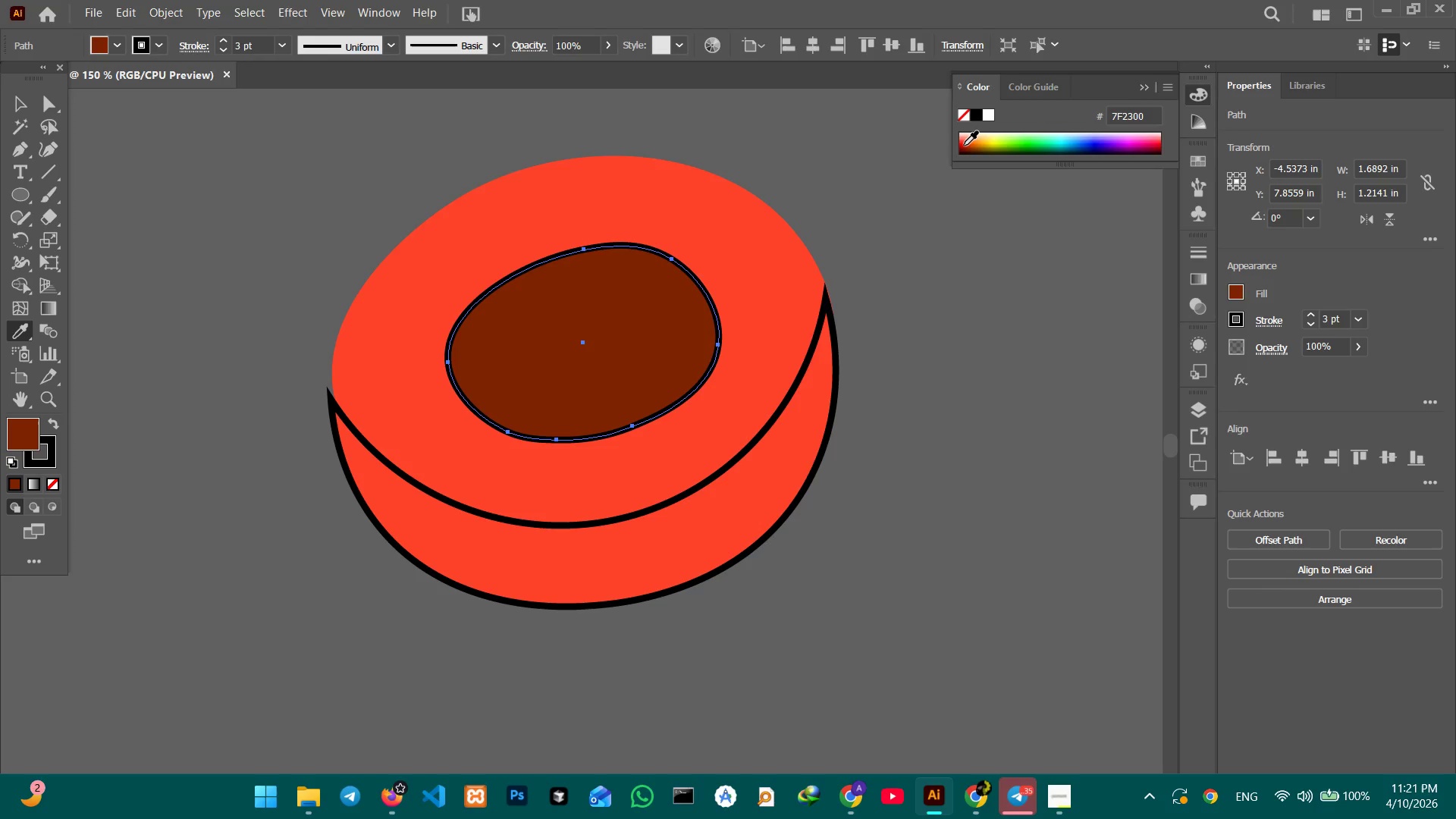 
left_click([964, 146])
 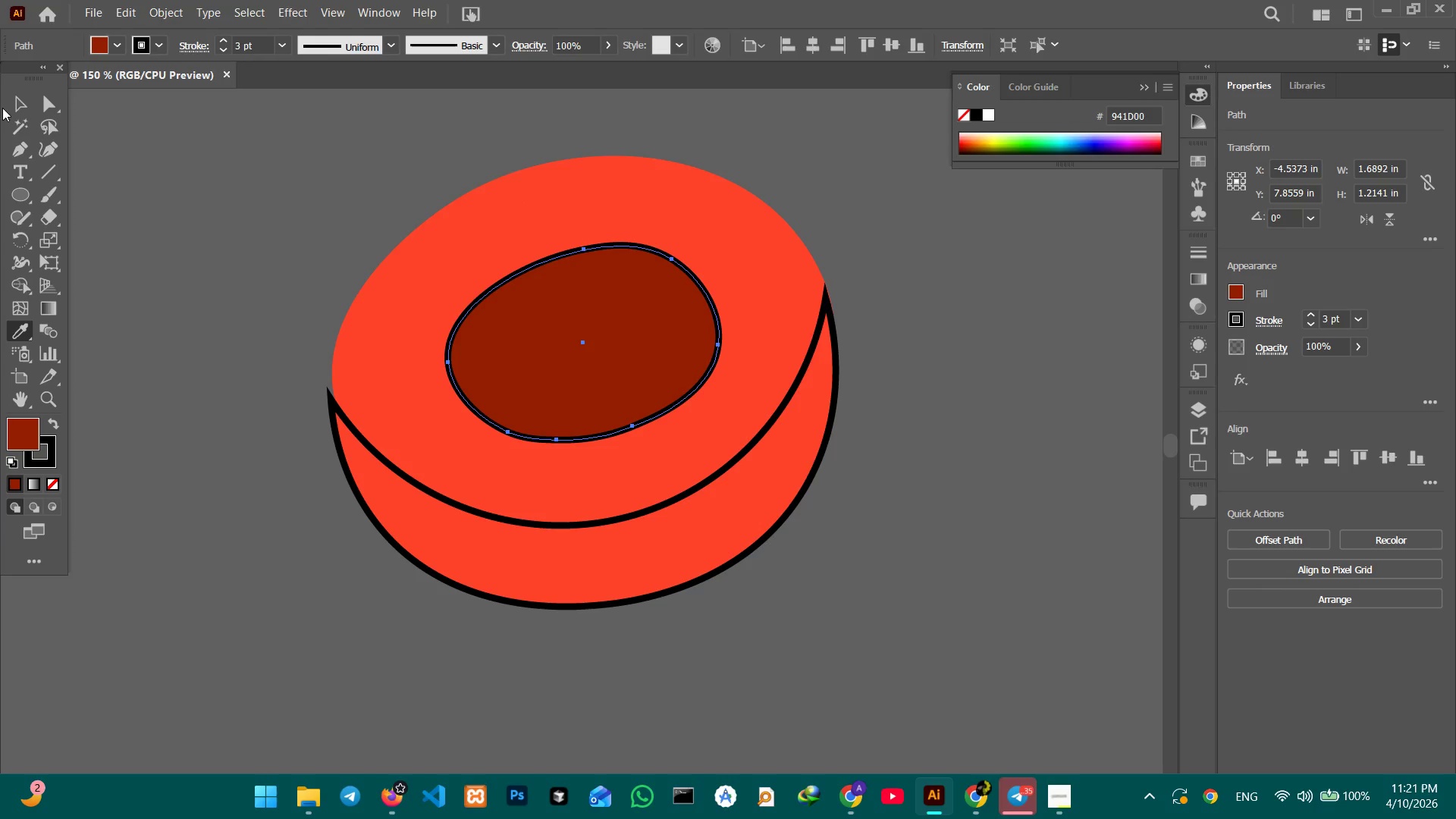 
left_click([13, 104])
 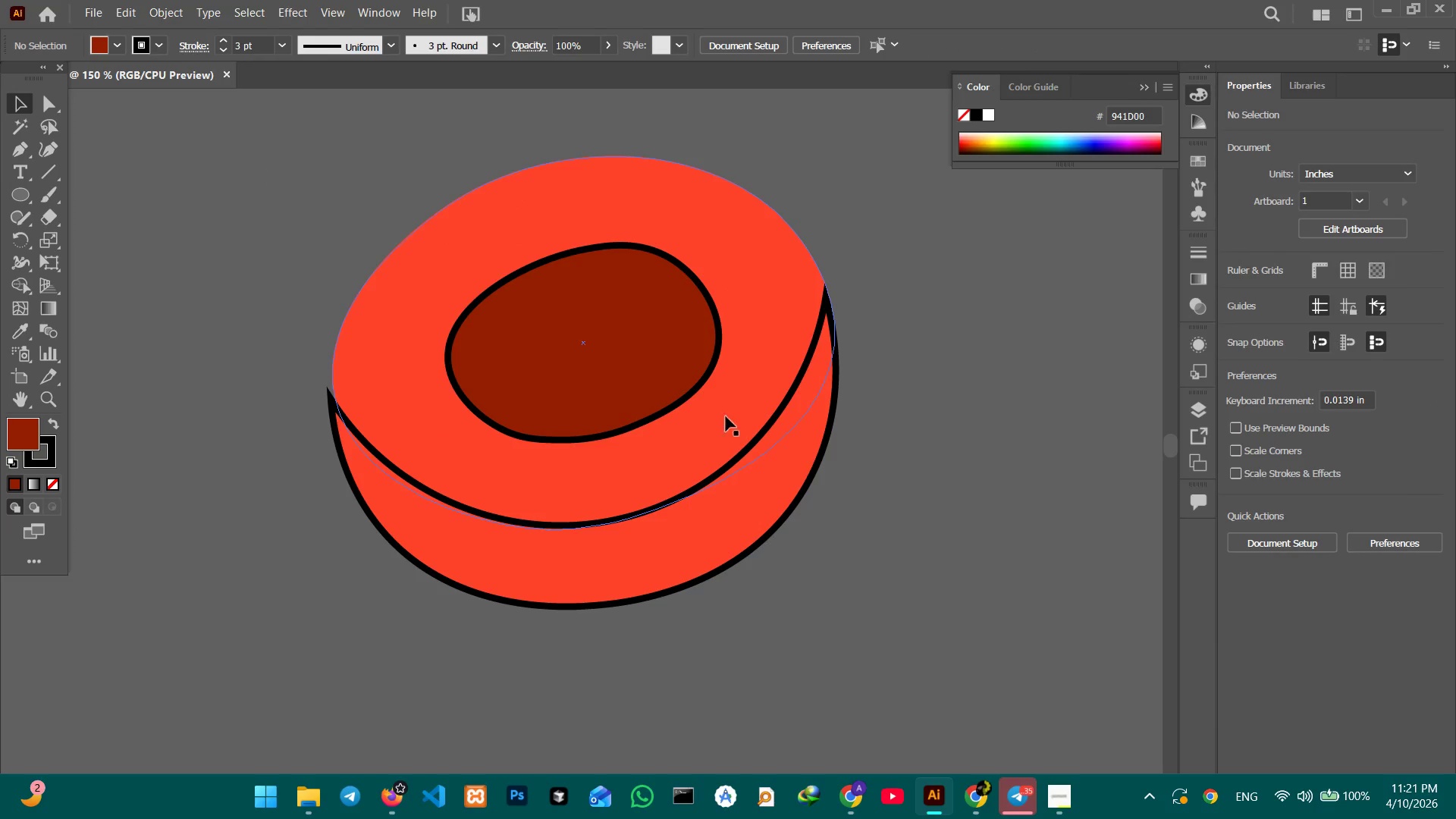 
left_click([749, 489])
 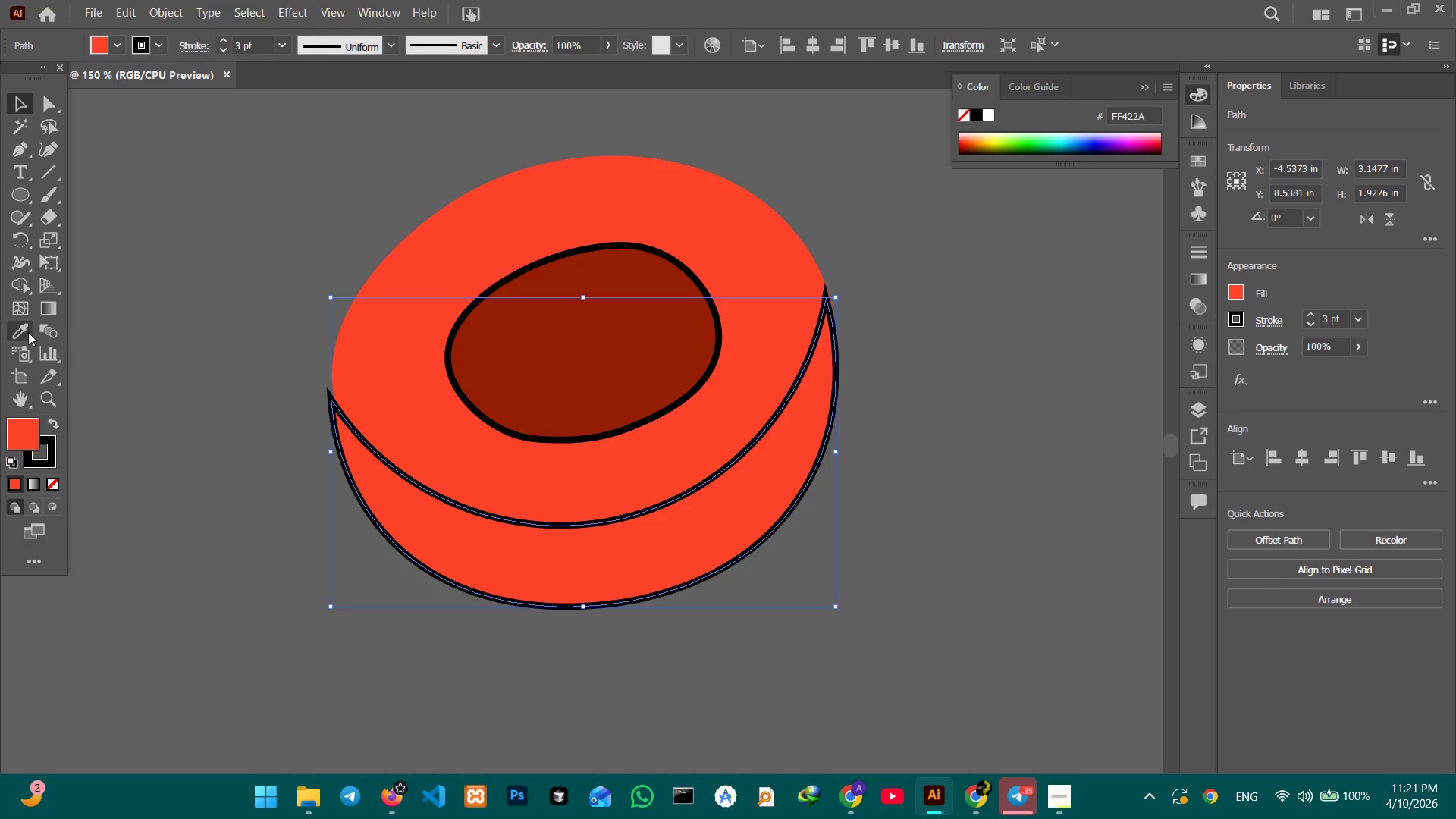 
double_click([554, 344])
 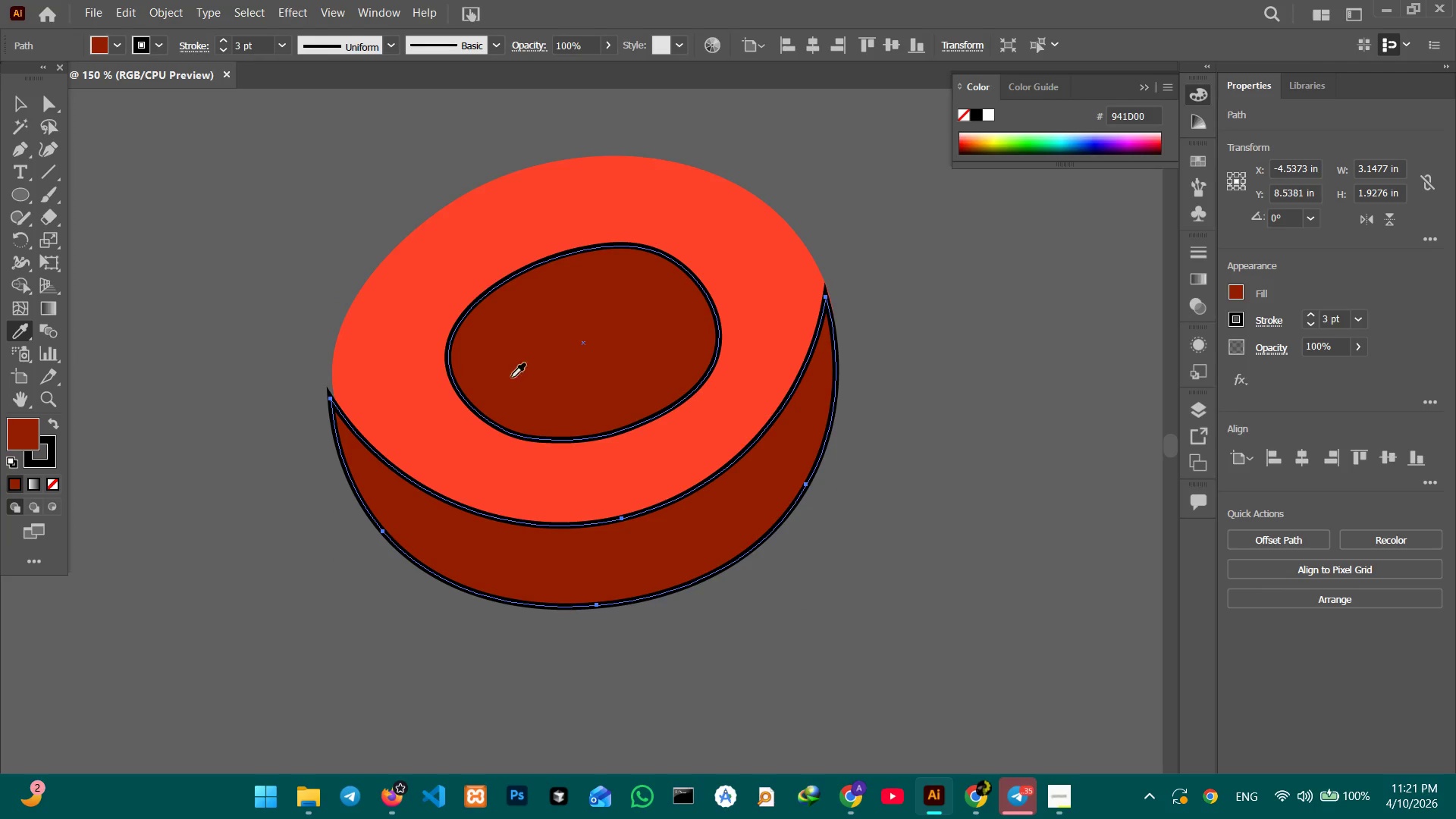 
left_click([389, 353])
 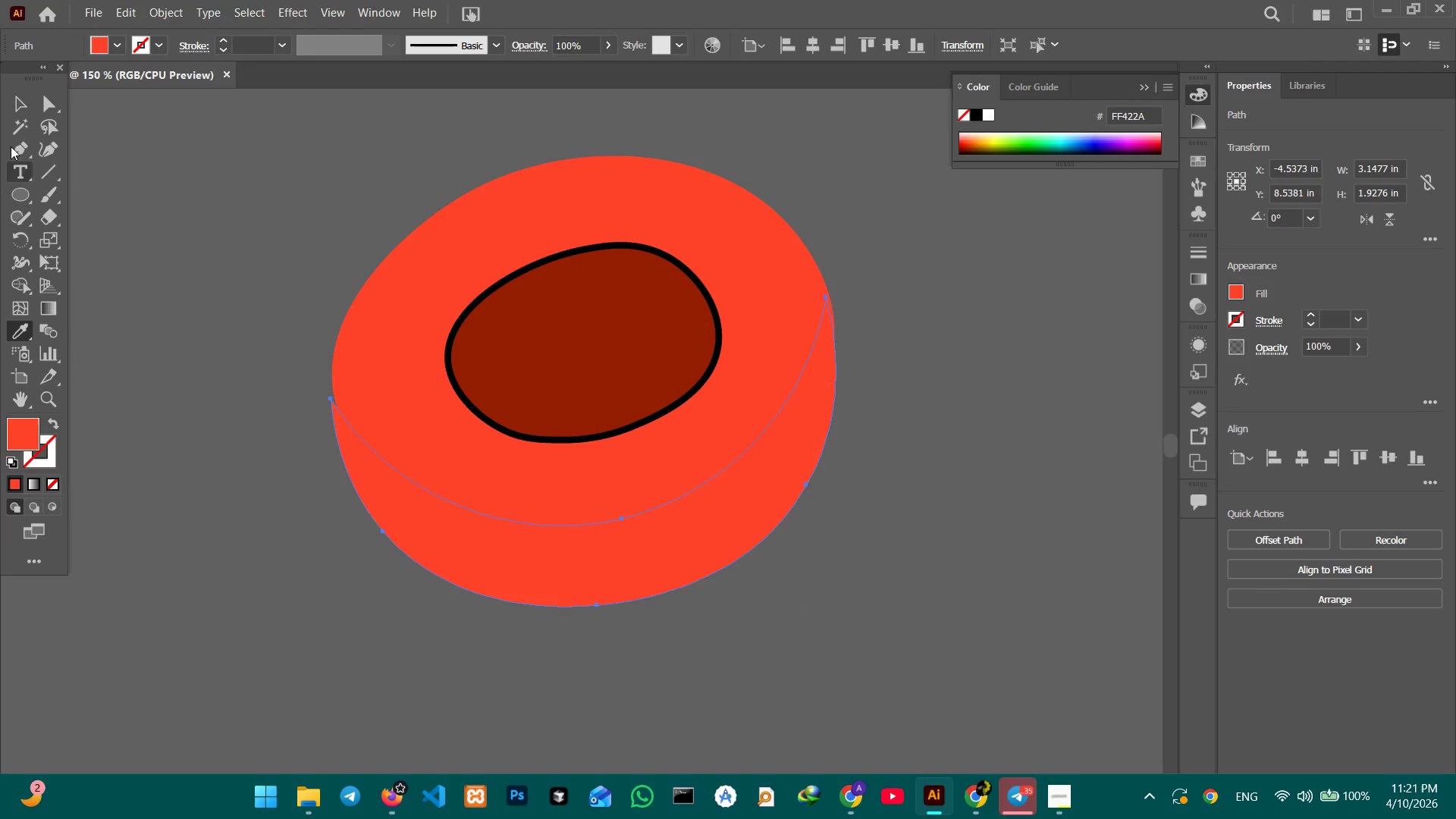 
left_click([7, 100])
 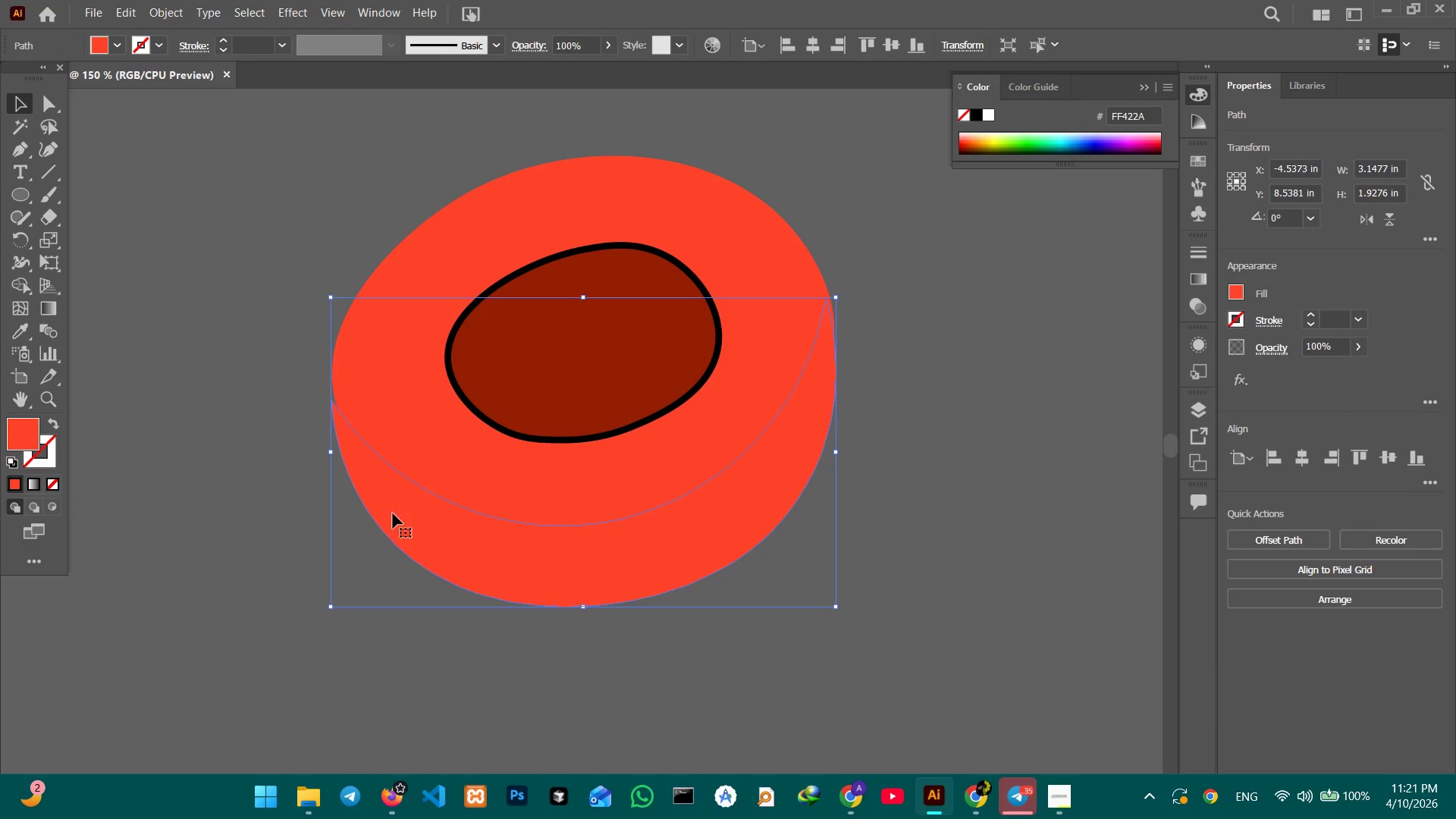 
left_click([49, 466])
 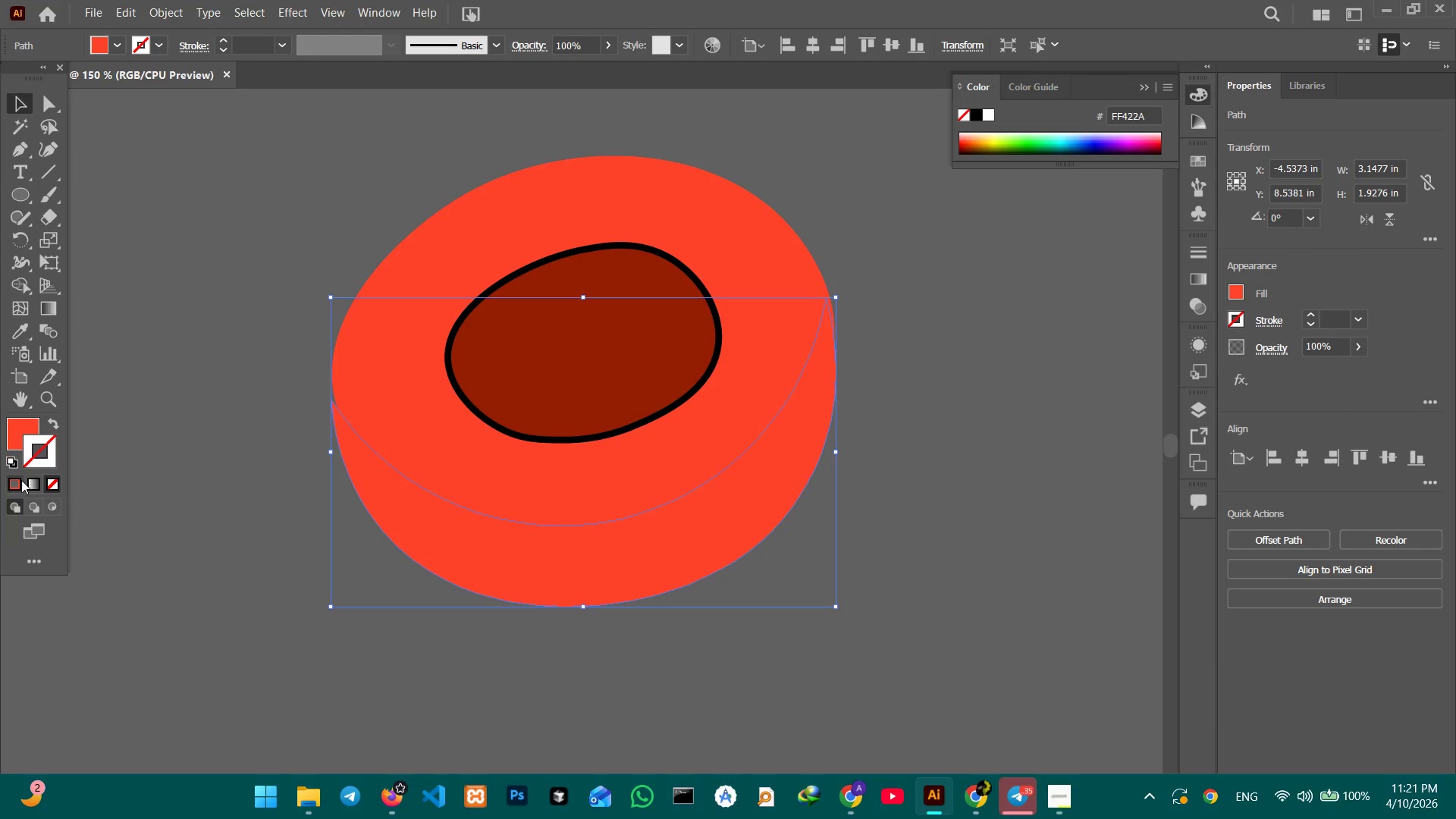 
left_click([20, 482])
 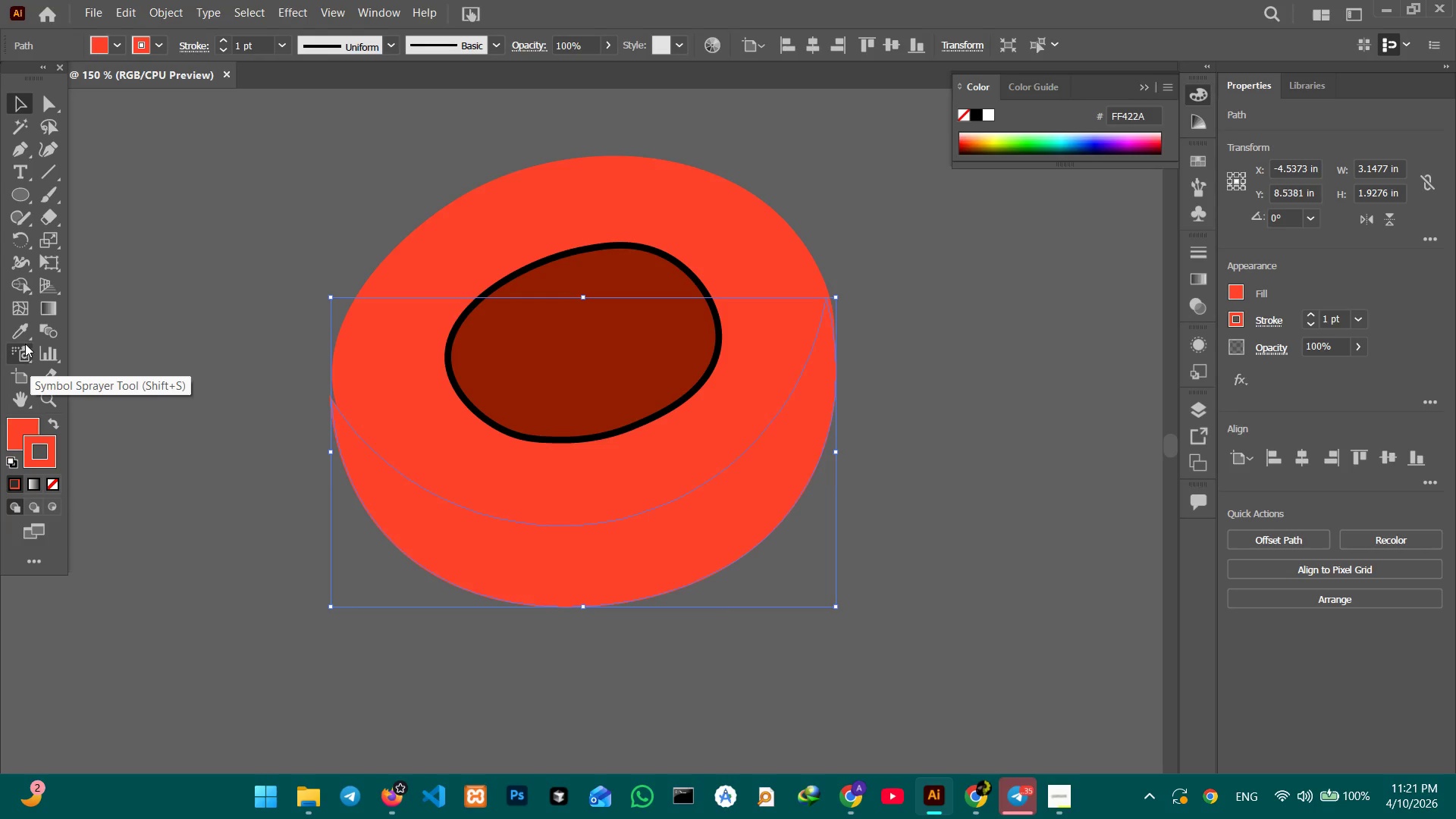 
left_click([25, 343])
 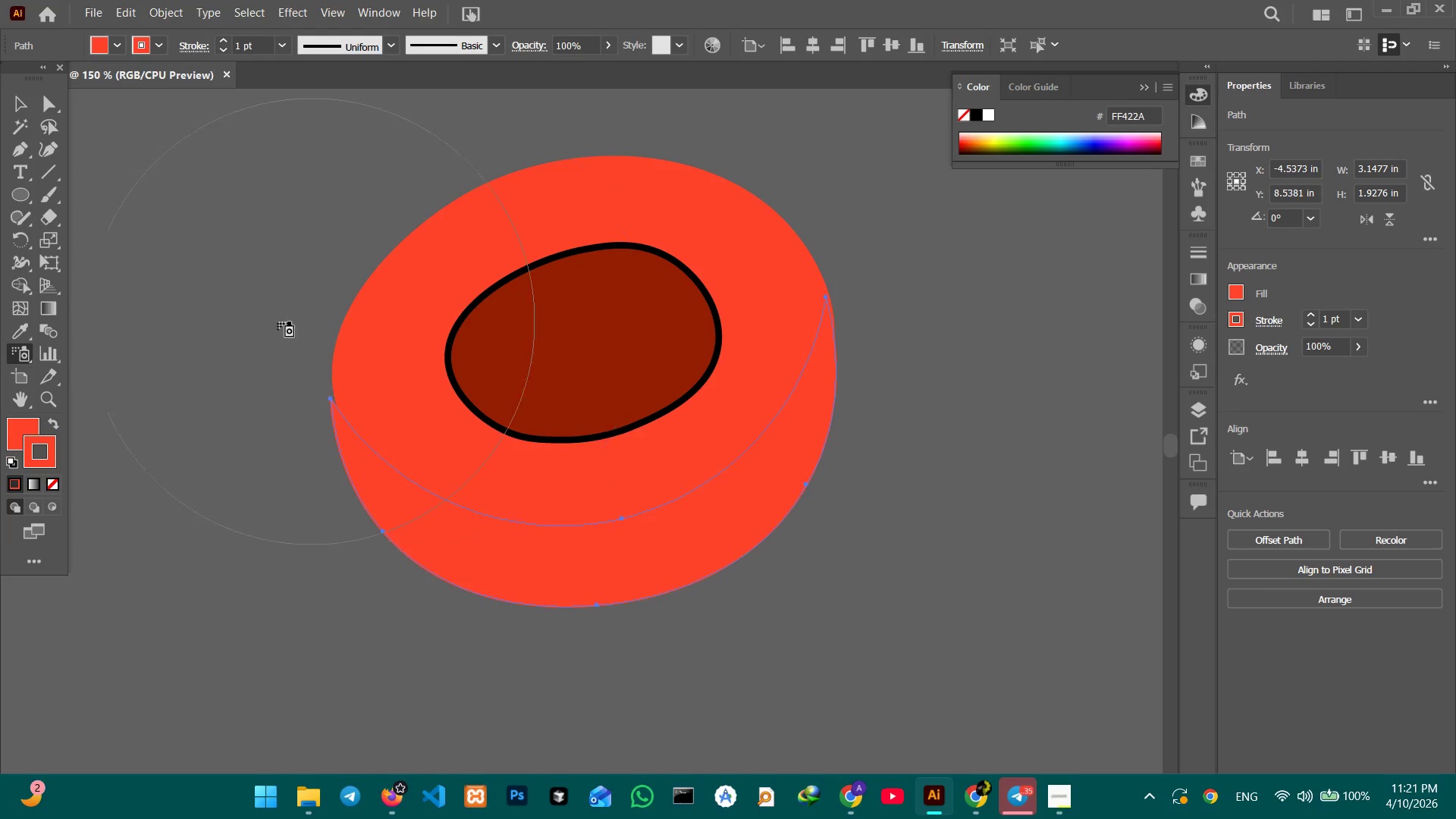 
left_click([17, 336])
 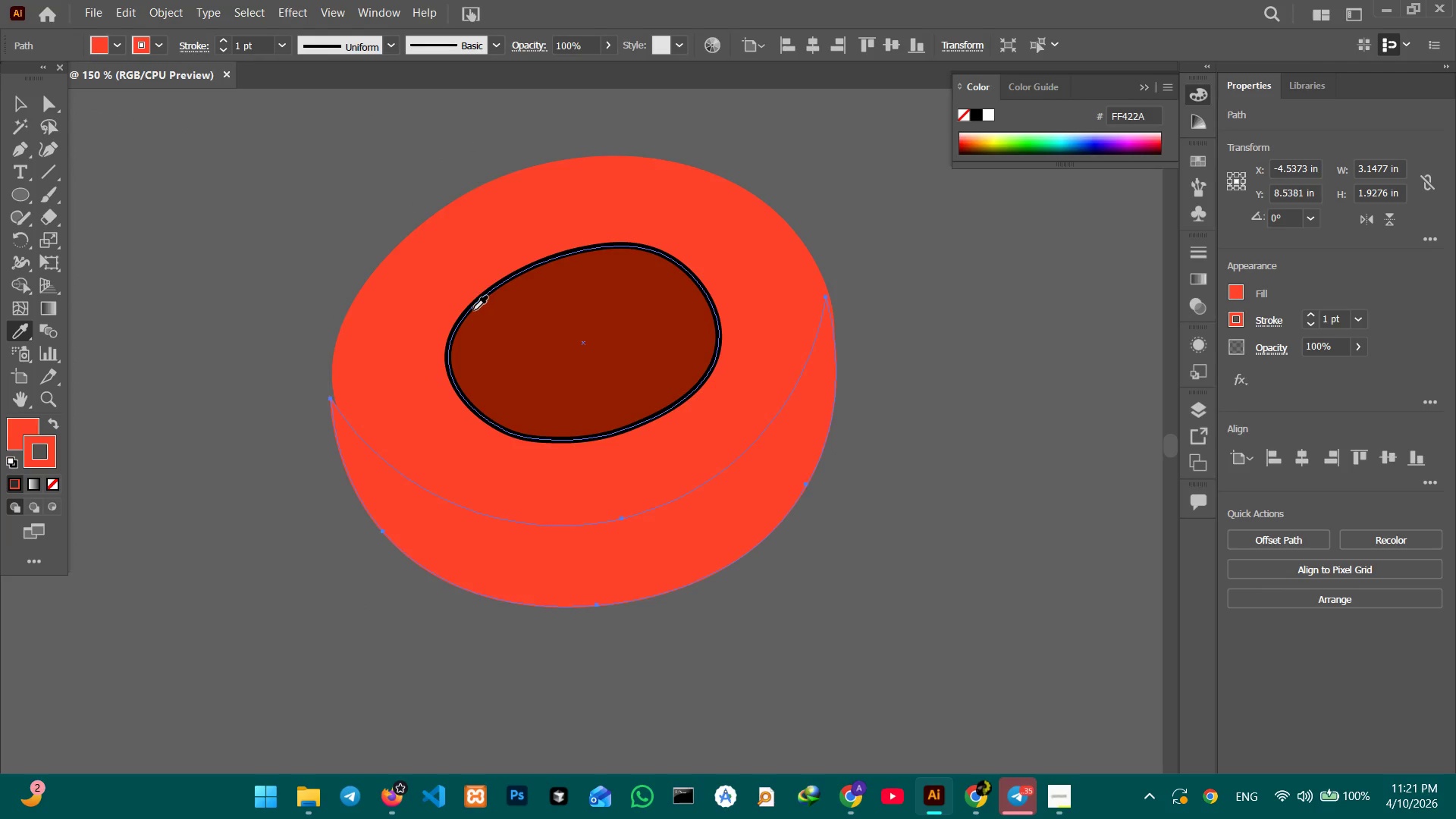 
left_click([473, 310])
 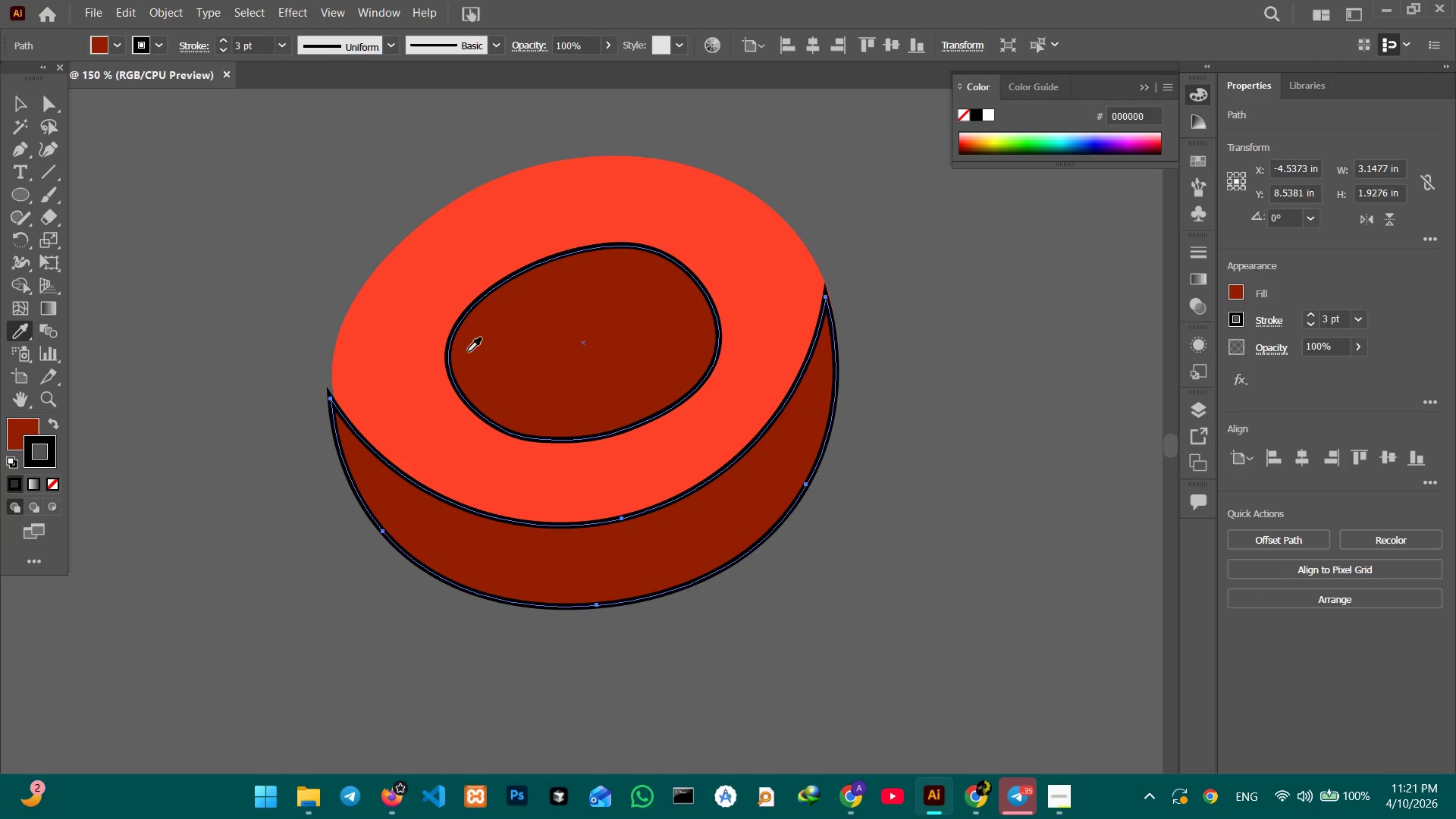 
key(Control+Z)
 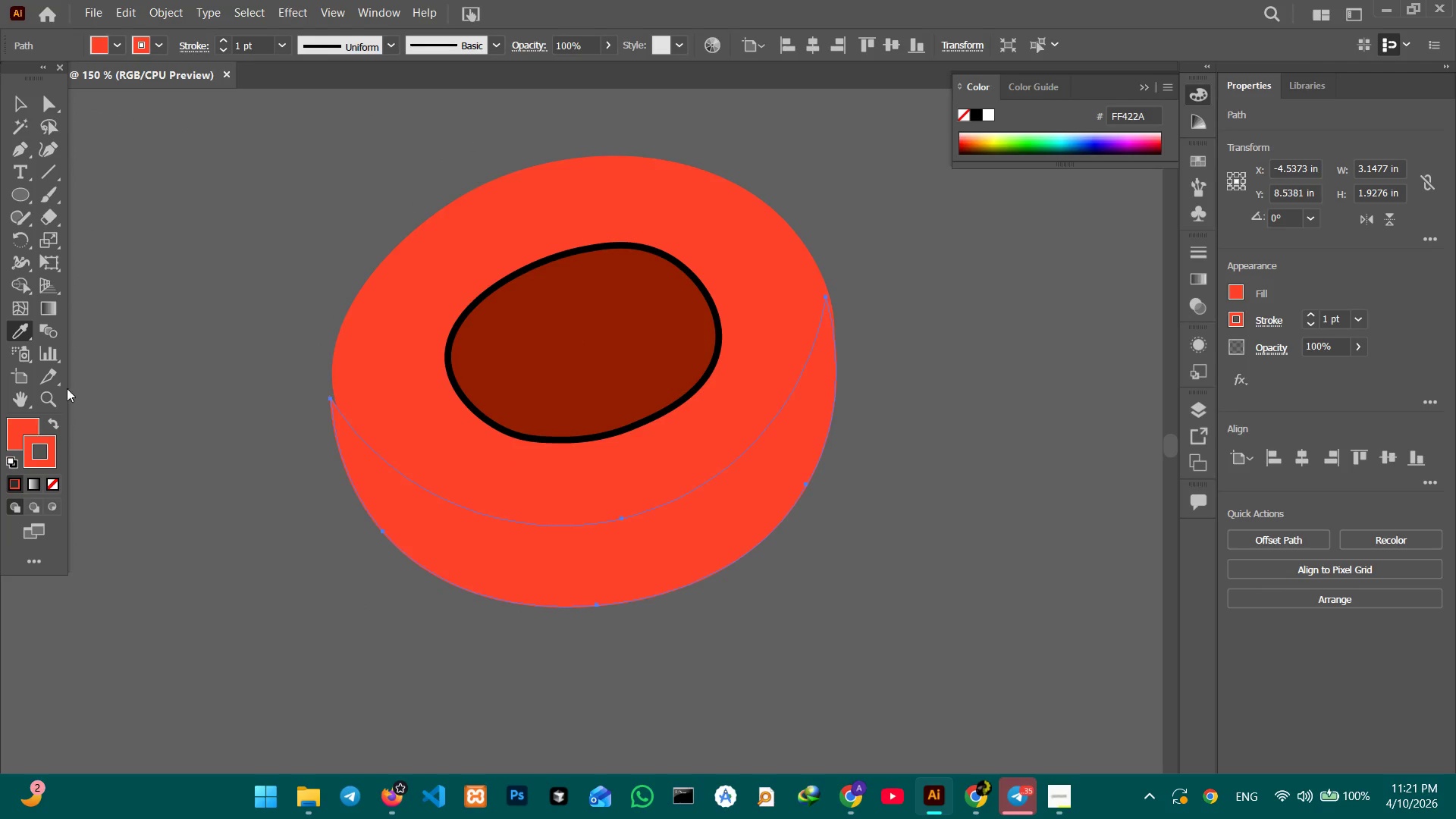 
double_click([43, 466])
 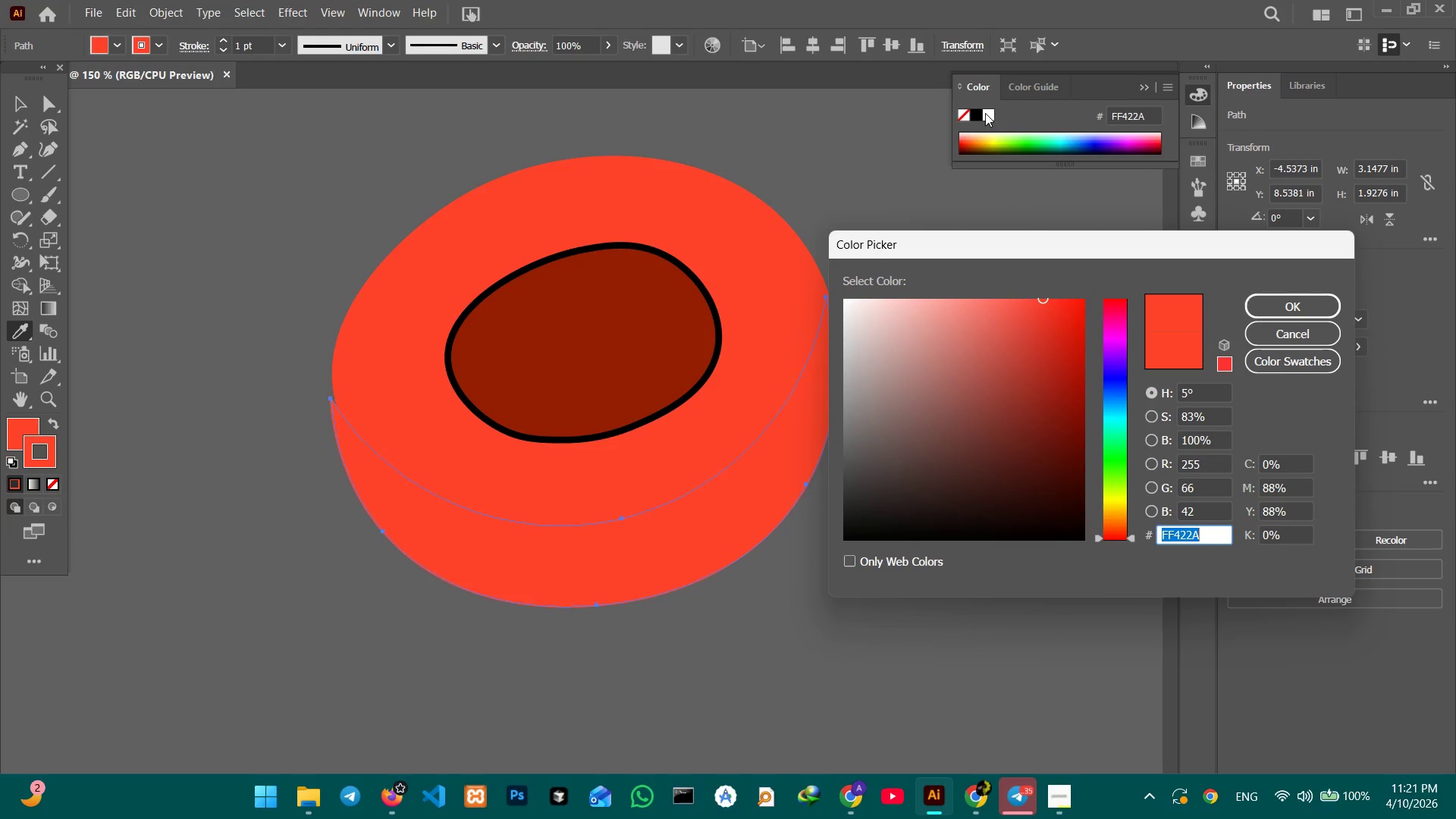 
left_click([970, 118])
 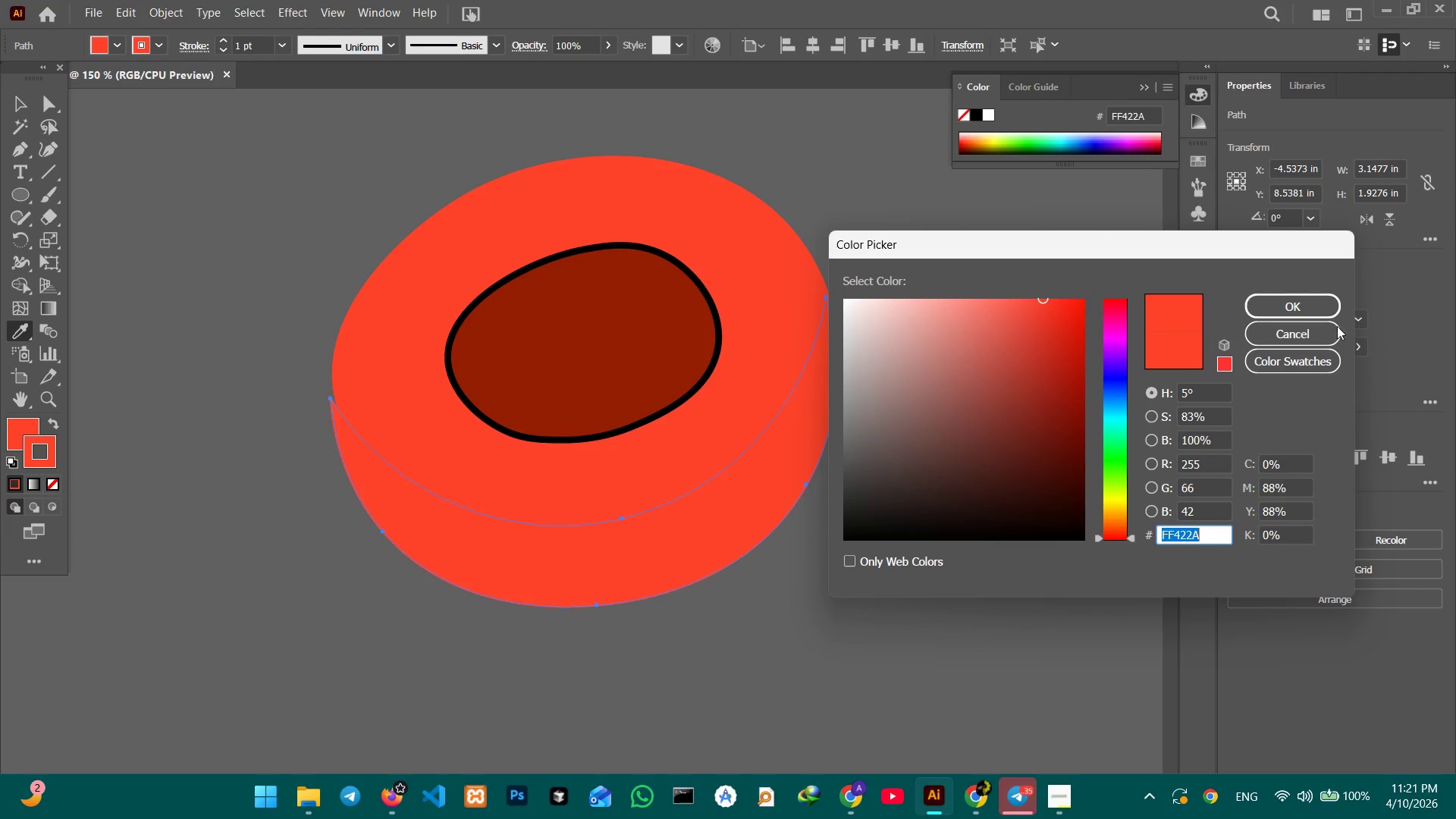 
left_click([1334, 326])
 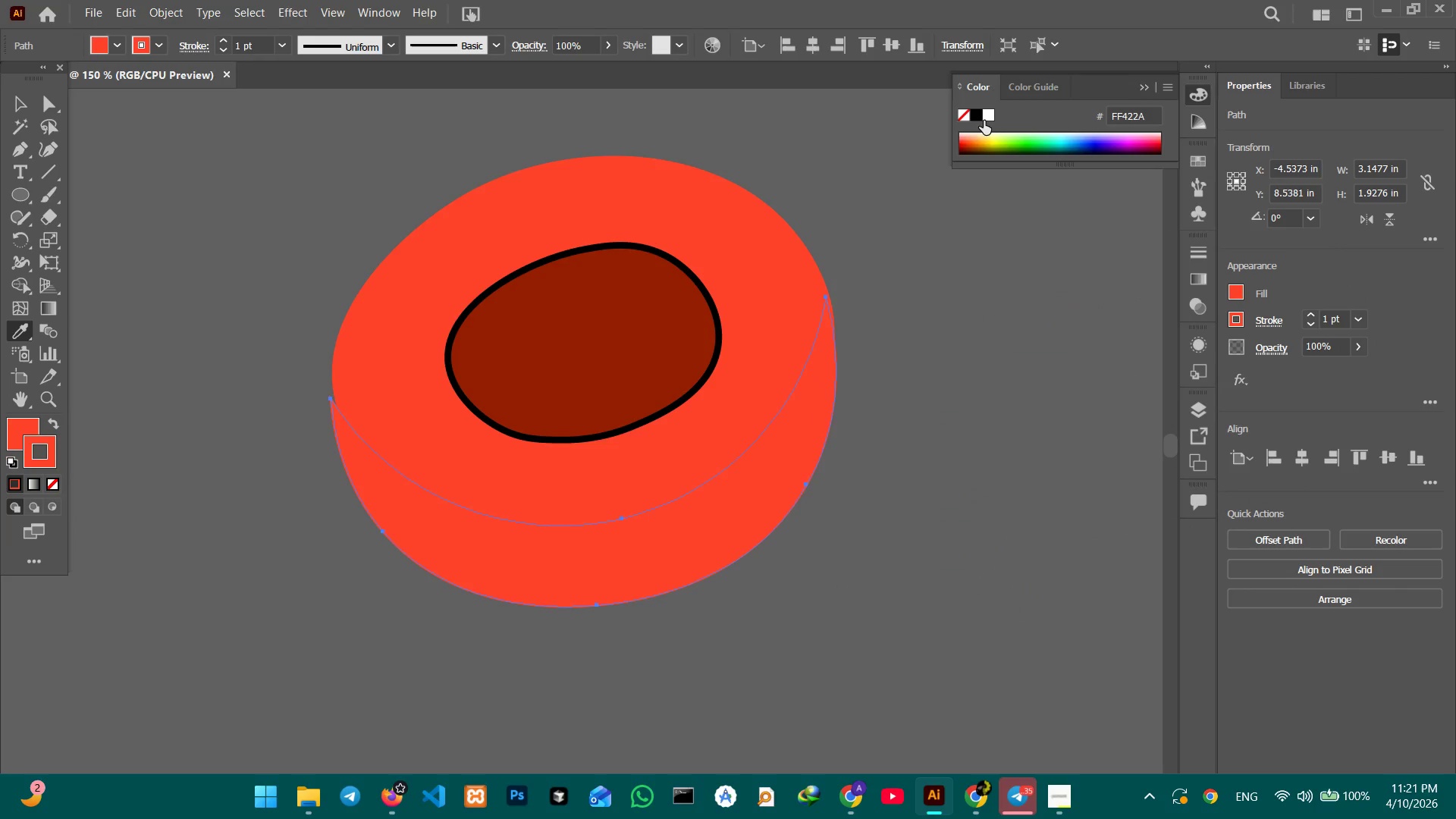 
left_click([978, 118])
 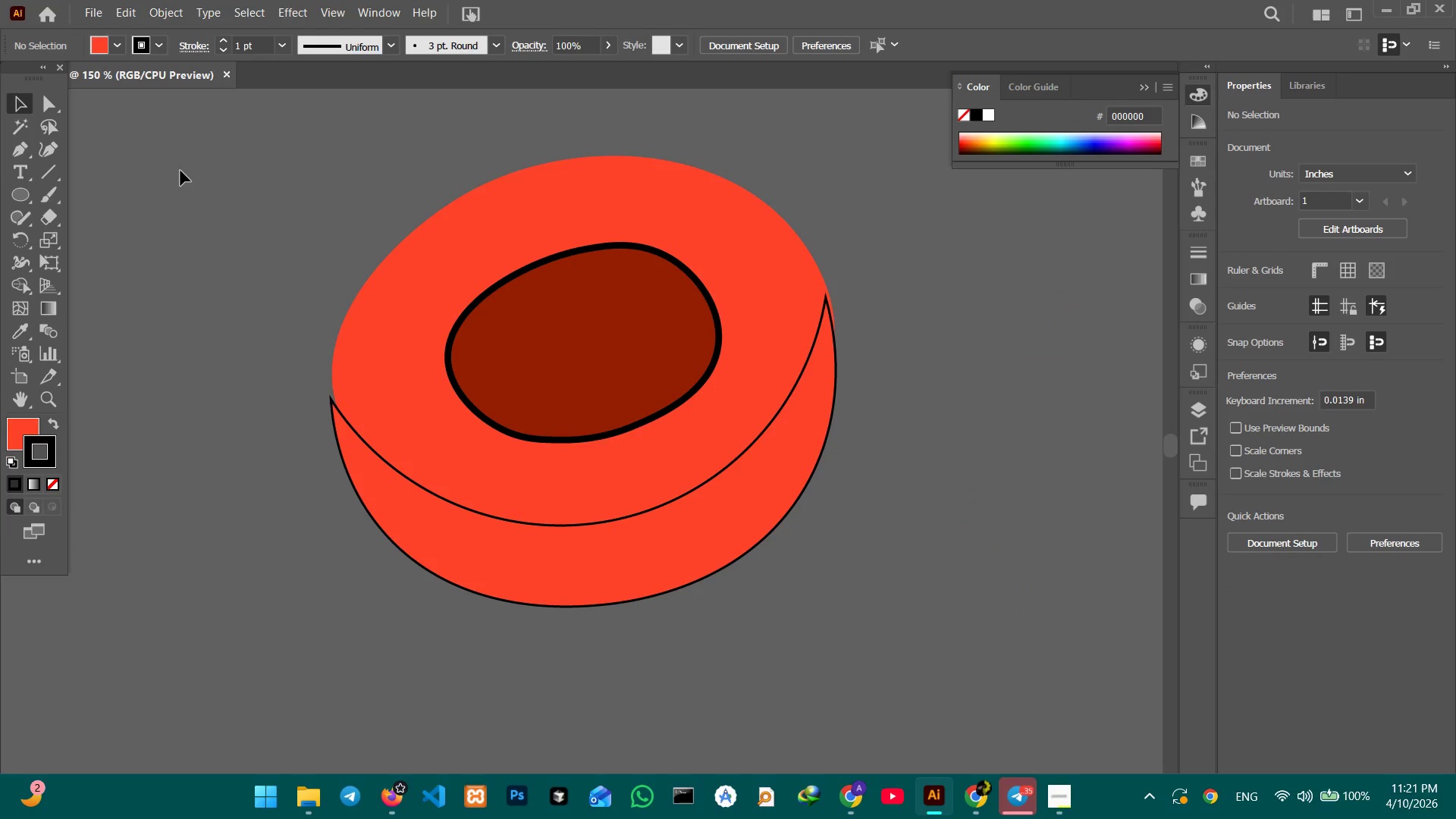 
wait(5.75)
 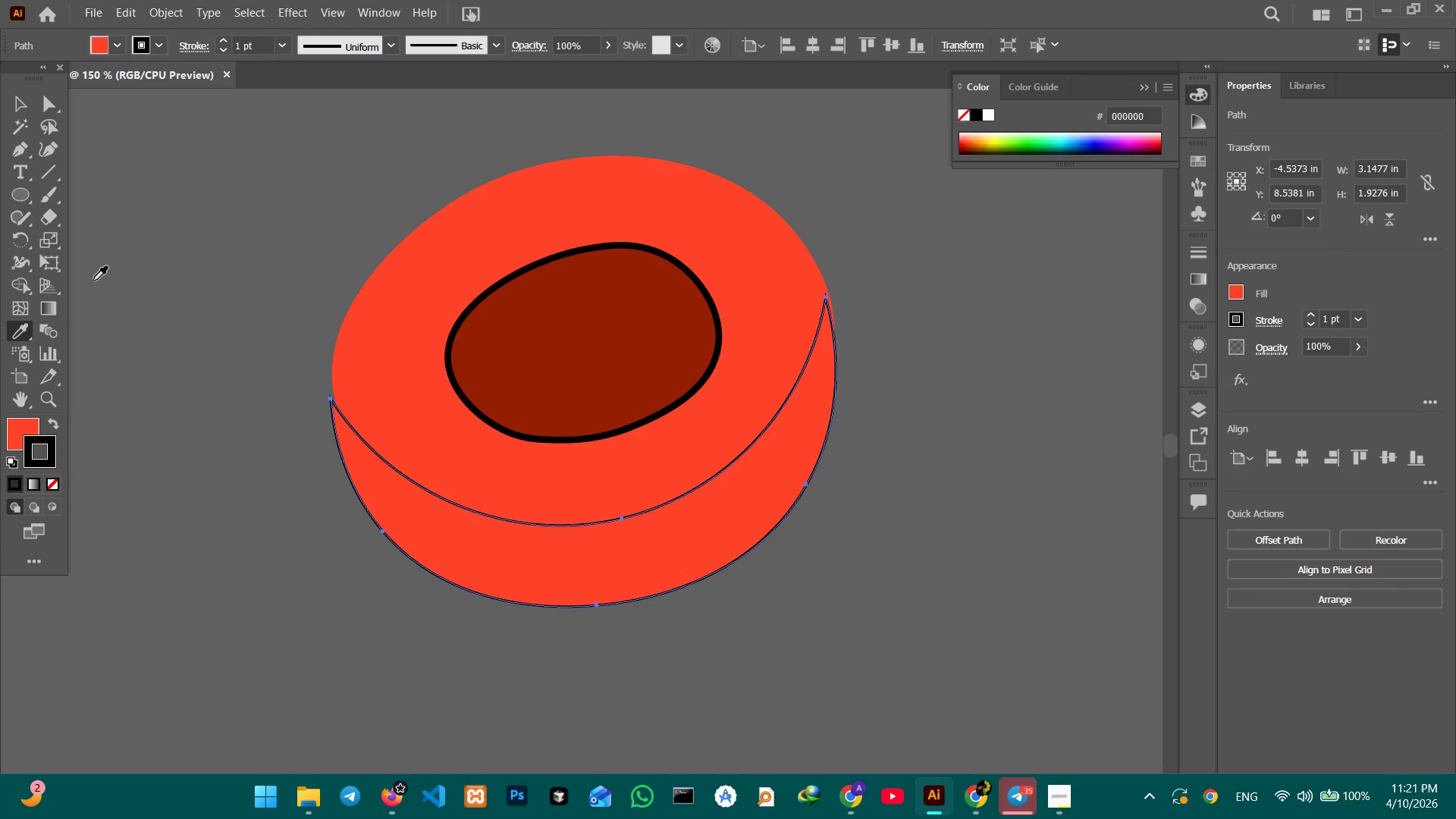 
key(Control+Z)
 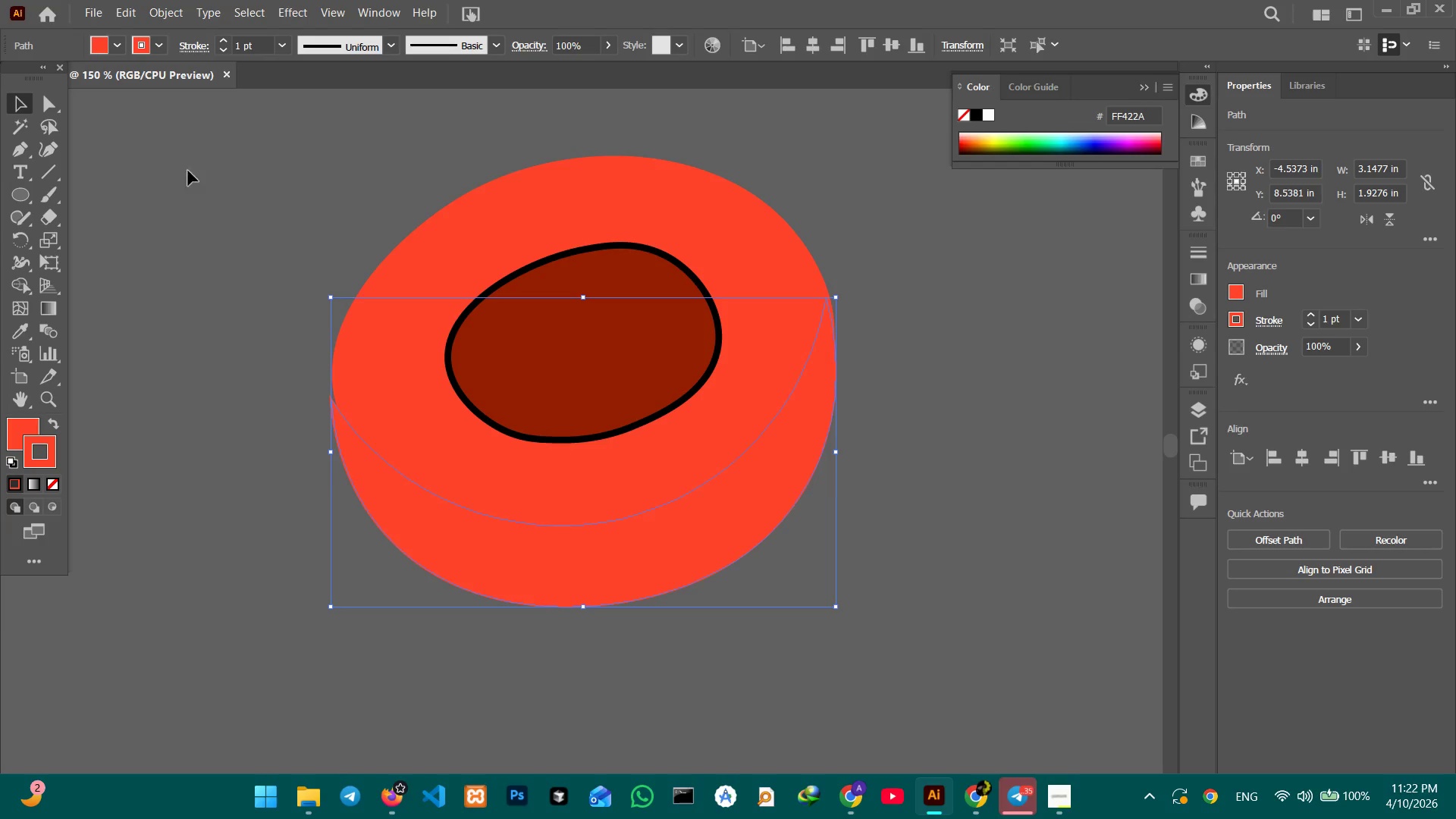 
left_click([207, 185])
 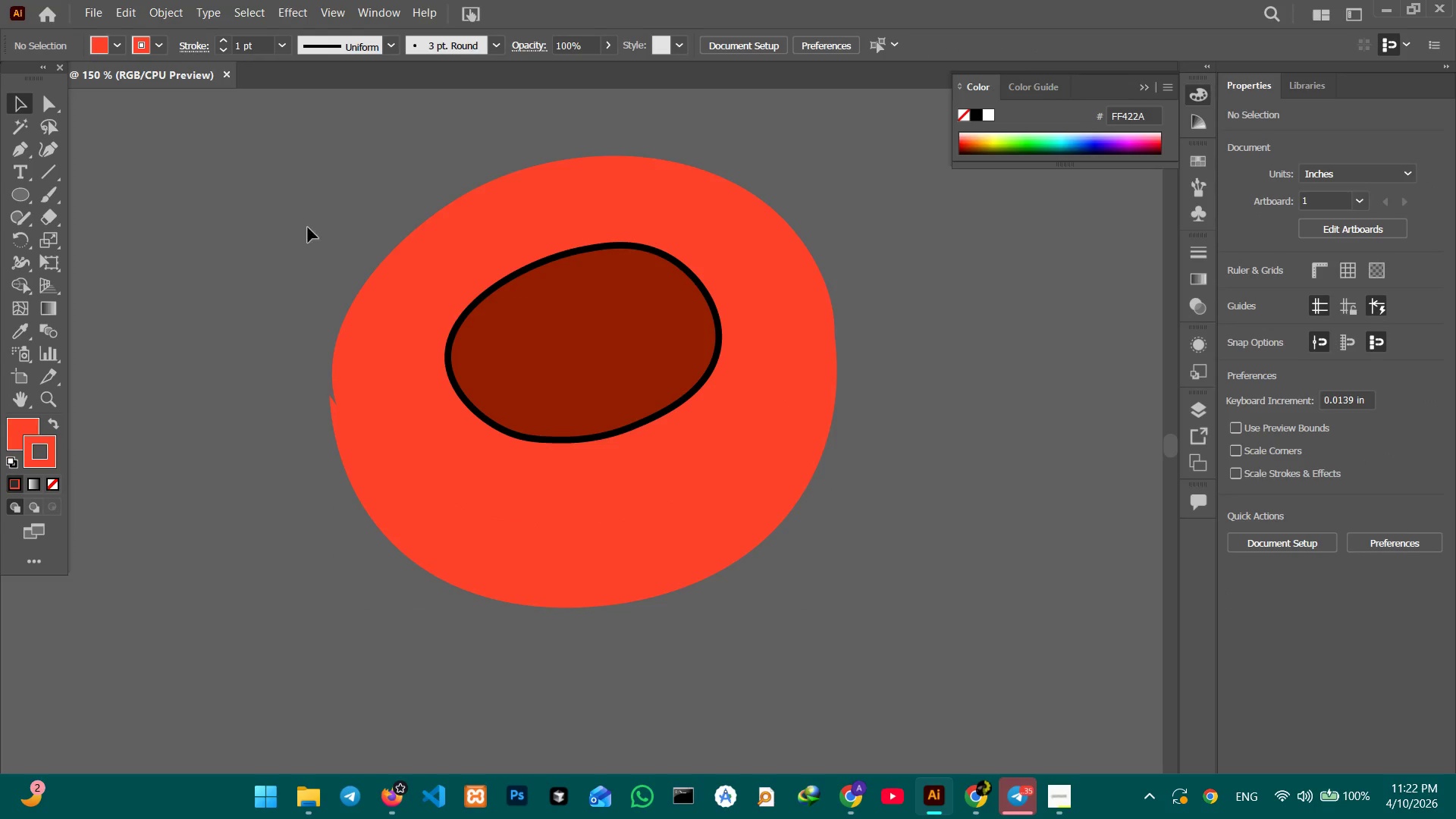 
left_click_drag(start_coordinate=[286, 199], to_coordinate=[898, 592])
 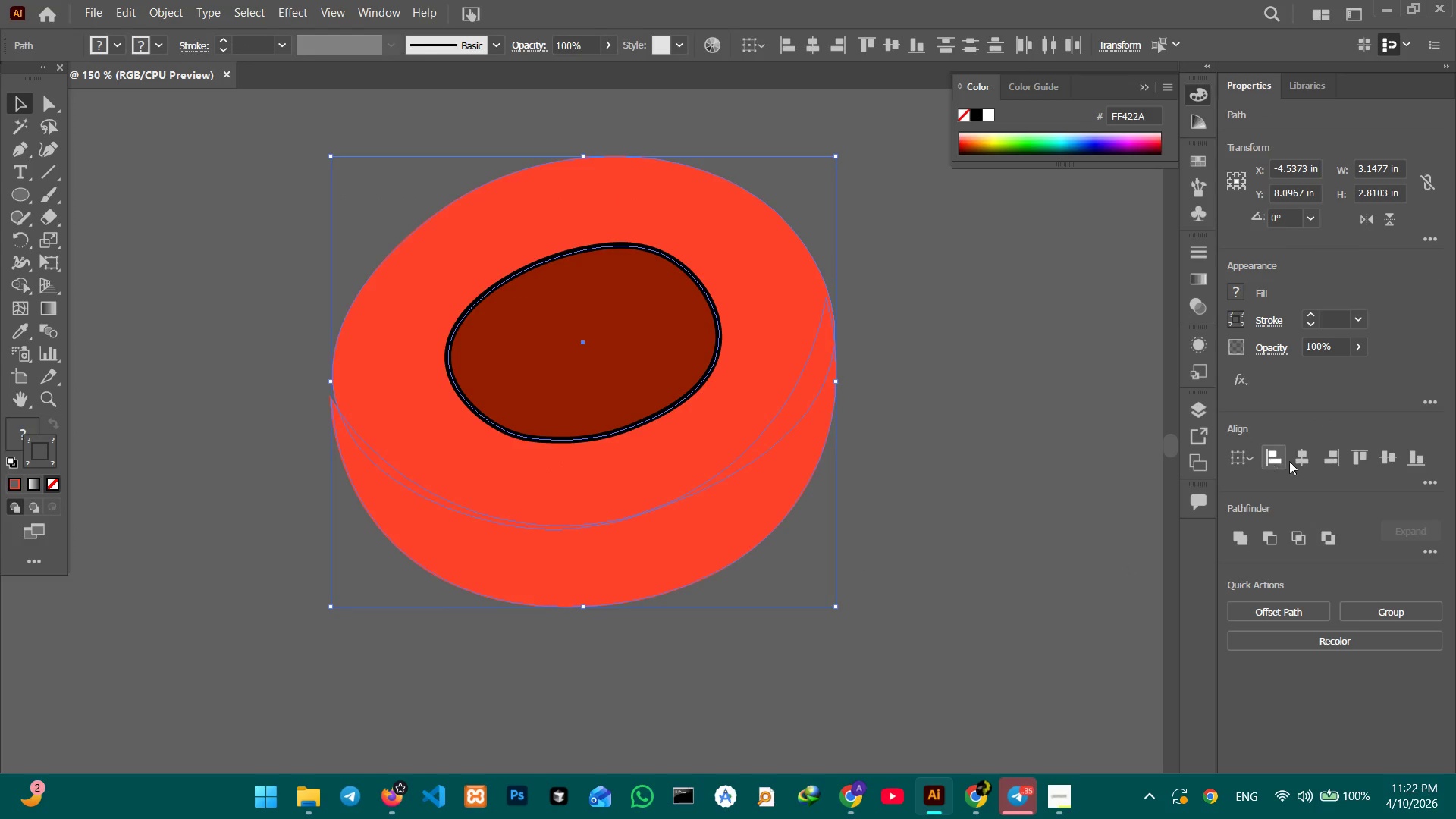 
left_click([1297, 459])
 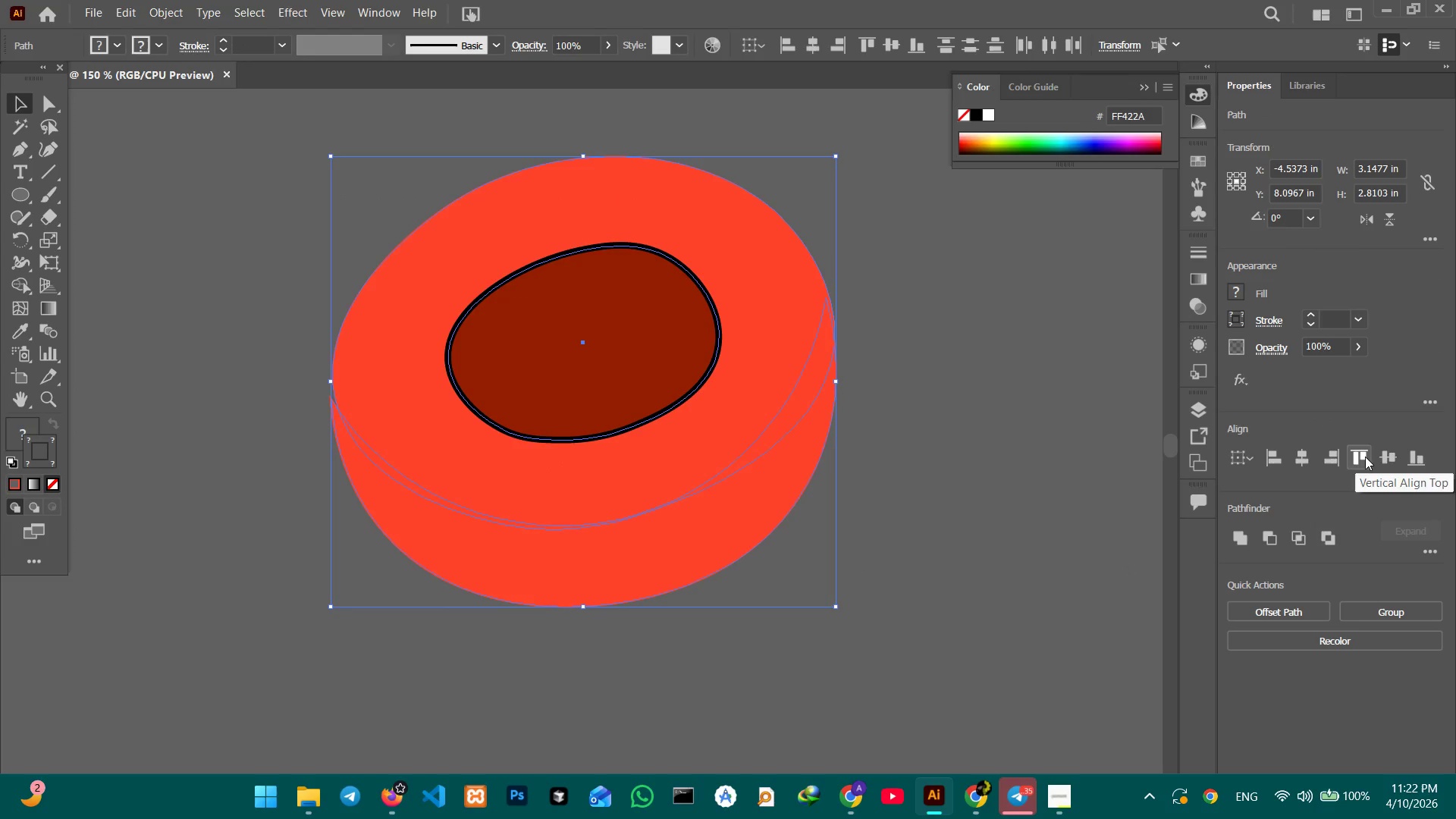 
left_click([1388, 457])
 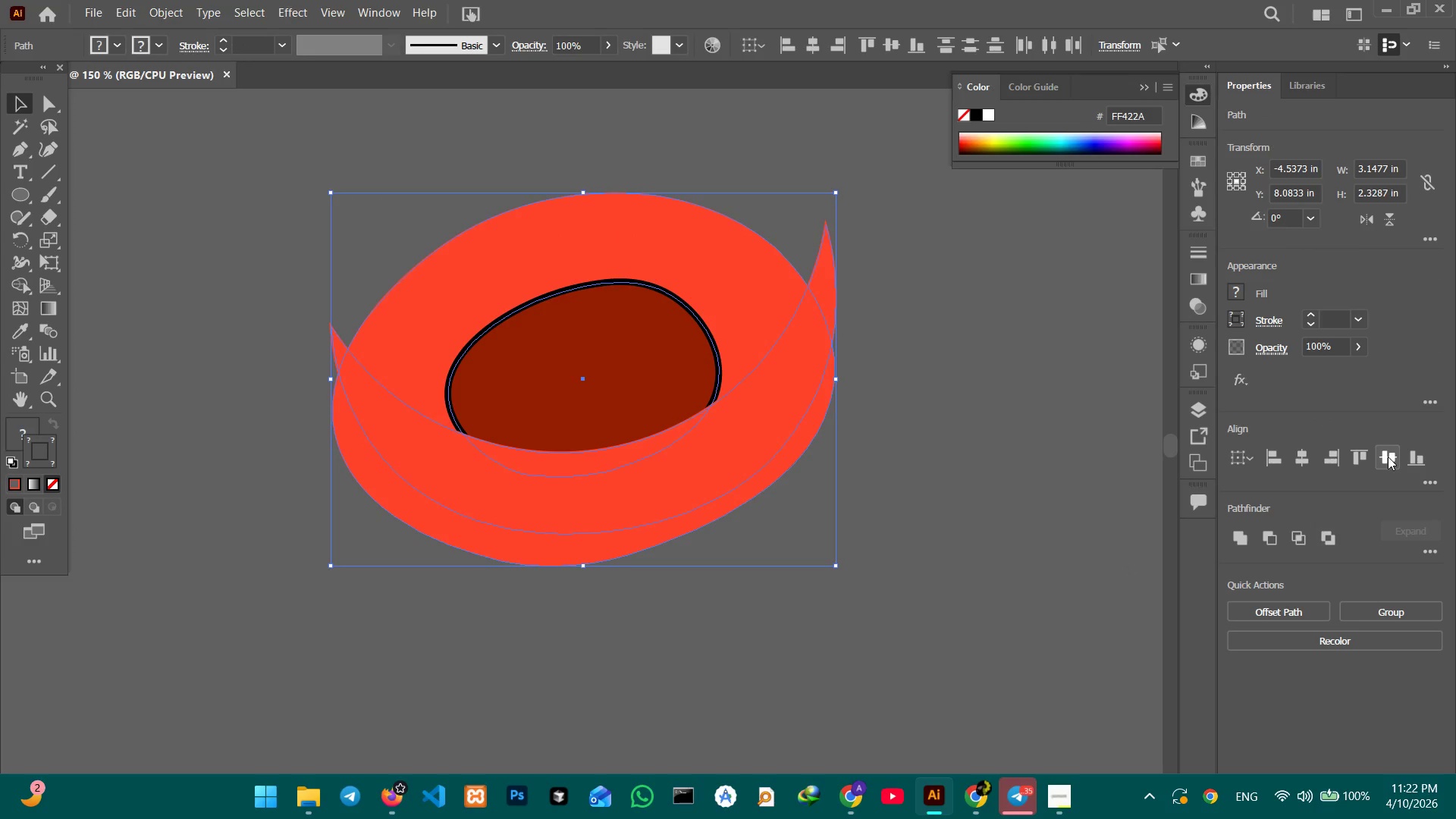 
key(Control+Z)
 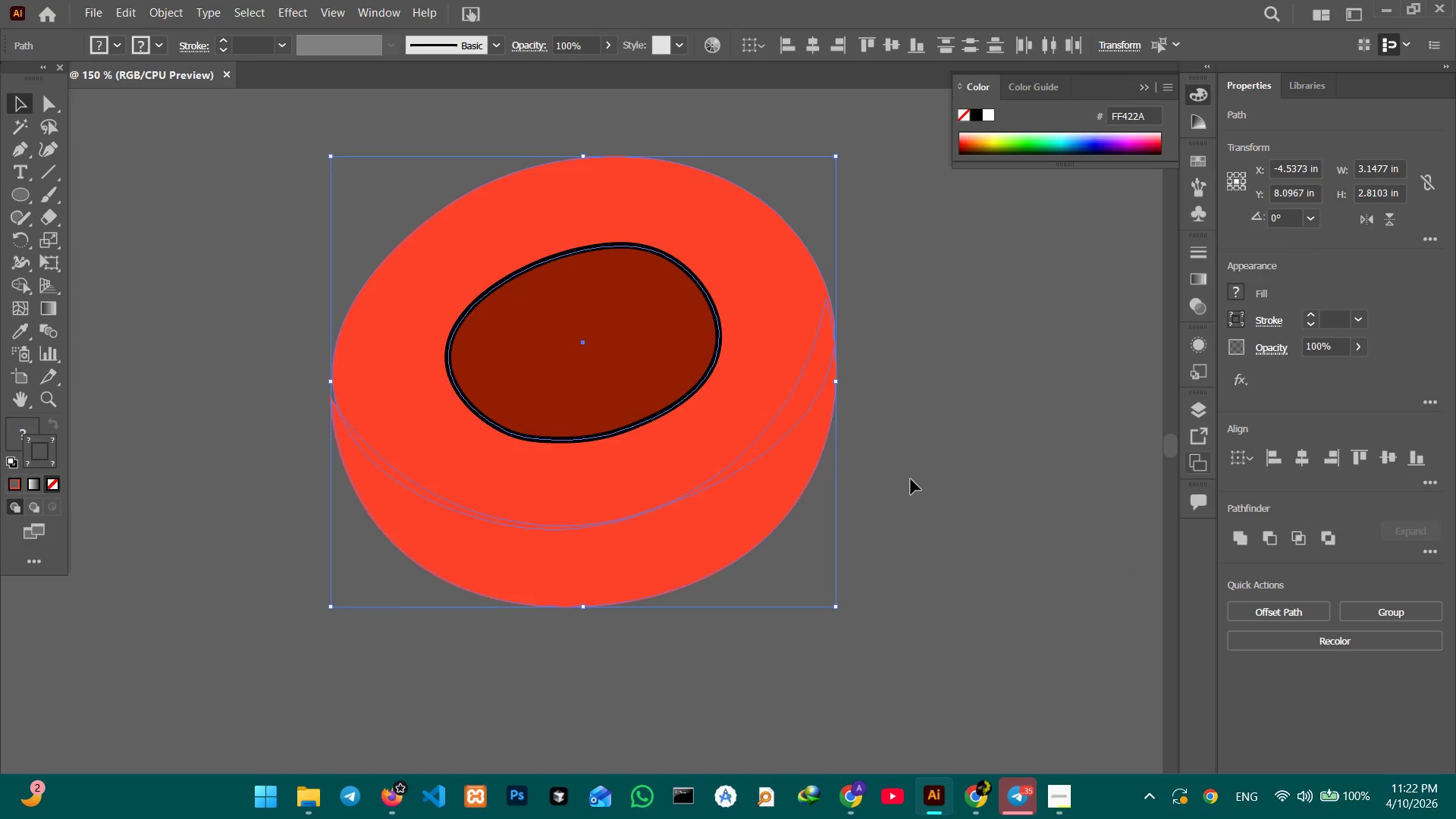 
left_click([929, 406])
 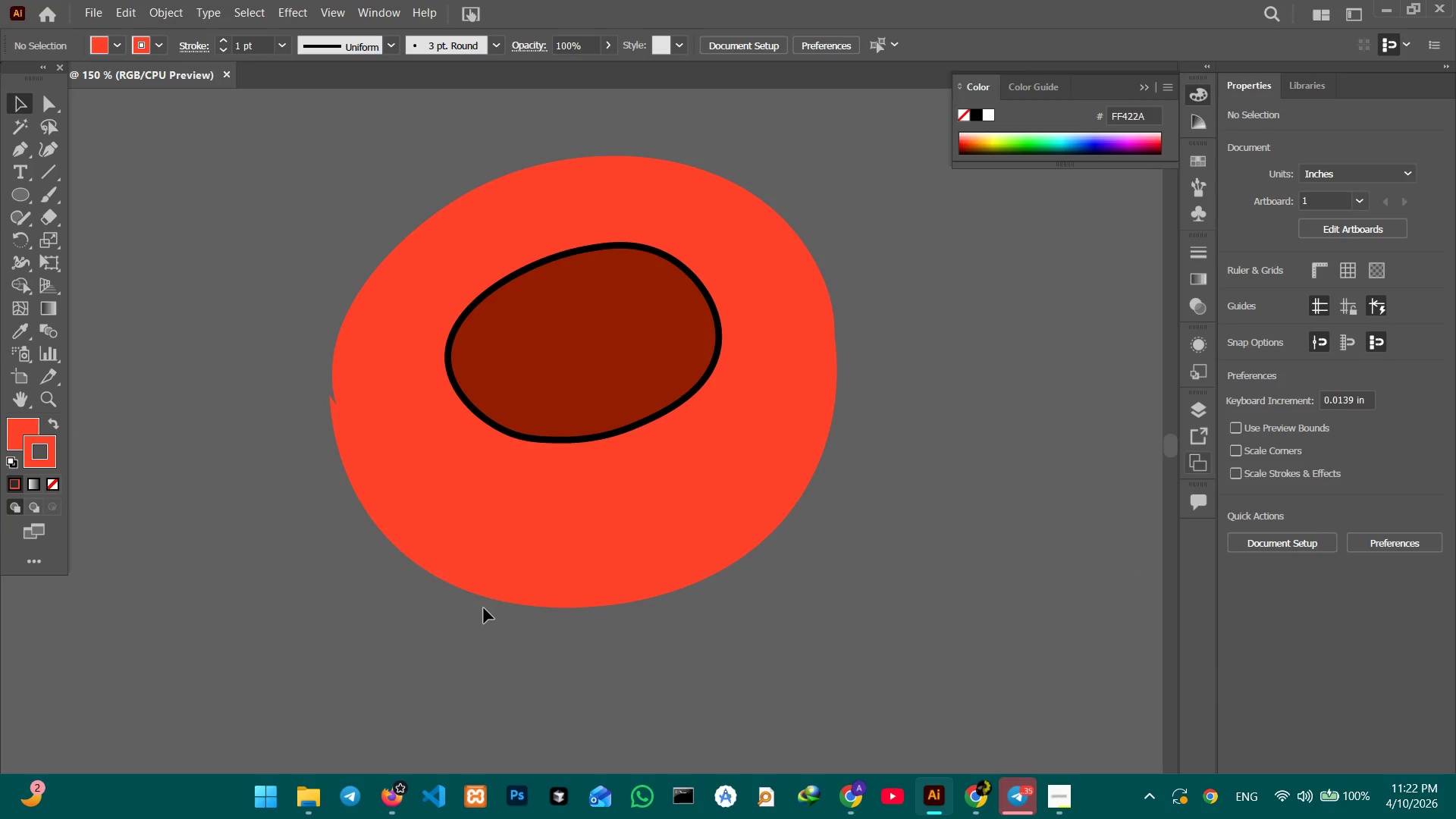 
double_click([478, 560])
 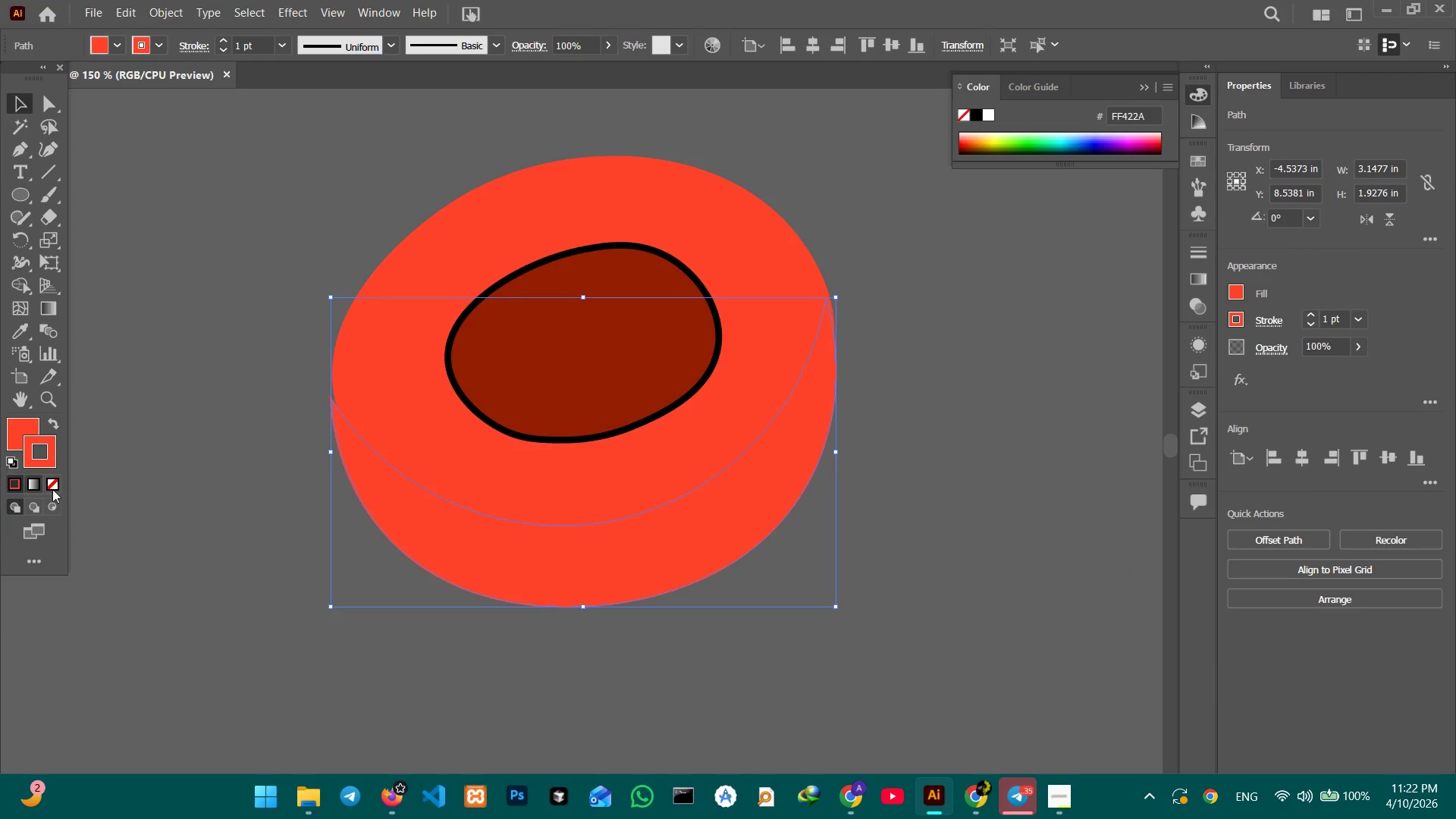 
left_click([50, 483])
 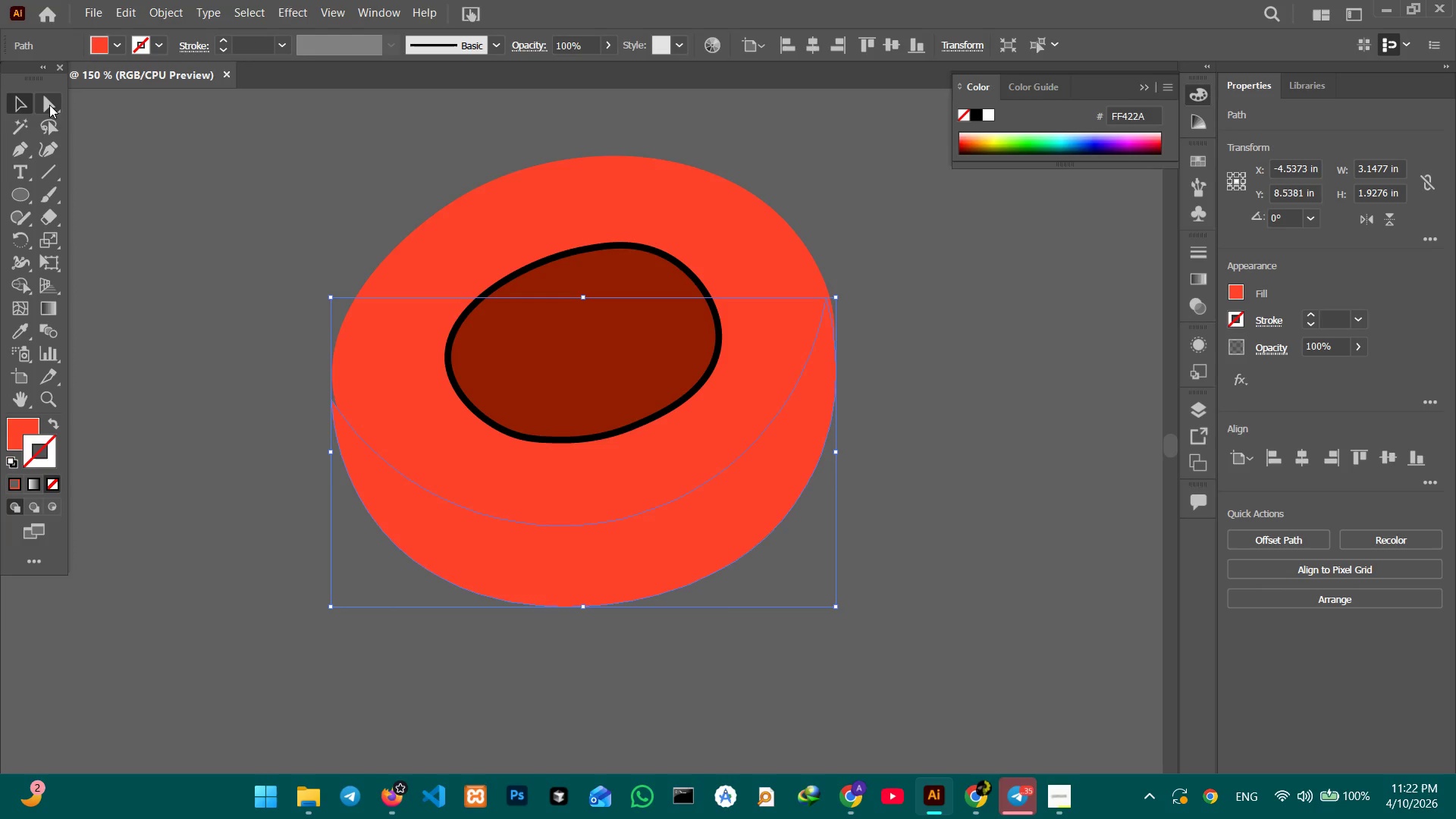 
left_click([58, 152])
 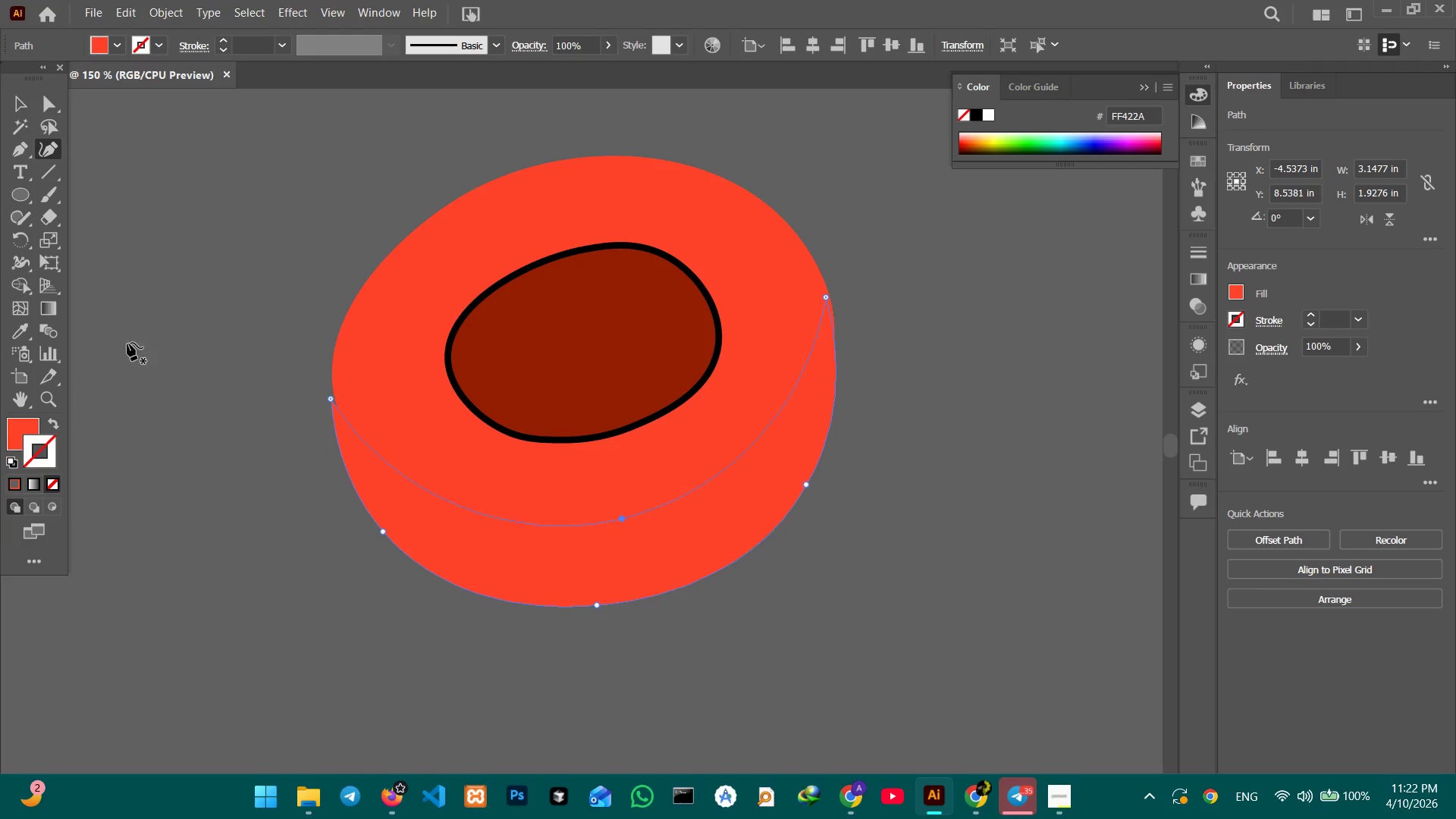 
double_click([136, 367])
 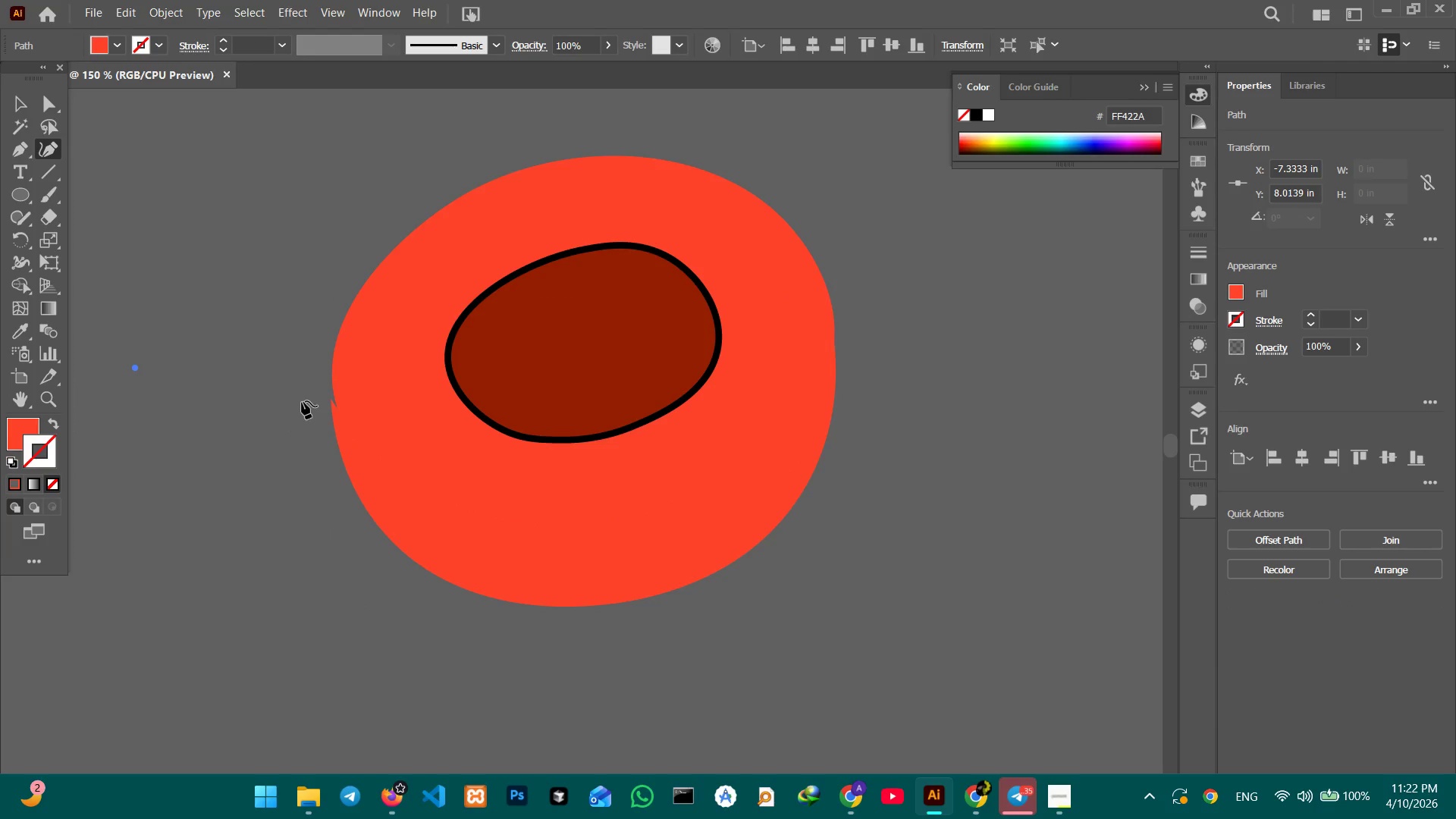 
key(Control+Z)
 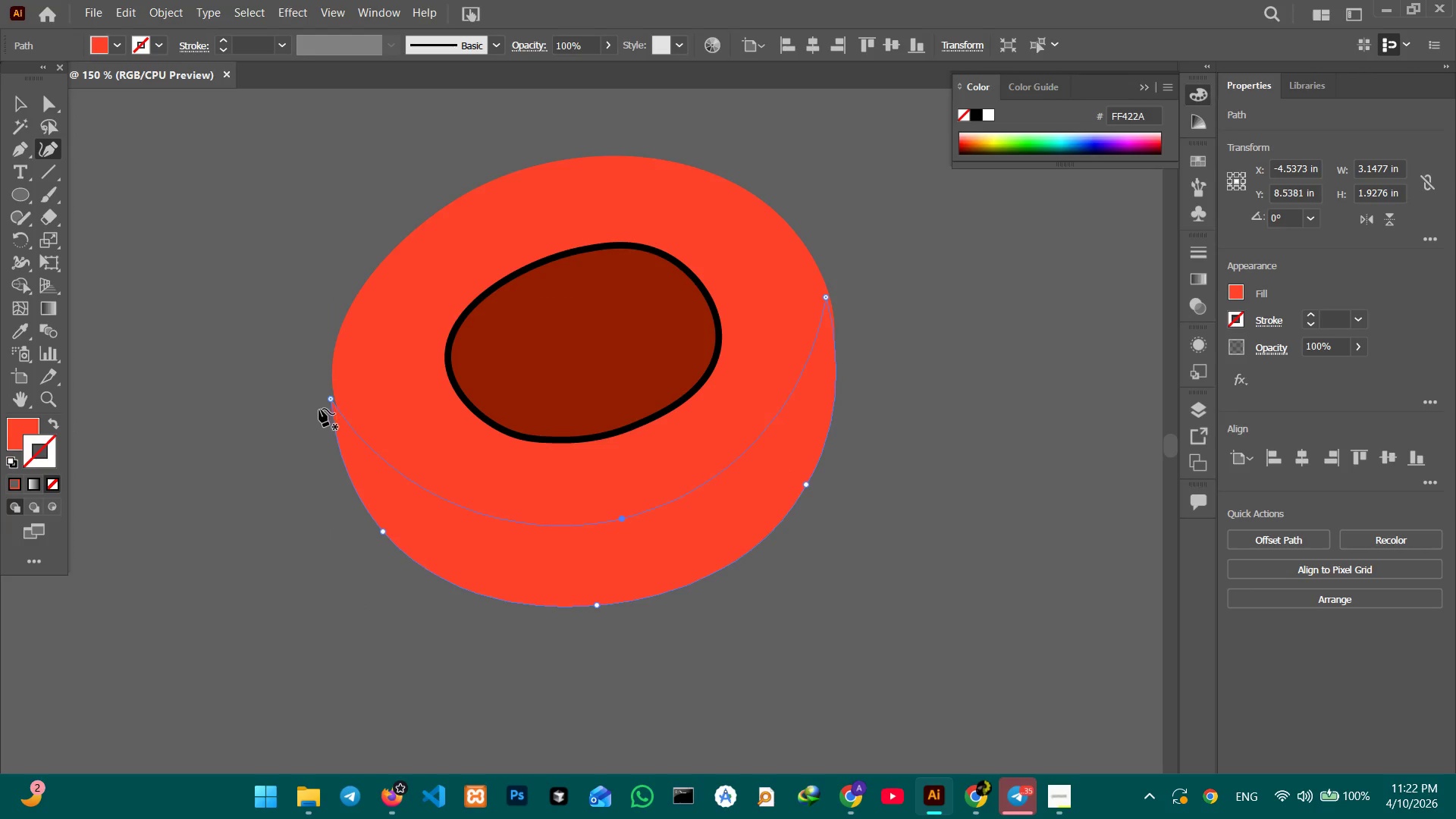 
left_click_drag(start_coordinate=[330, 398], to_coordinate=[337, 393])
 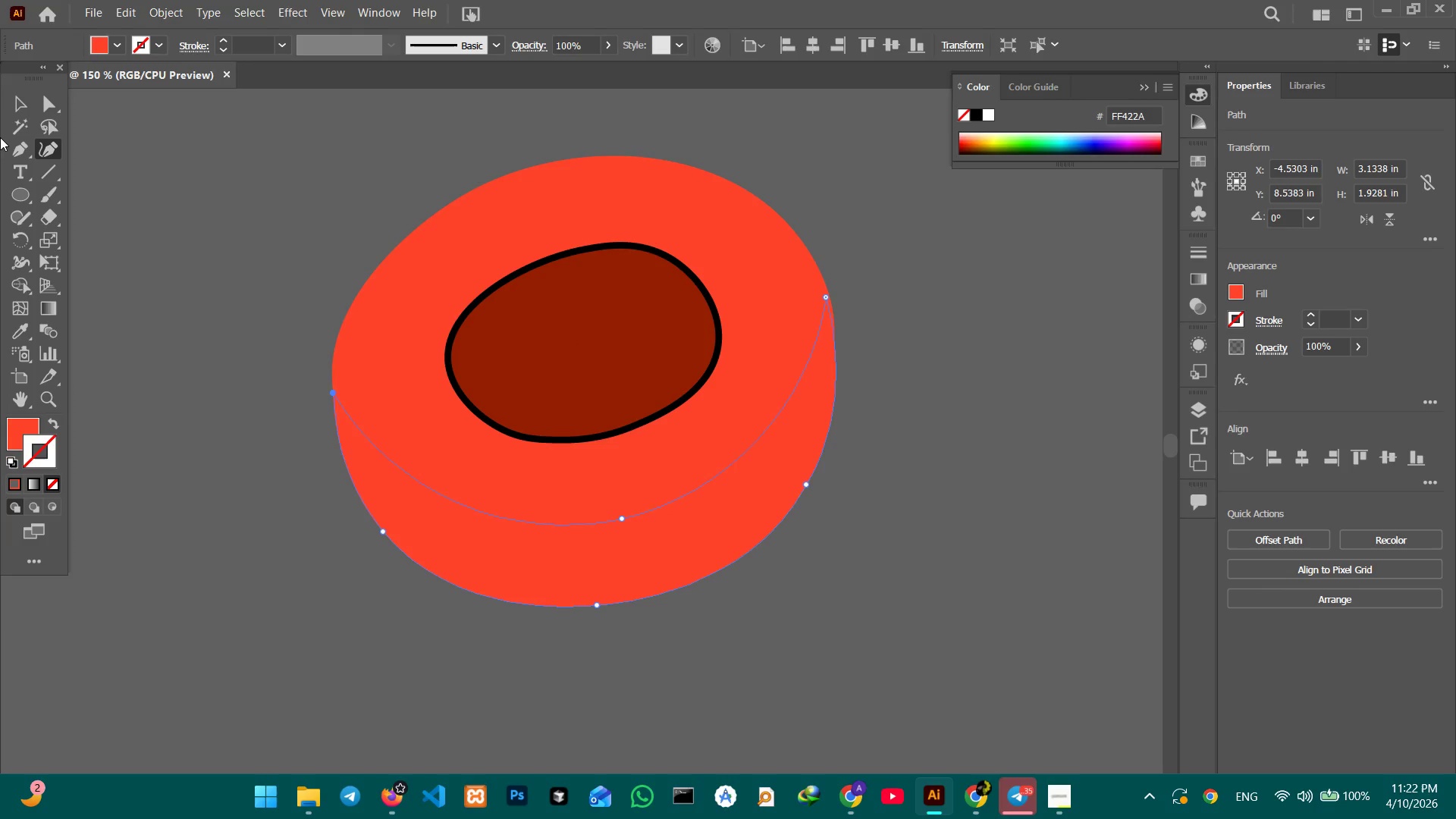 
left_click([21, 97])
 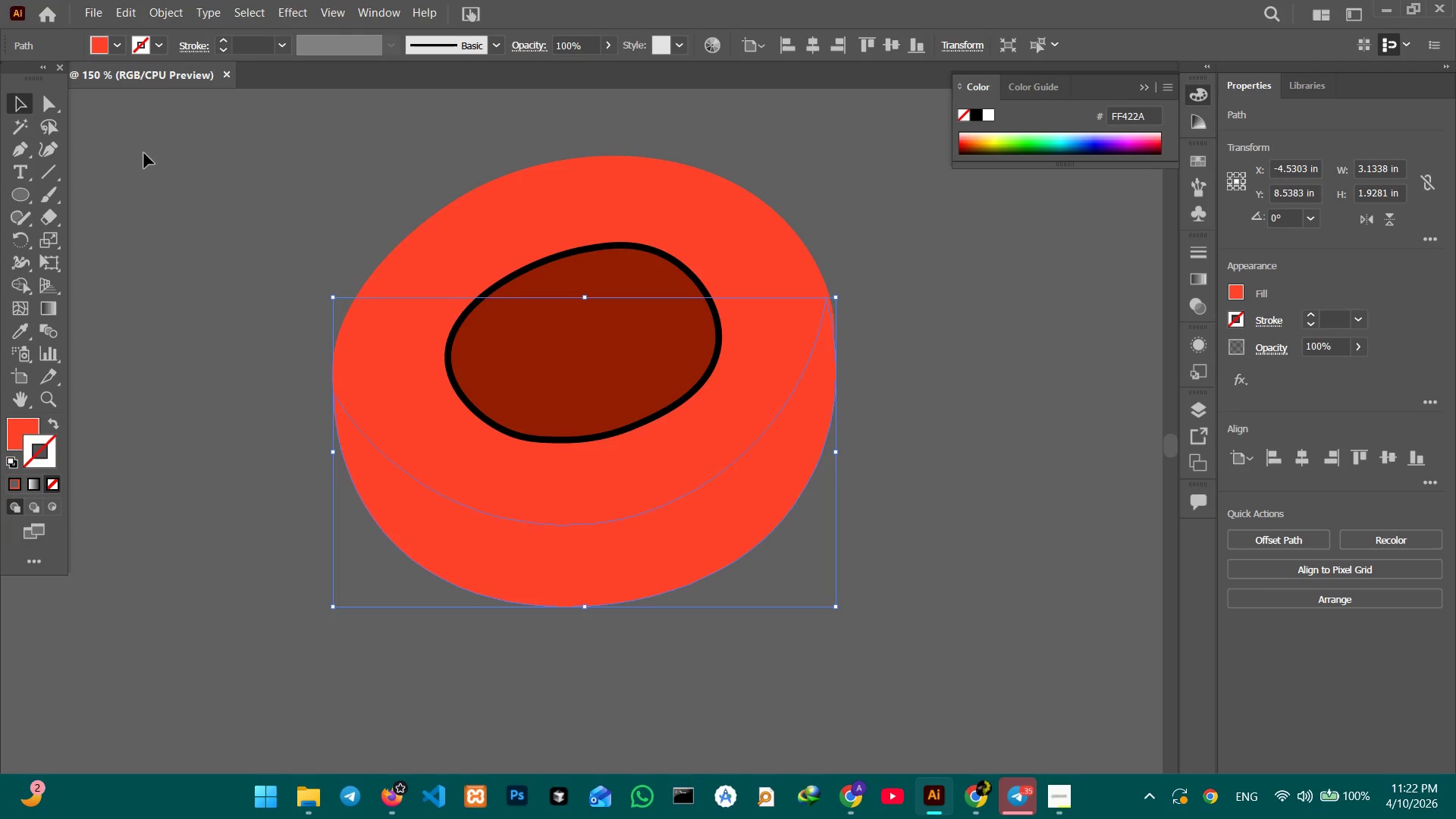 
left_click_drag(start_coordinate=[220, 187], to_coordinate=[218, 182])
 